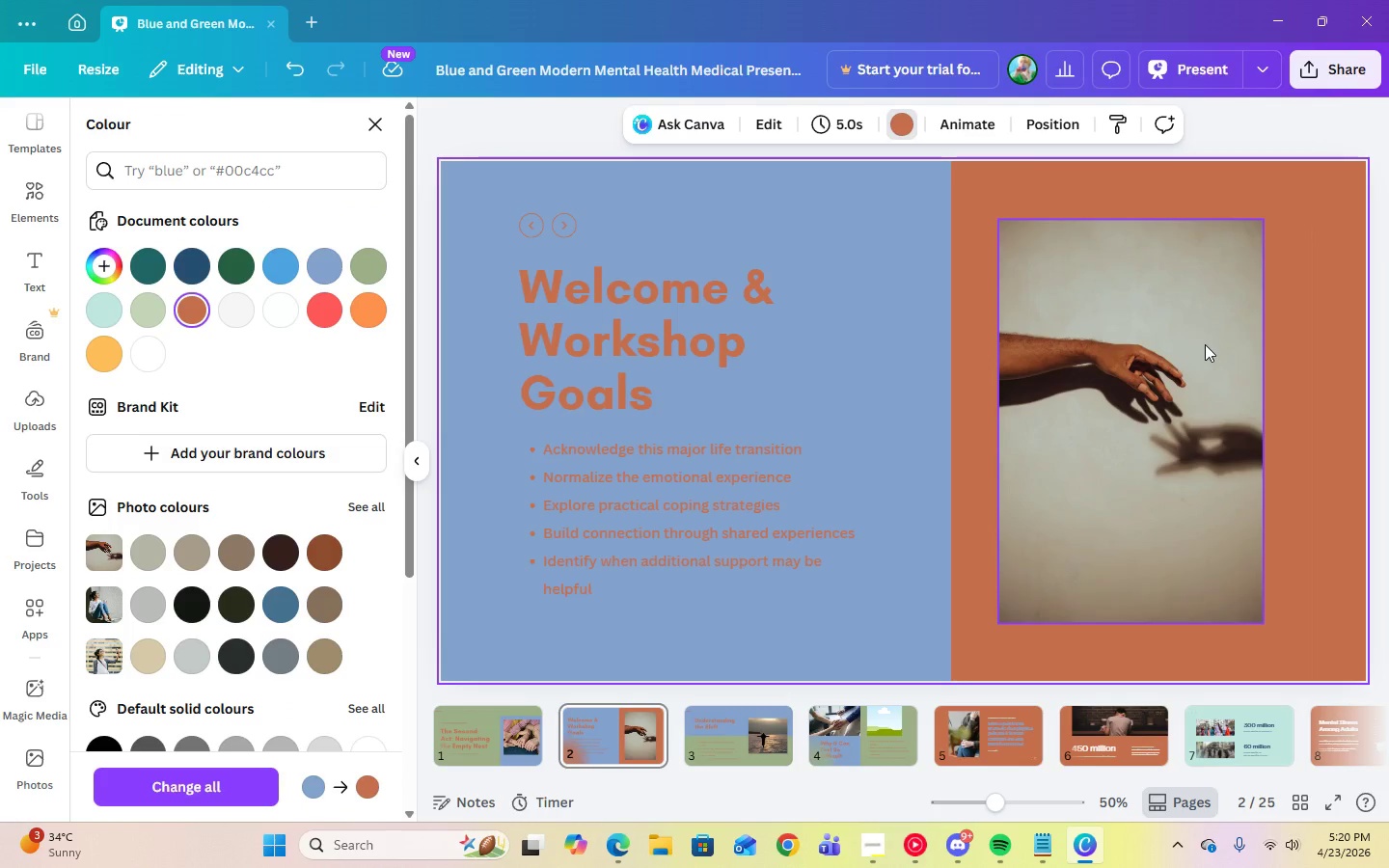 
left_click([1172, 85])
 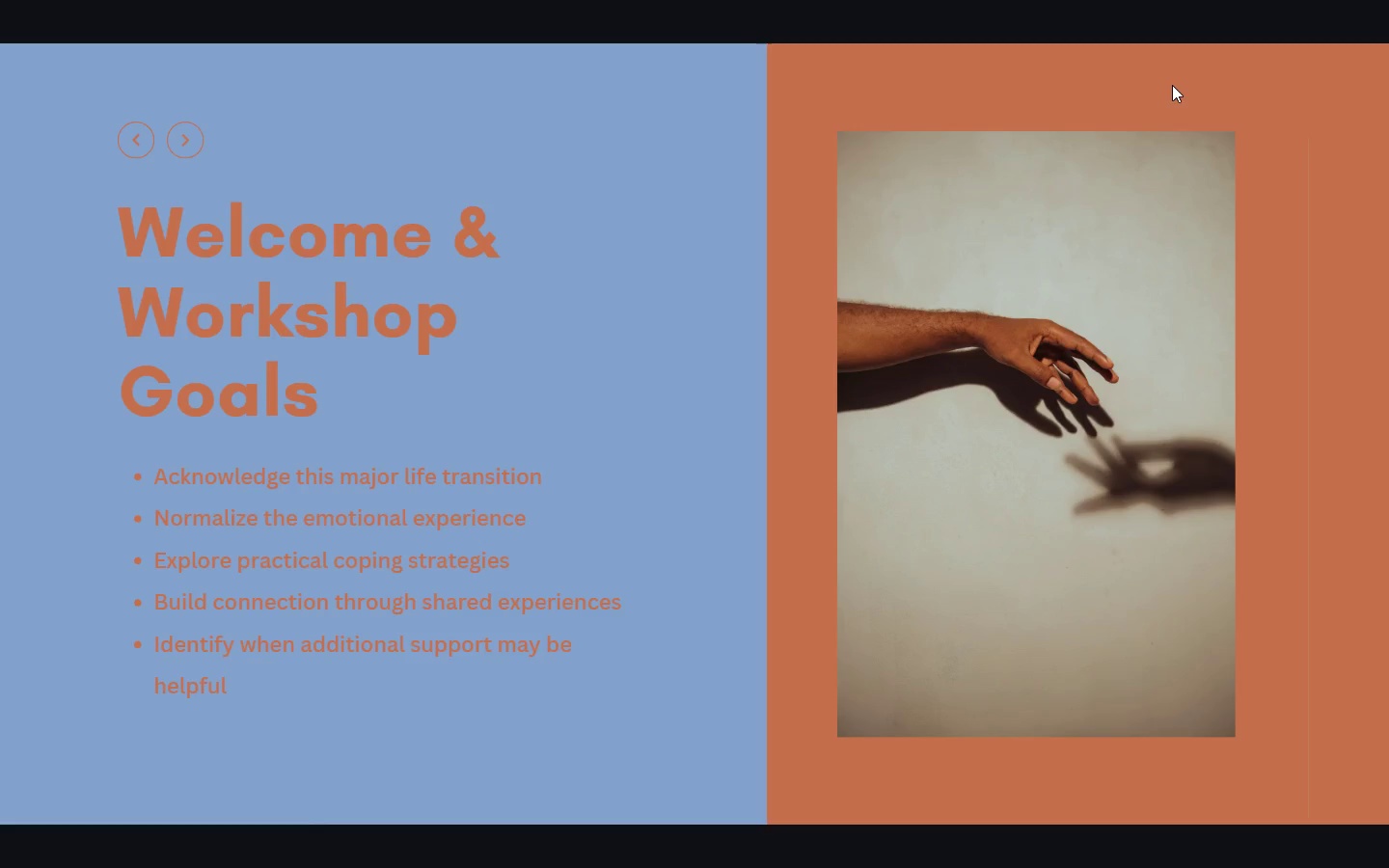 
wait(14.25)
 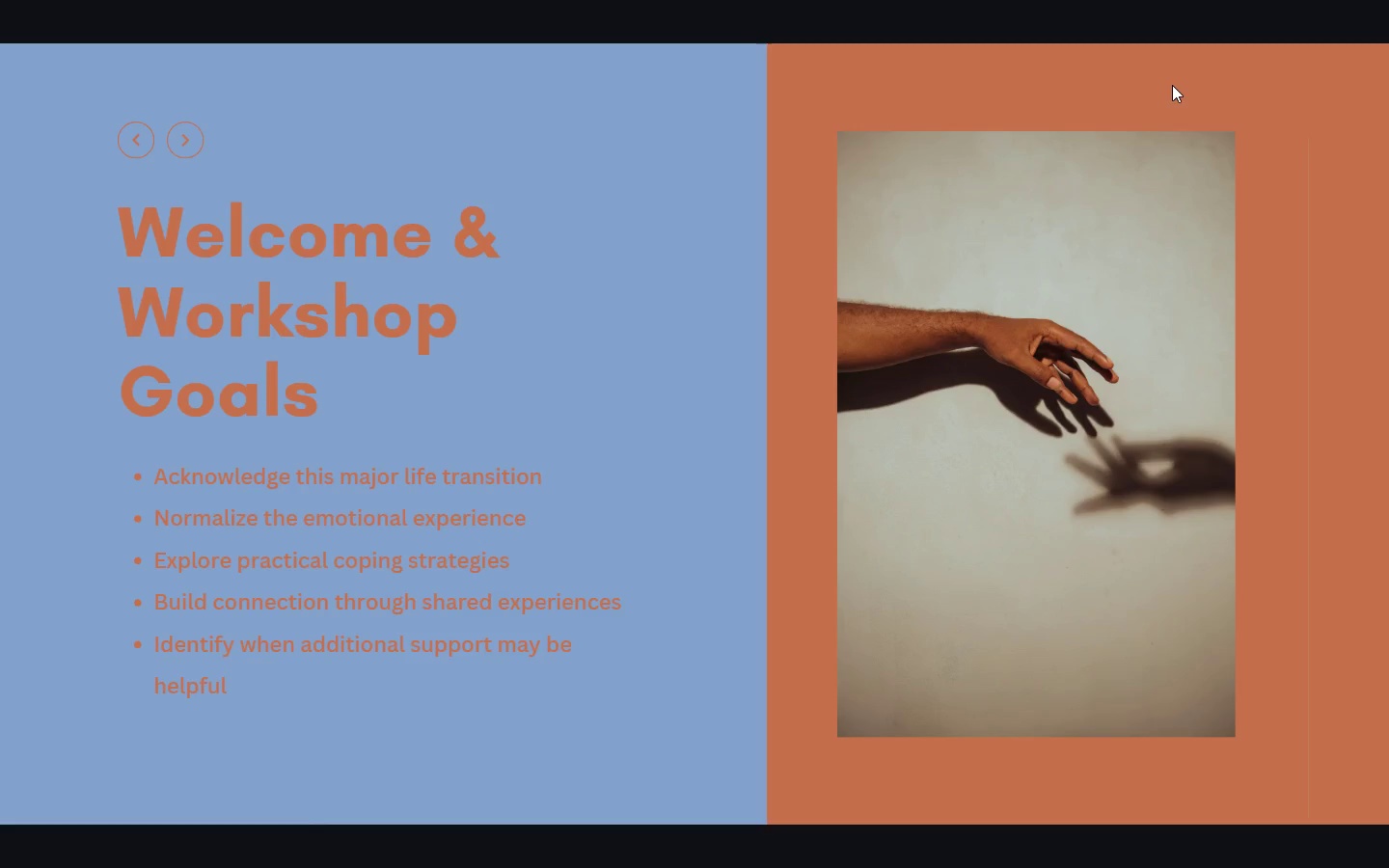 
key(Escape)
 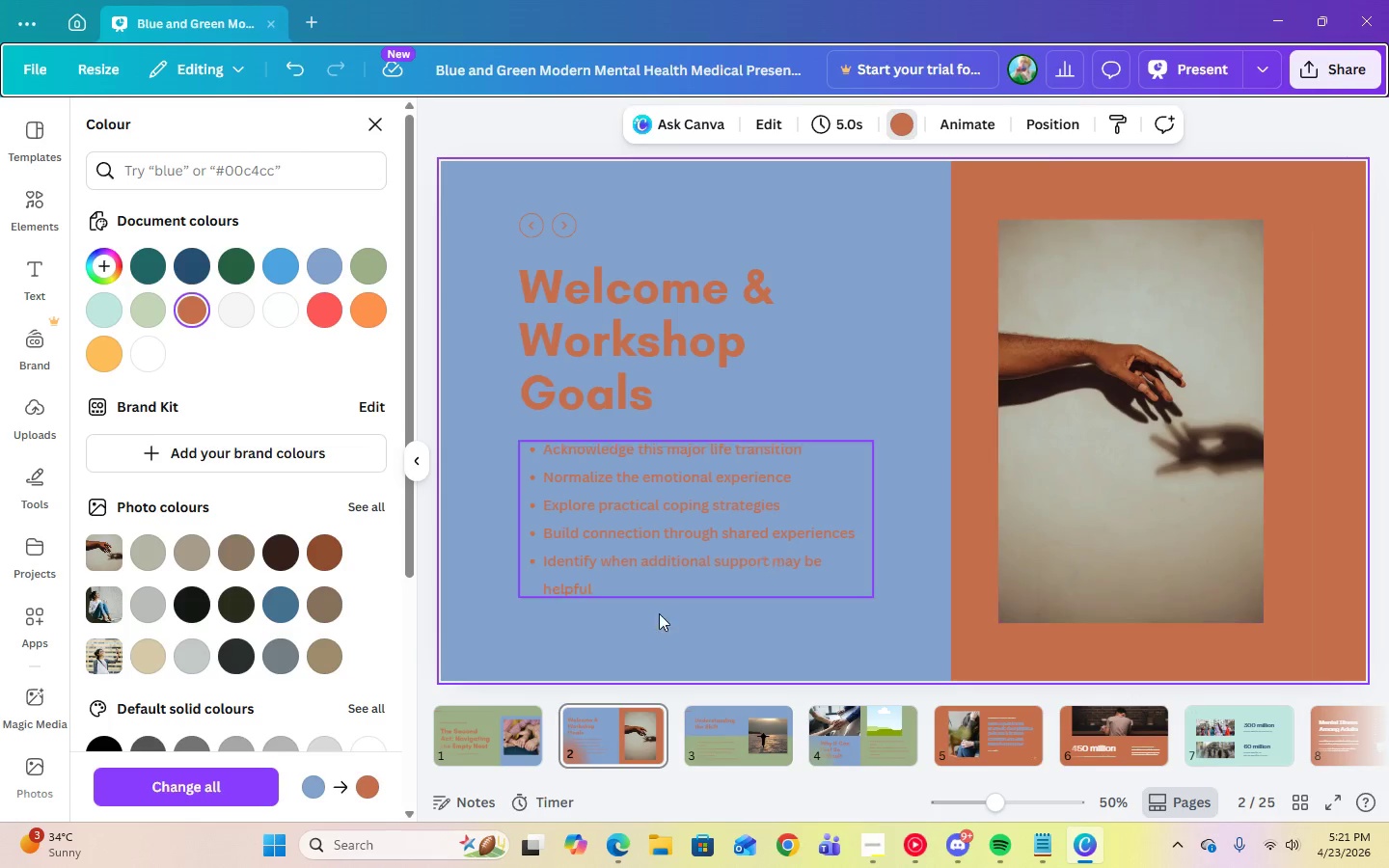 
left_click([491, 729])
 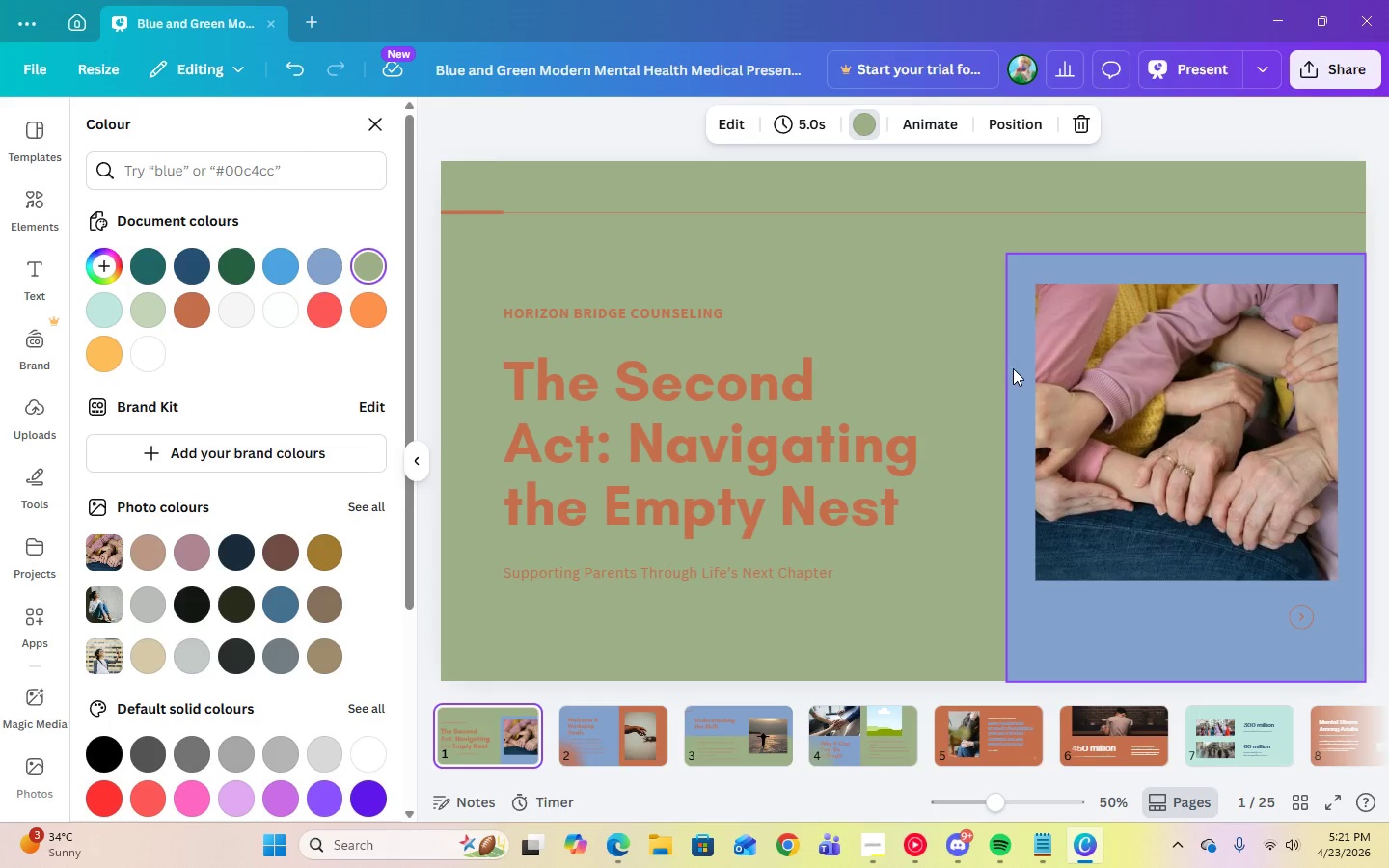 
left_click([1015, 371])
 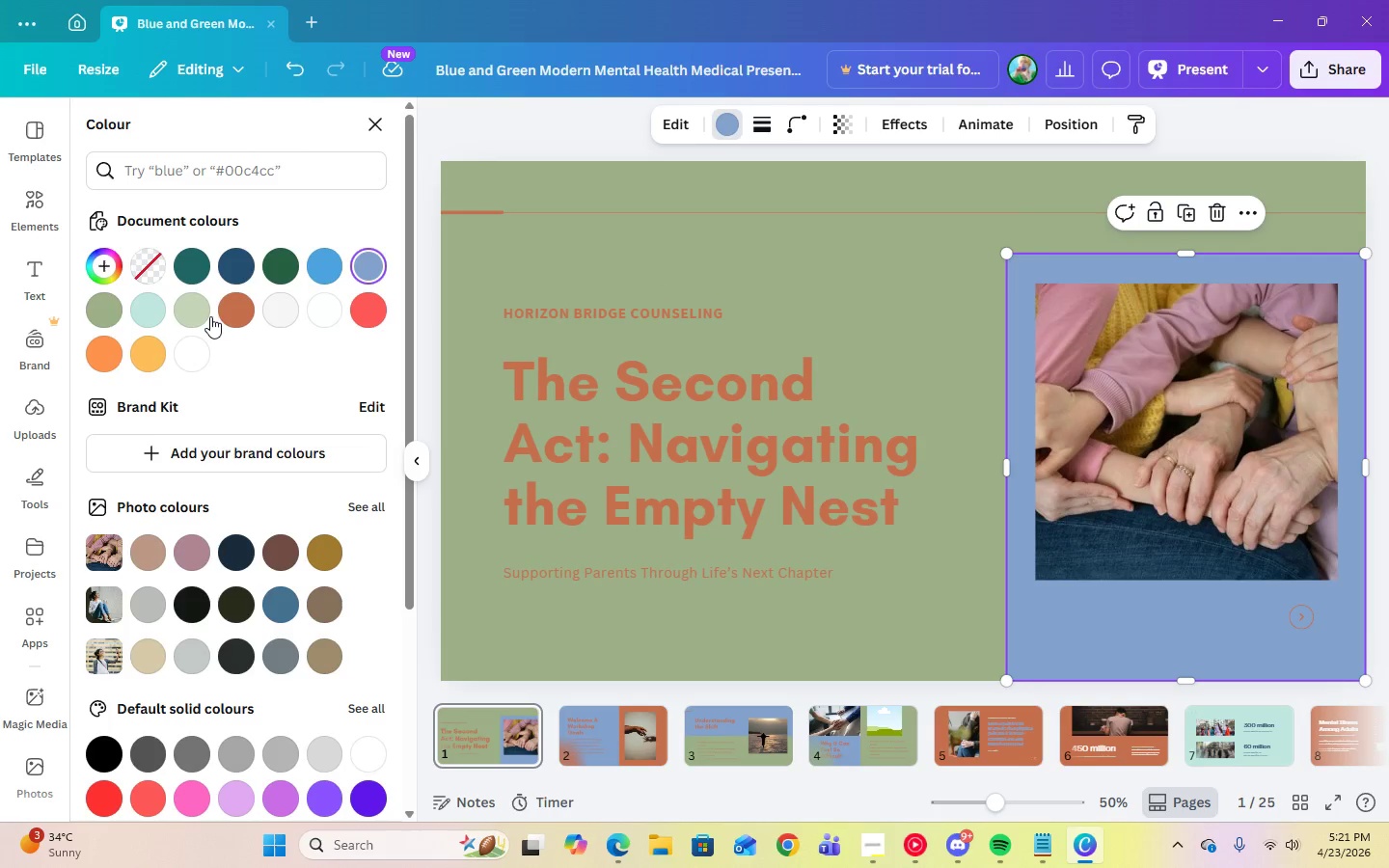 
left_click([228, 308])
 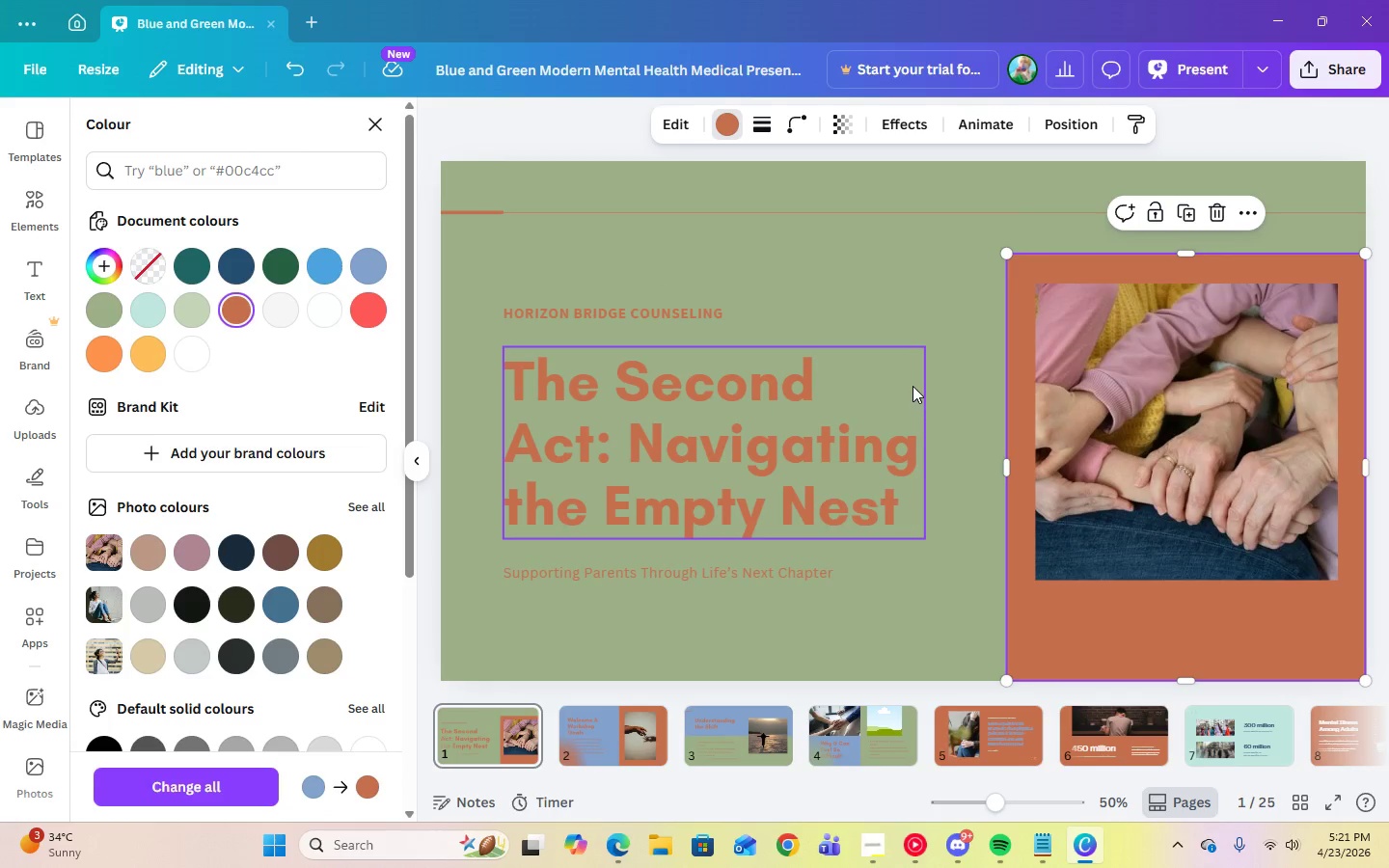 
left_click([940, 309])
 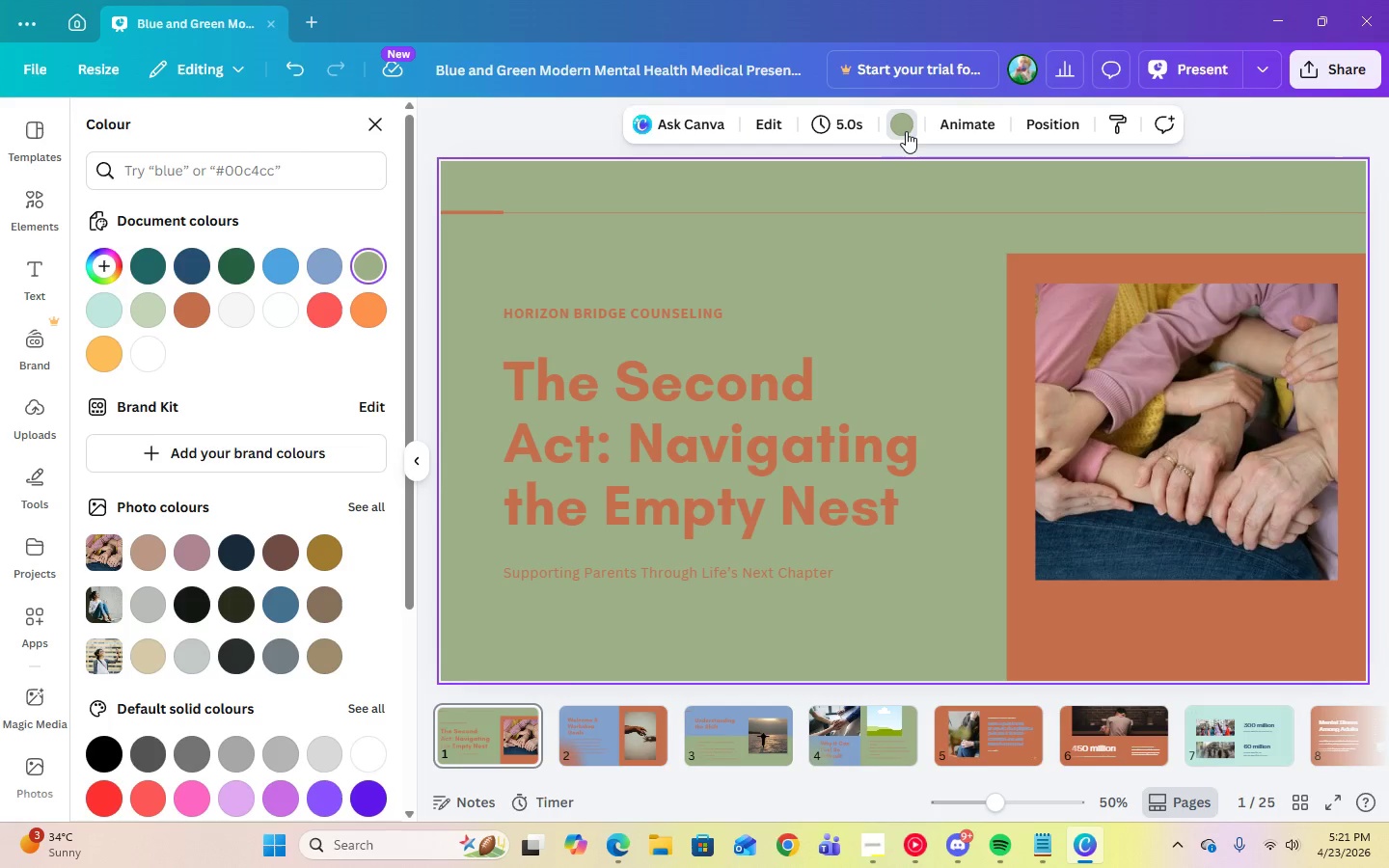 
left_click([909, 129])
 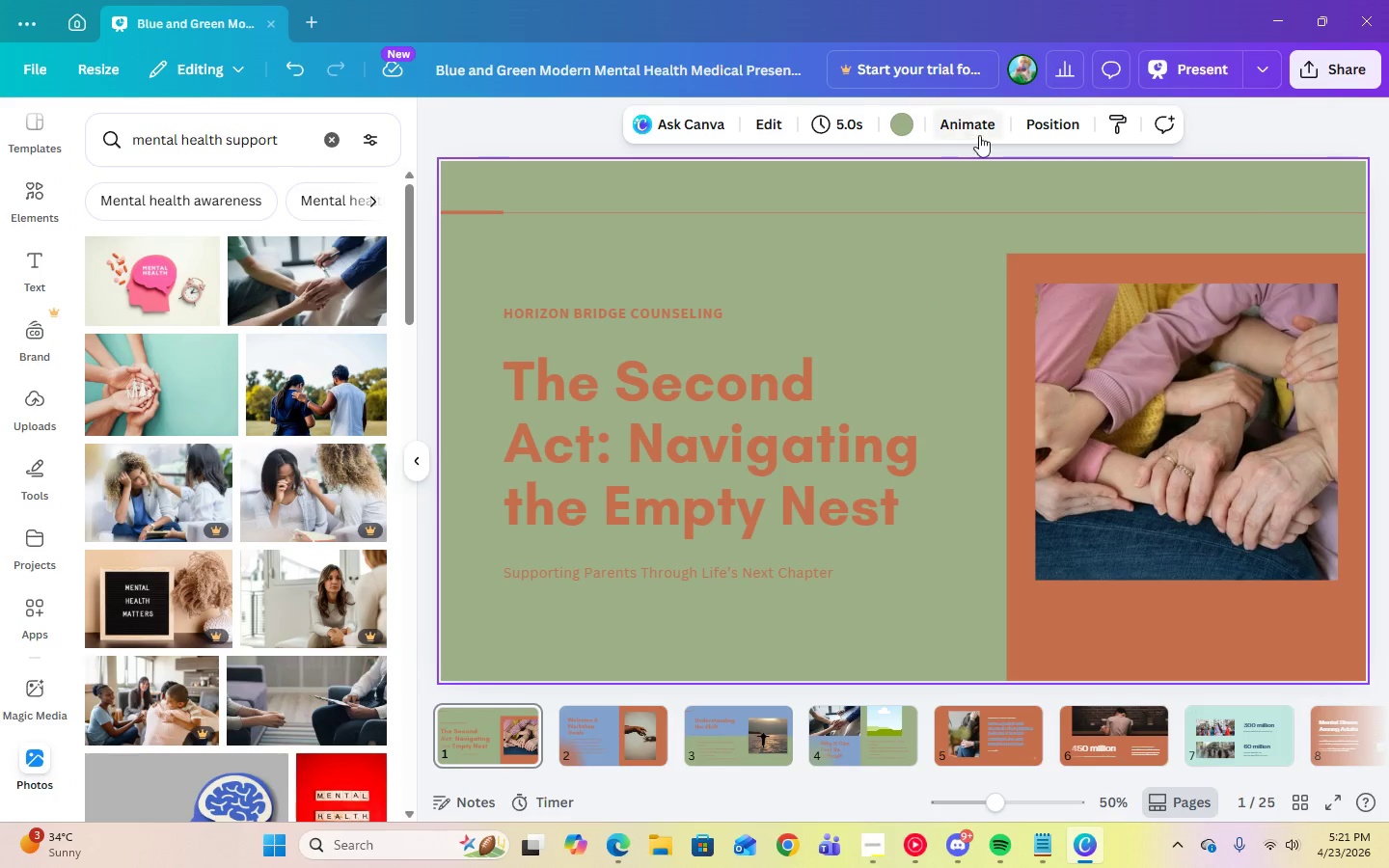 
left_click([909, 134])
 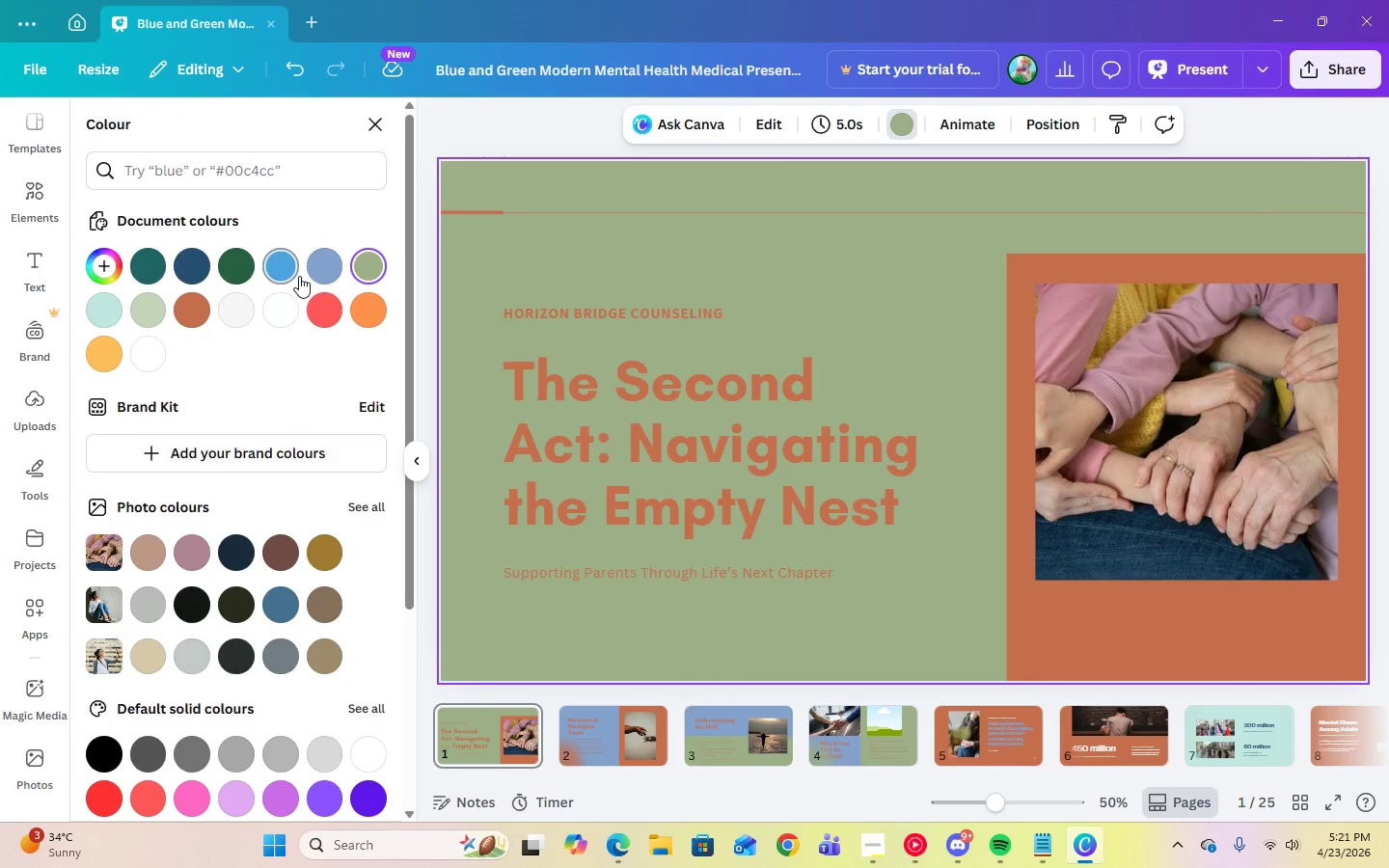 
left_click([312, 273])
 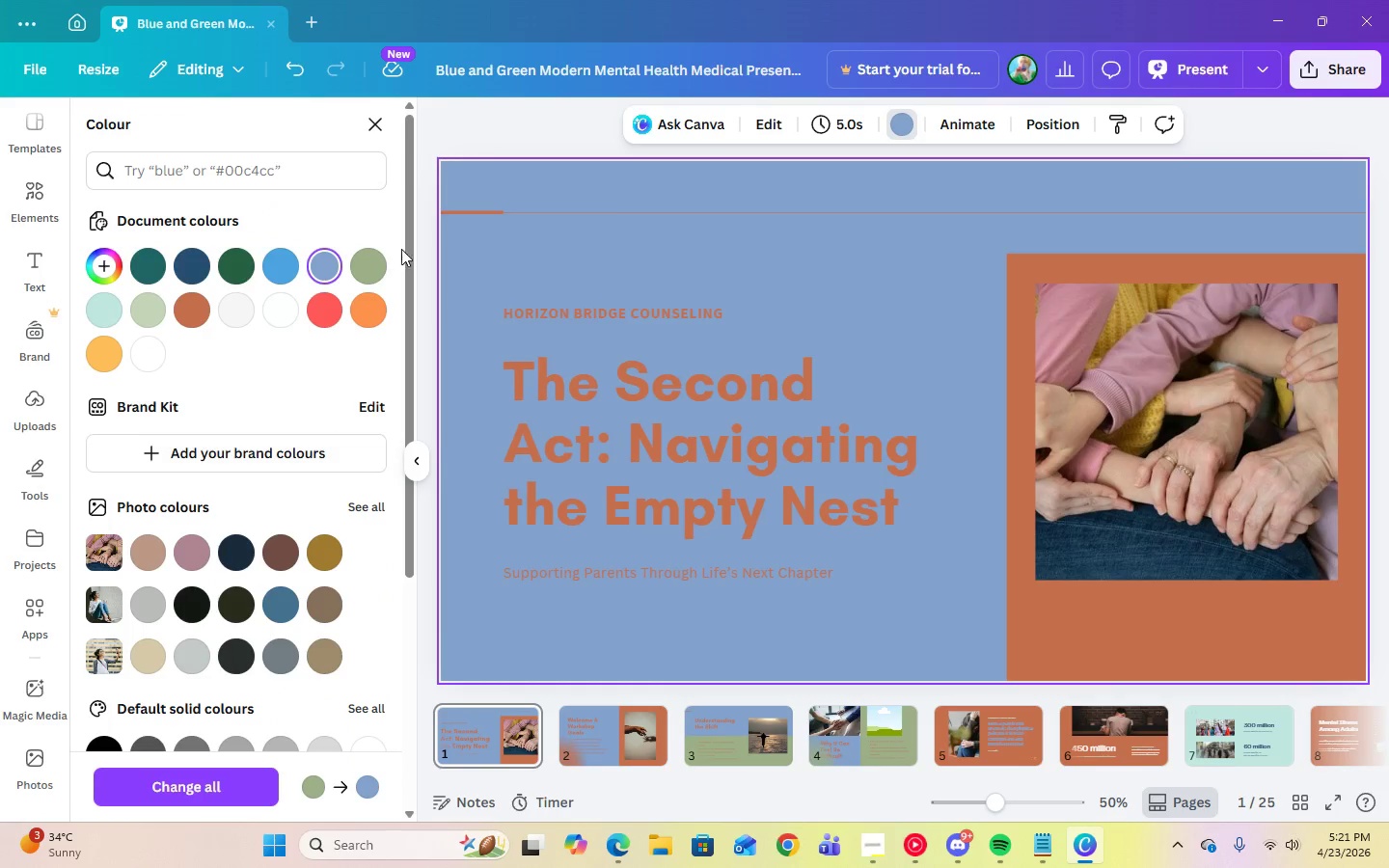 
left_click([627, 254])
 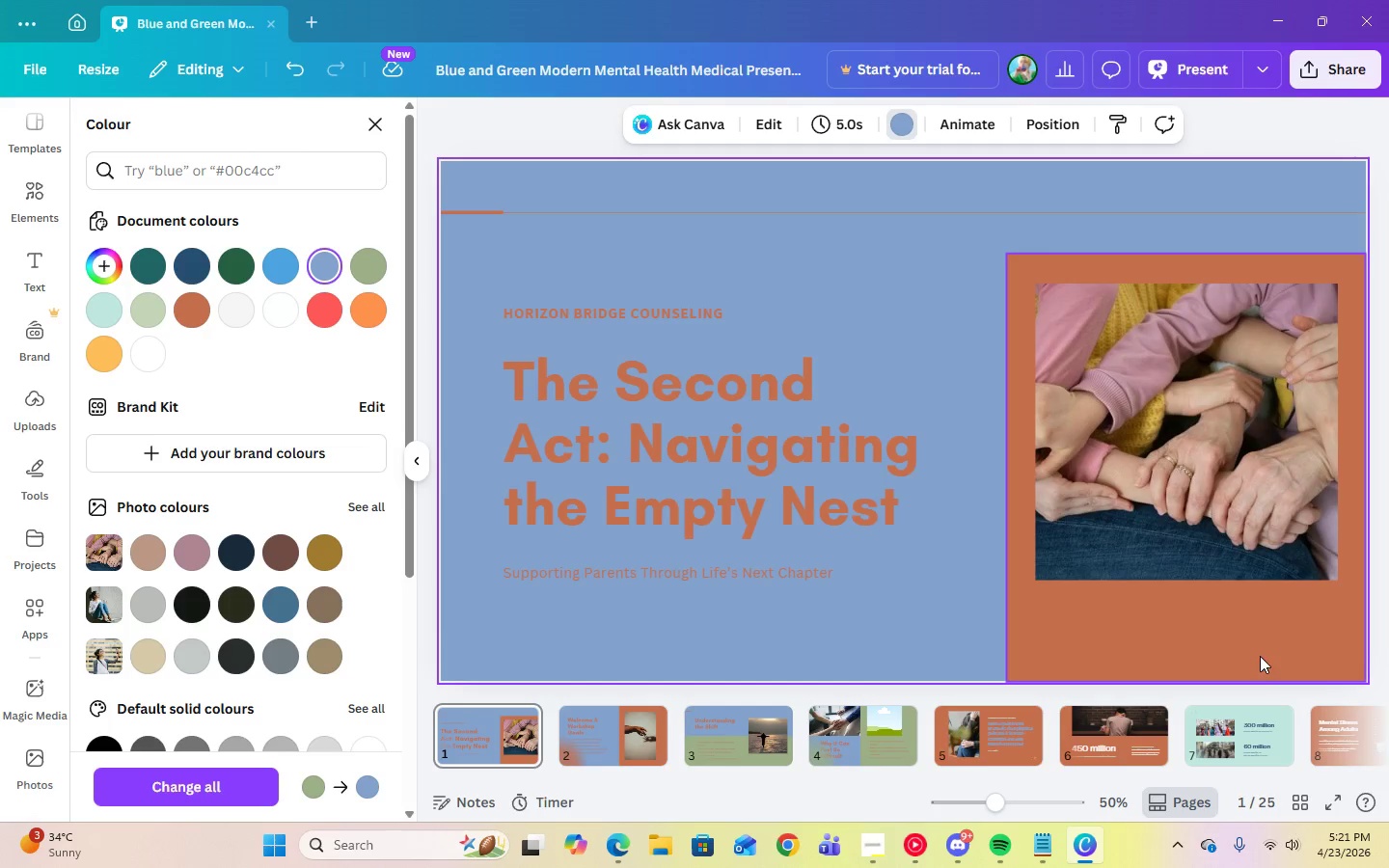 
wait(8.16)
 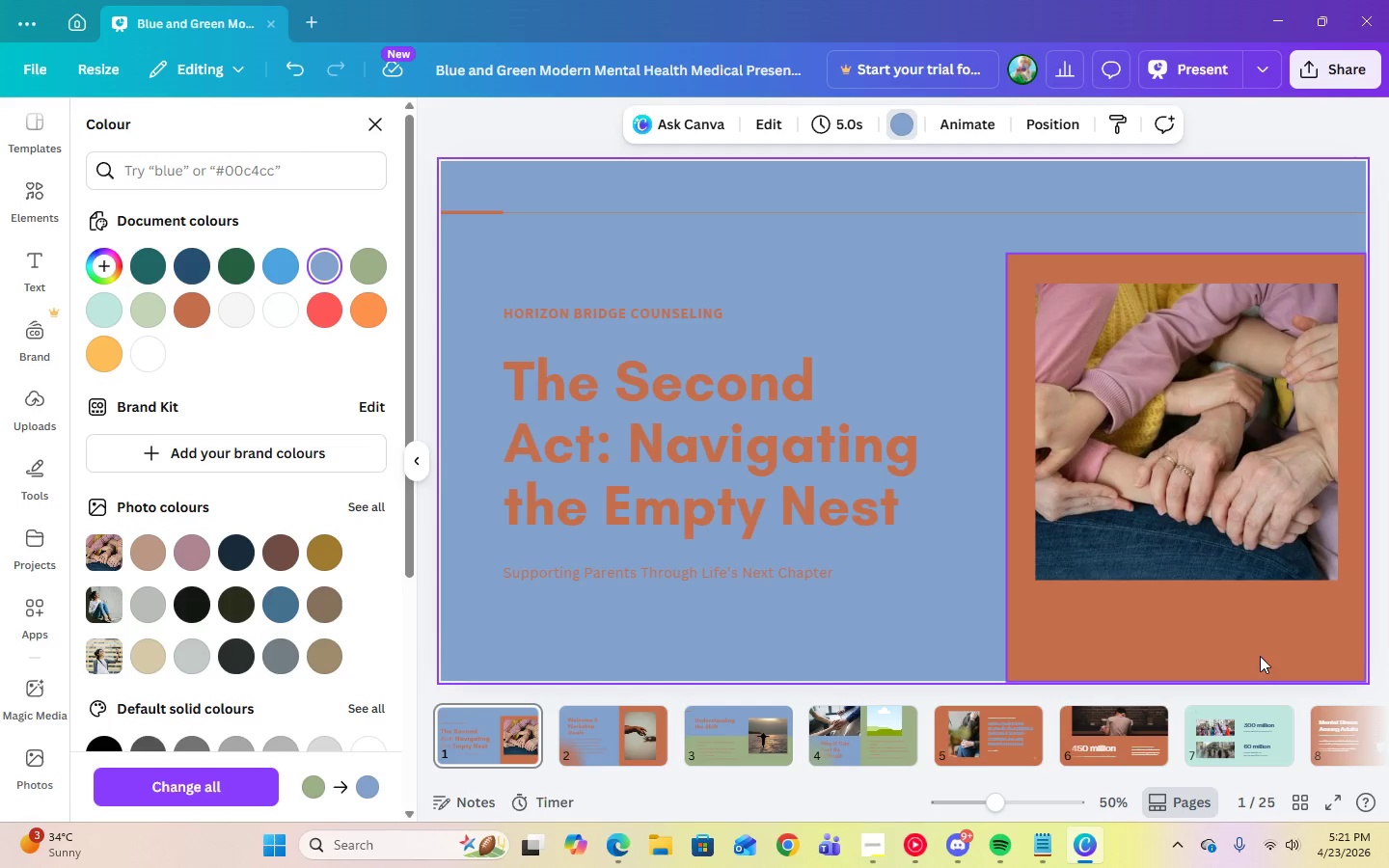 
left_click([1298, 618])
 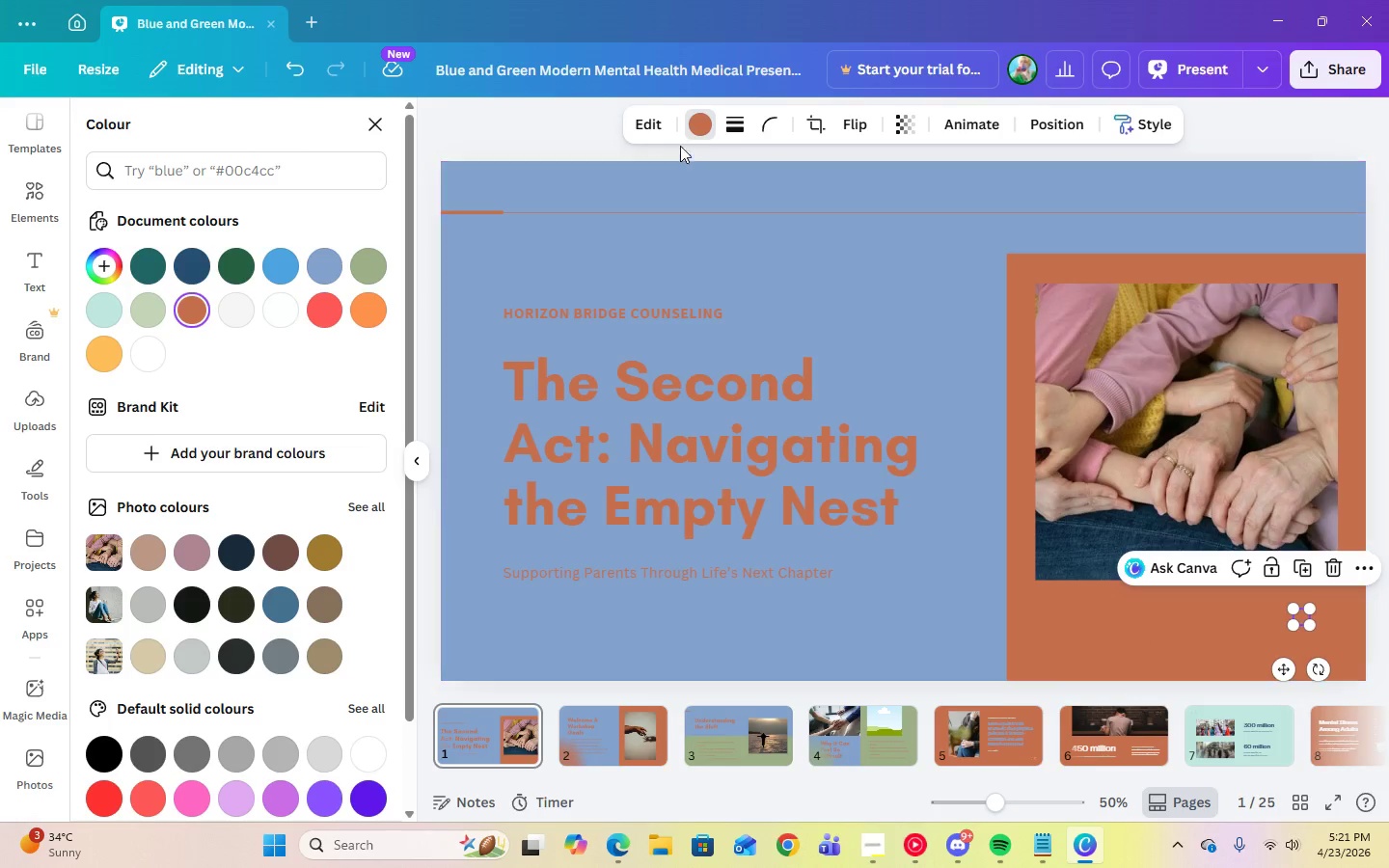 
left_click([698, 124])
 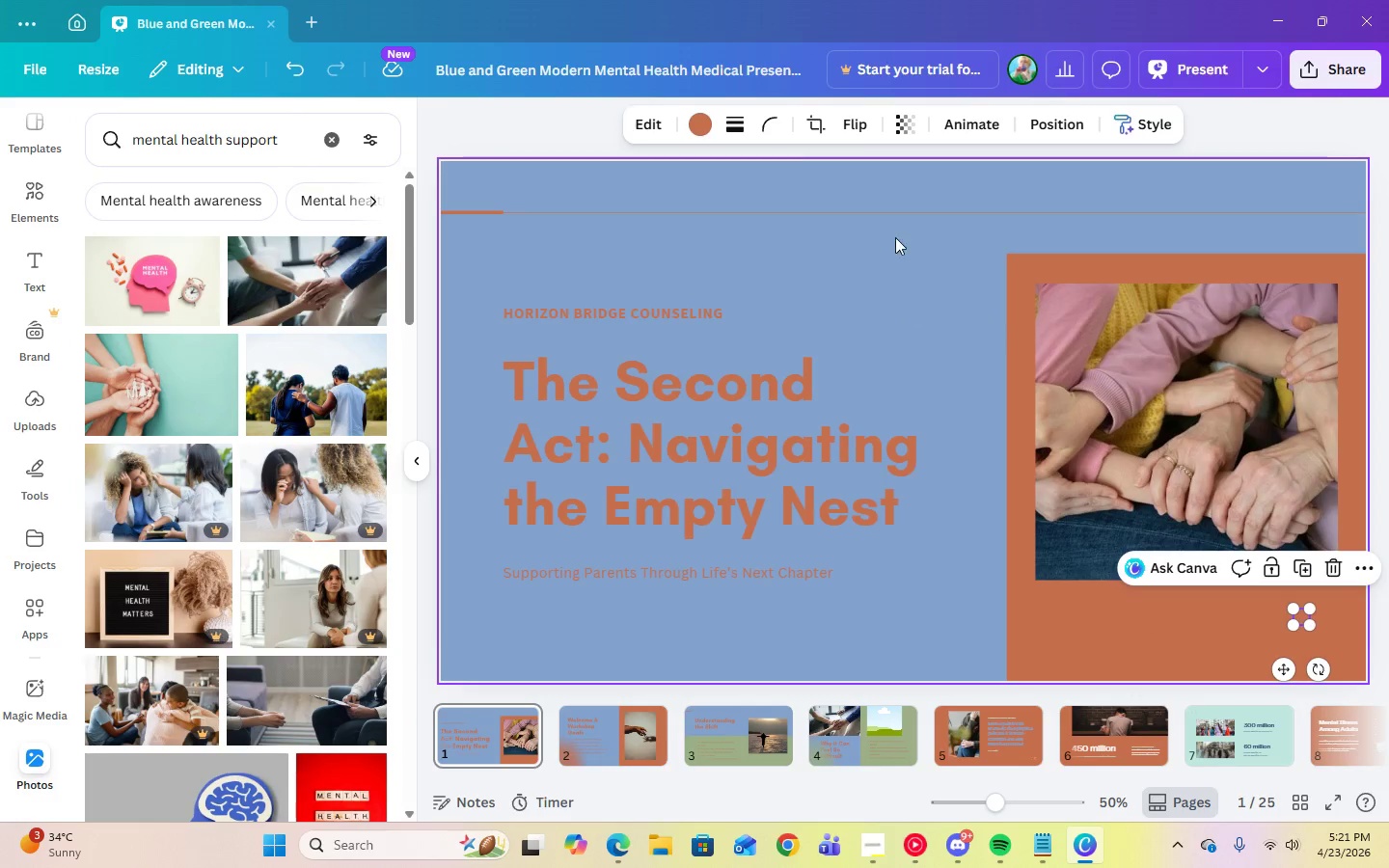 
left_click([708, 133])
 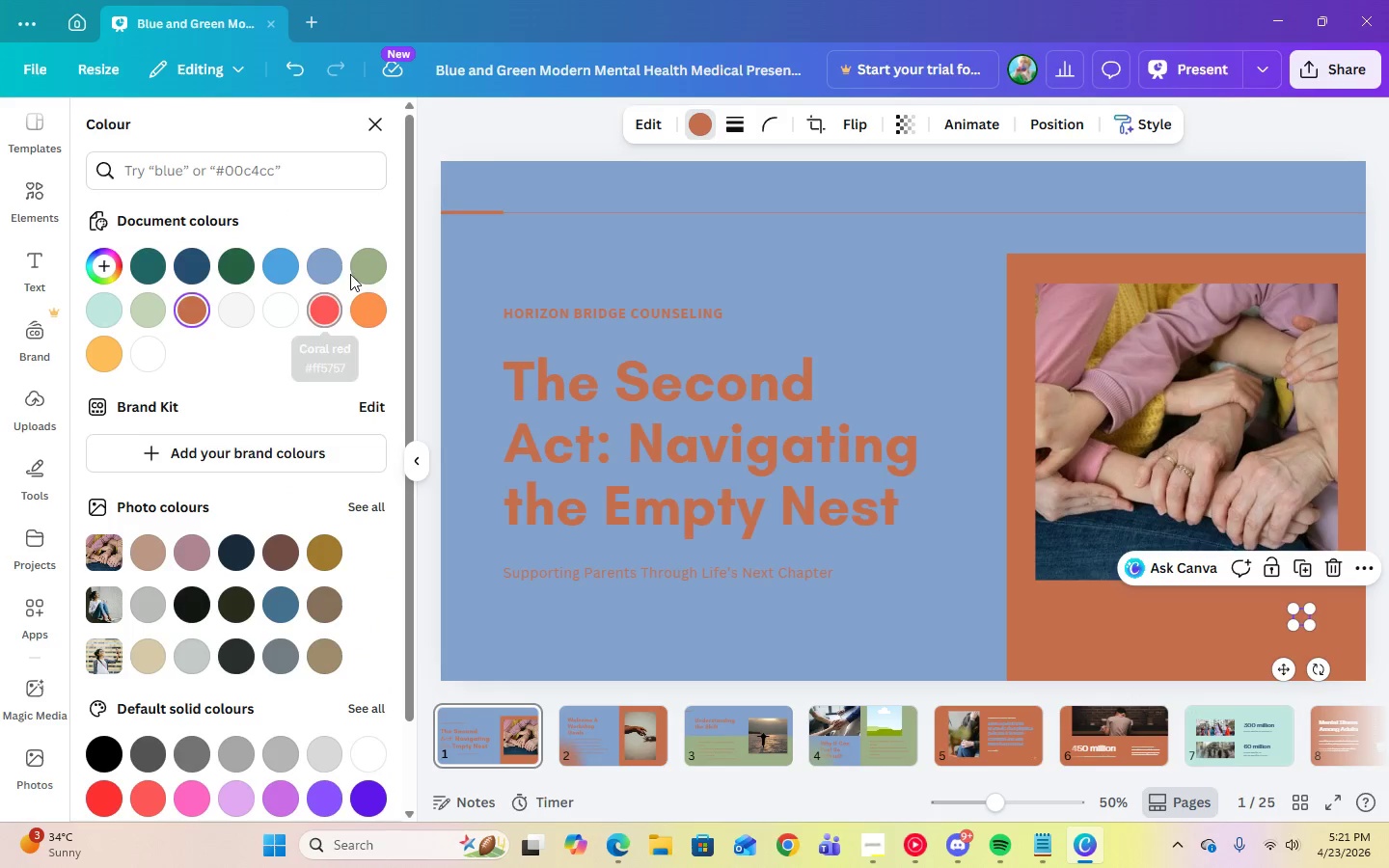 
left_click([366, 267])
 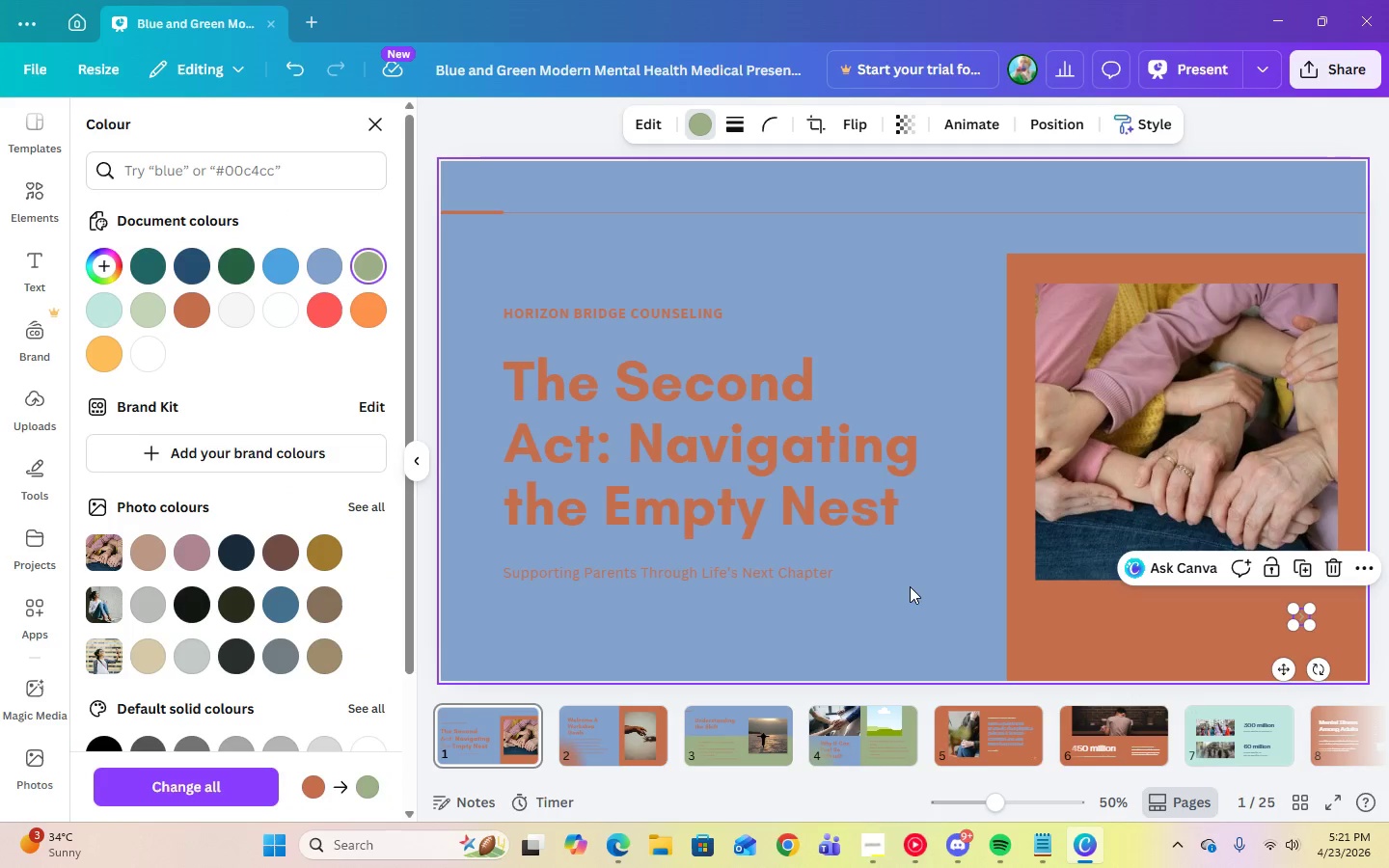 
left_click([927, 602])
 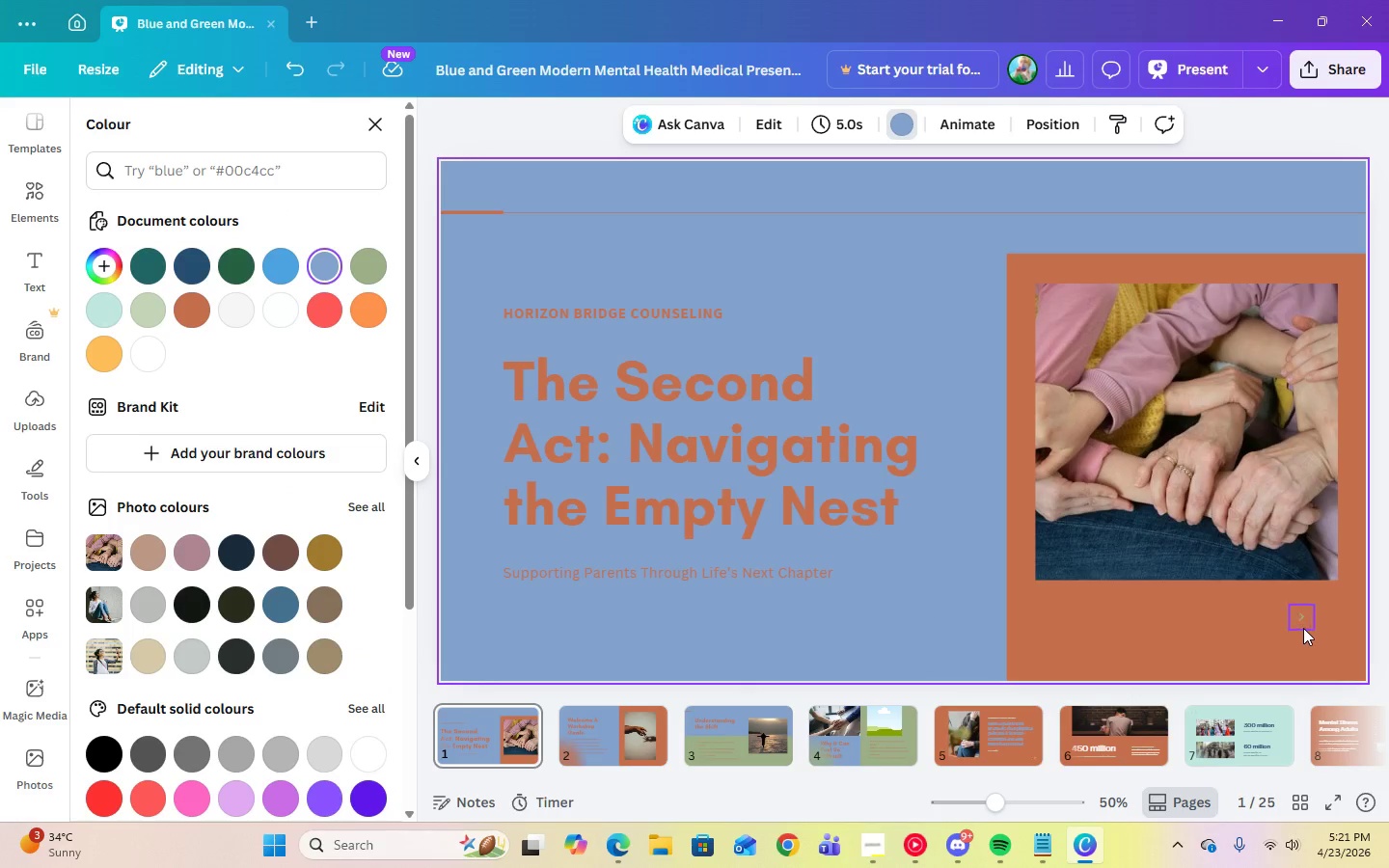 
left_click([1303, 628])
 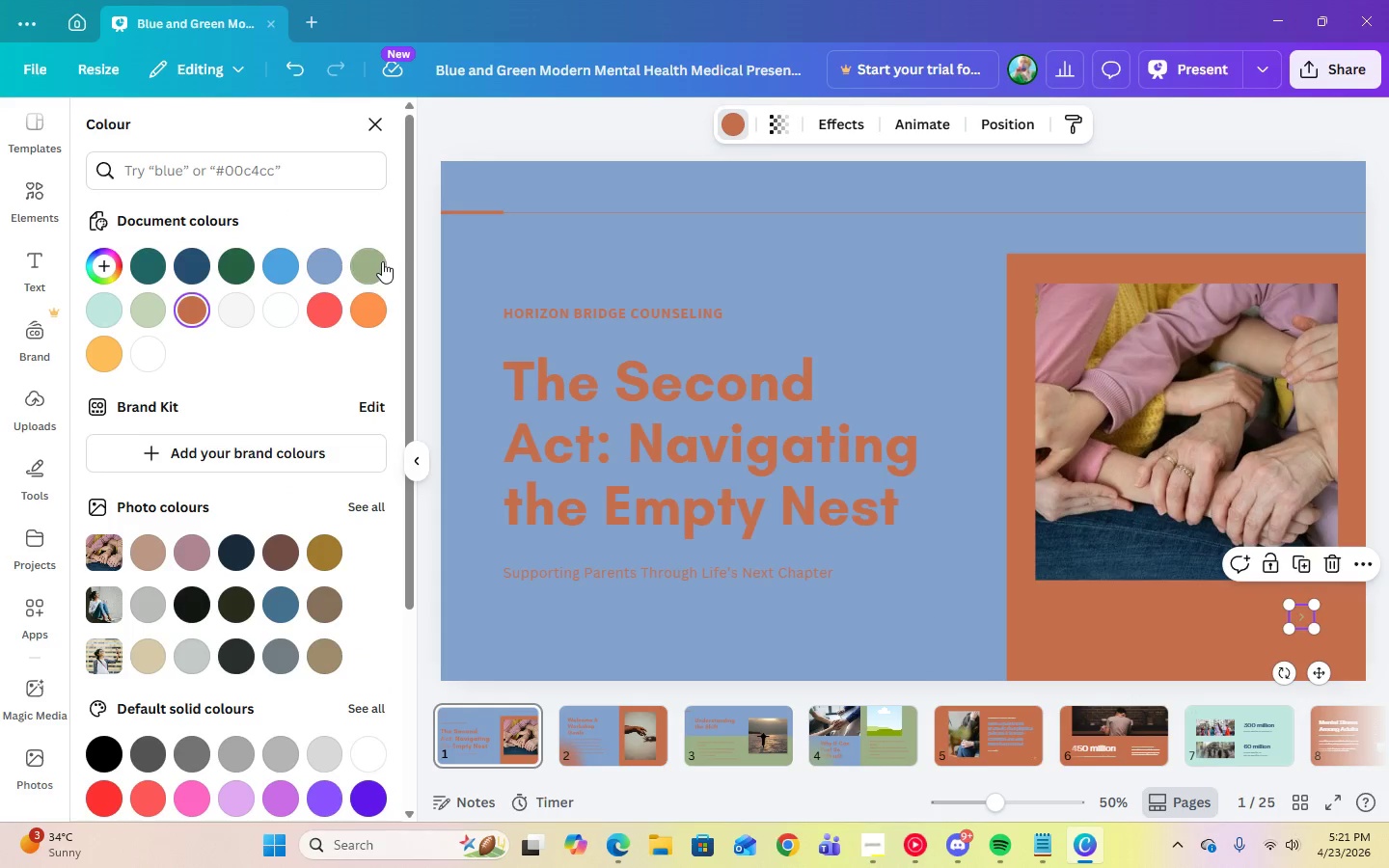 
left_click([382, 261])
 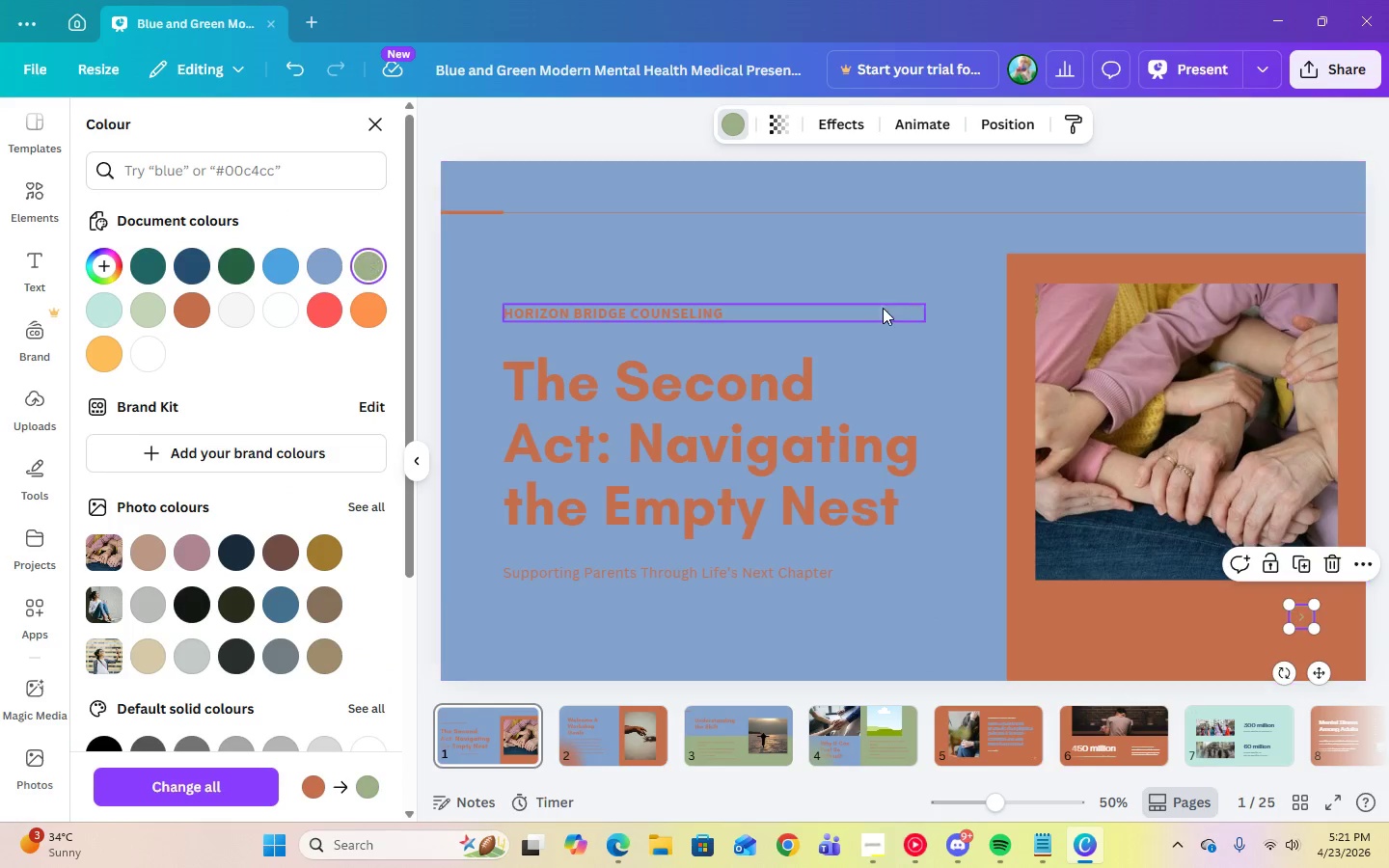 
left_click([904, 309])
 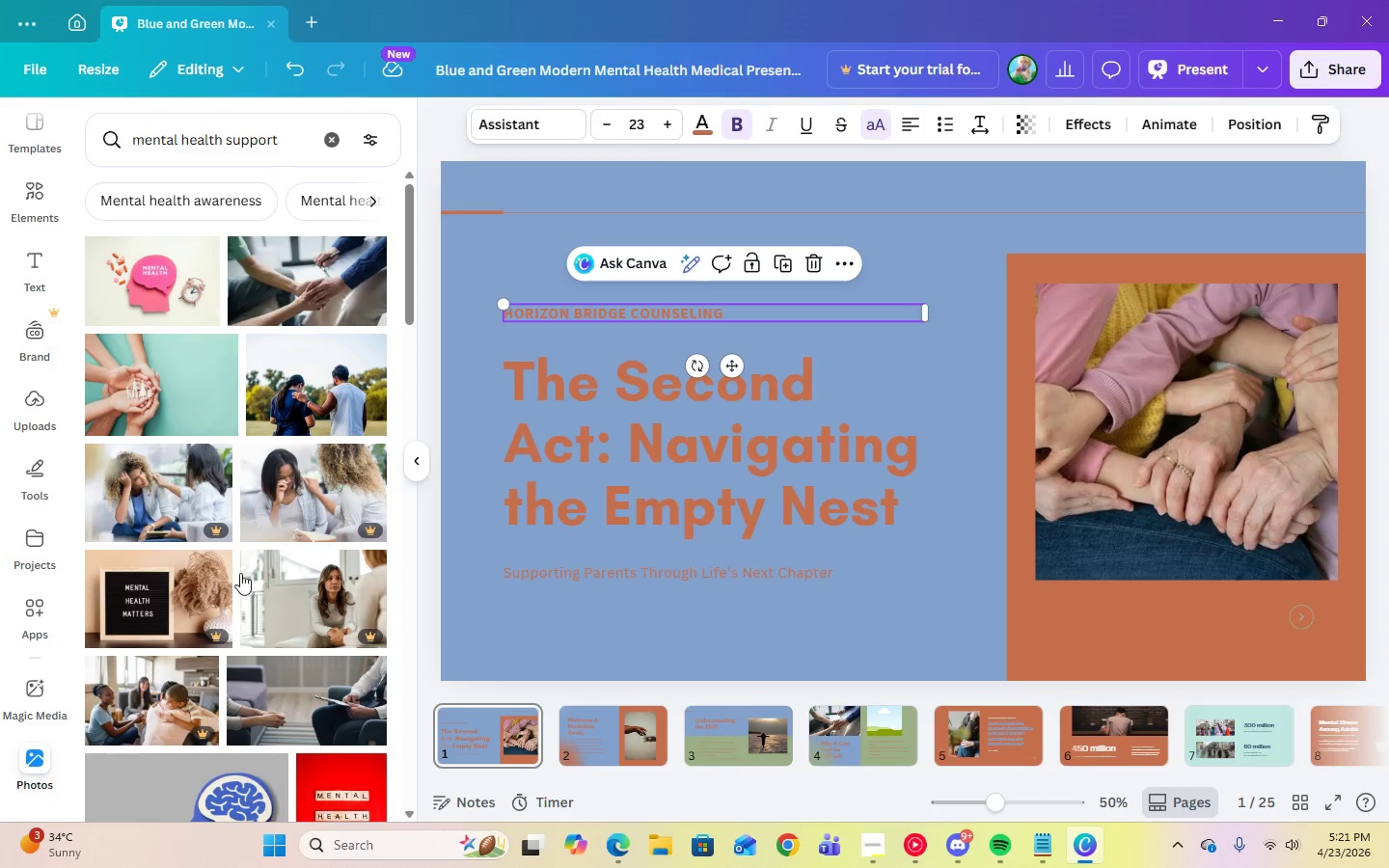 
wait(9.27)
 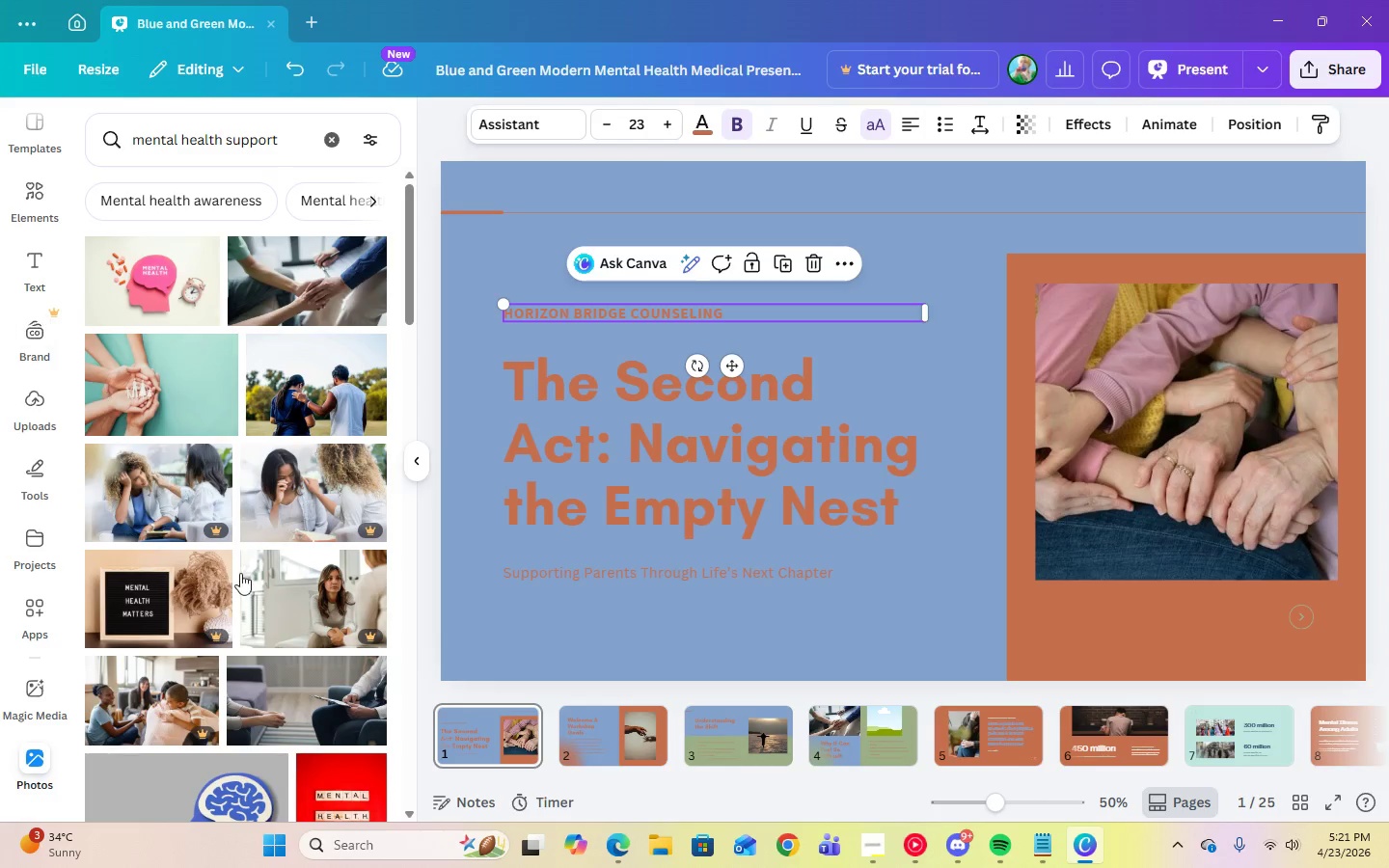 
left_click([1313, 234])
 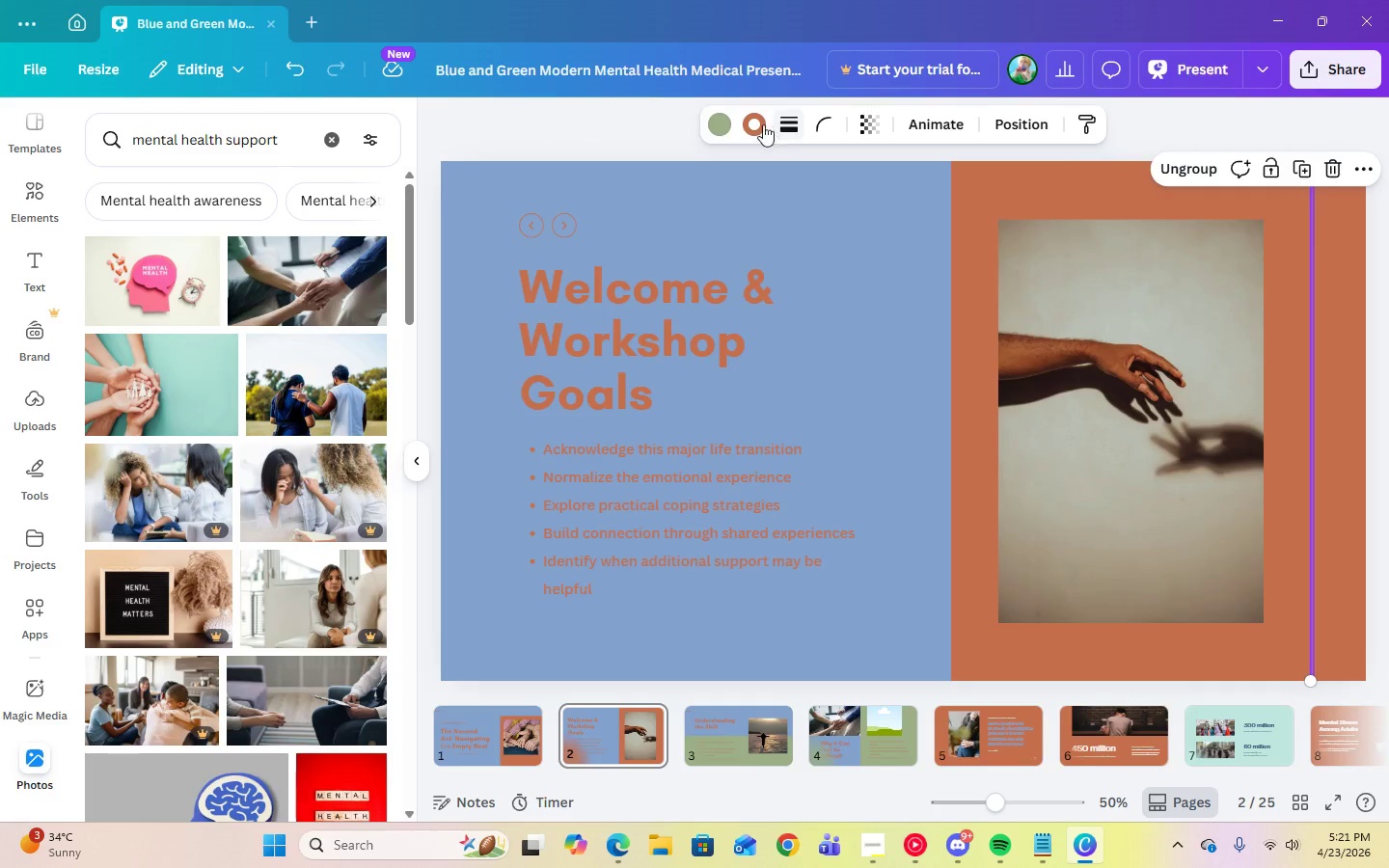 
left_click([753, 125])
 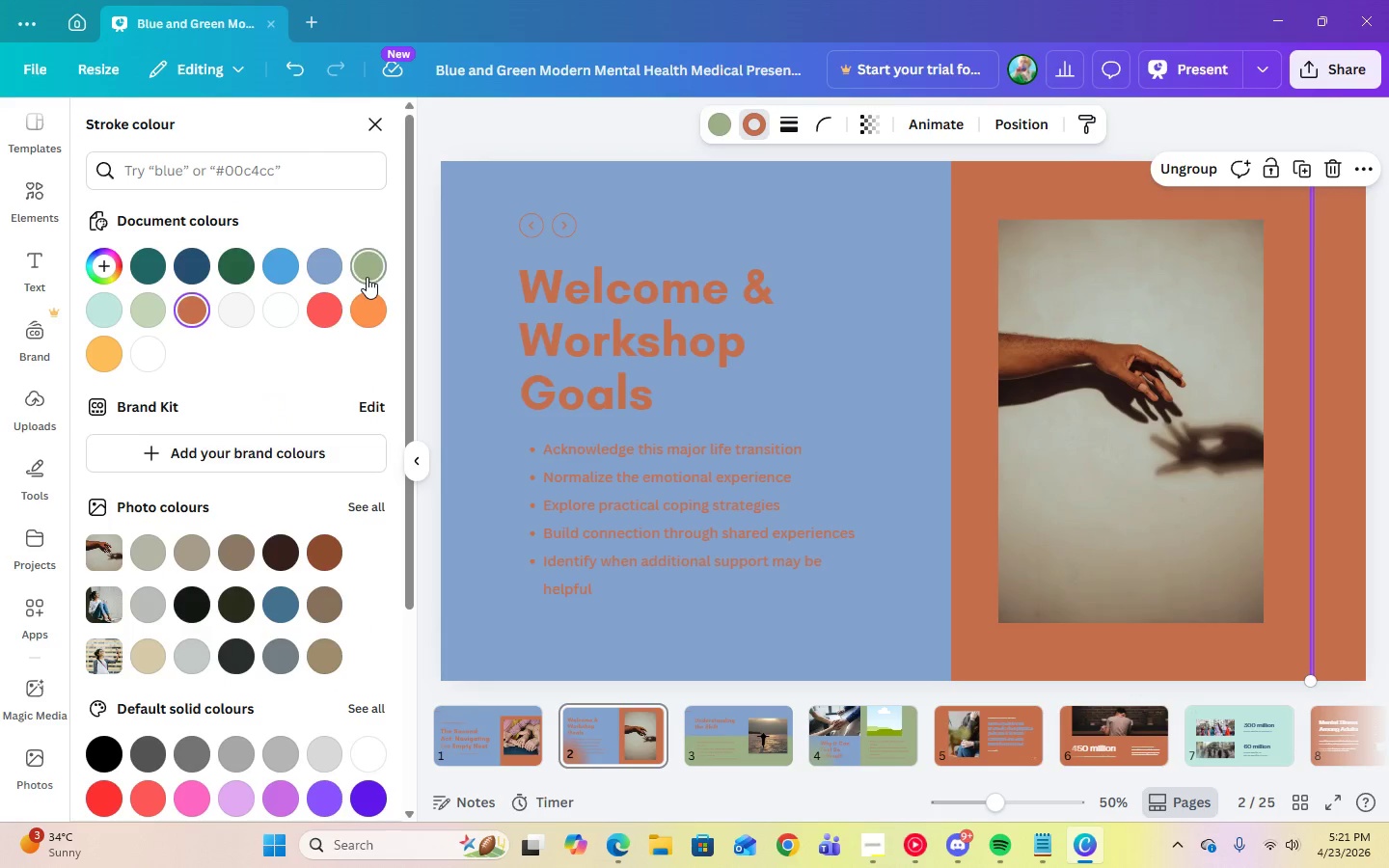 
left_click([367, 277])
 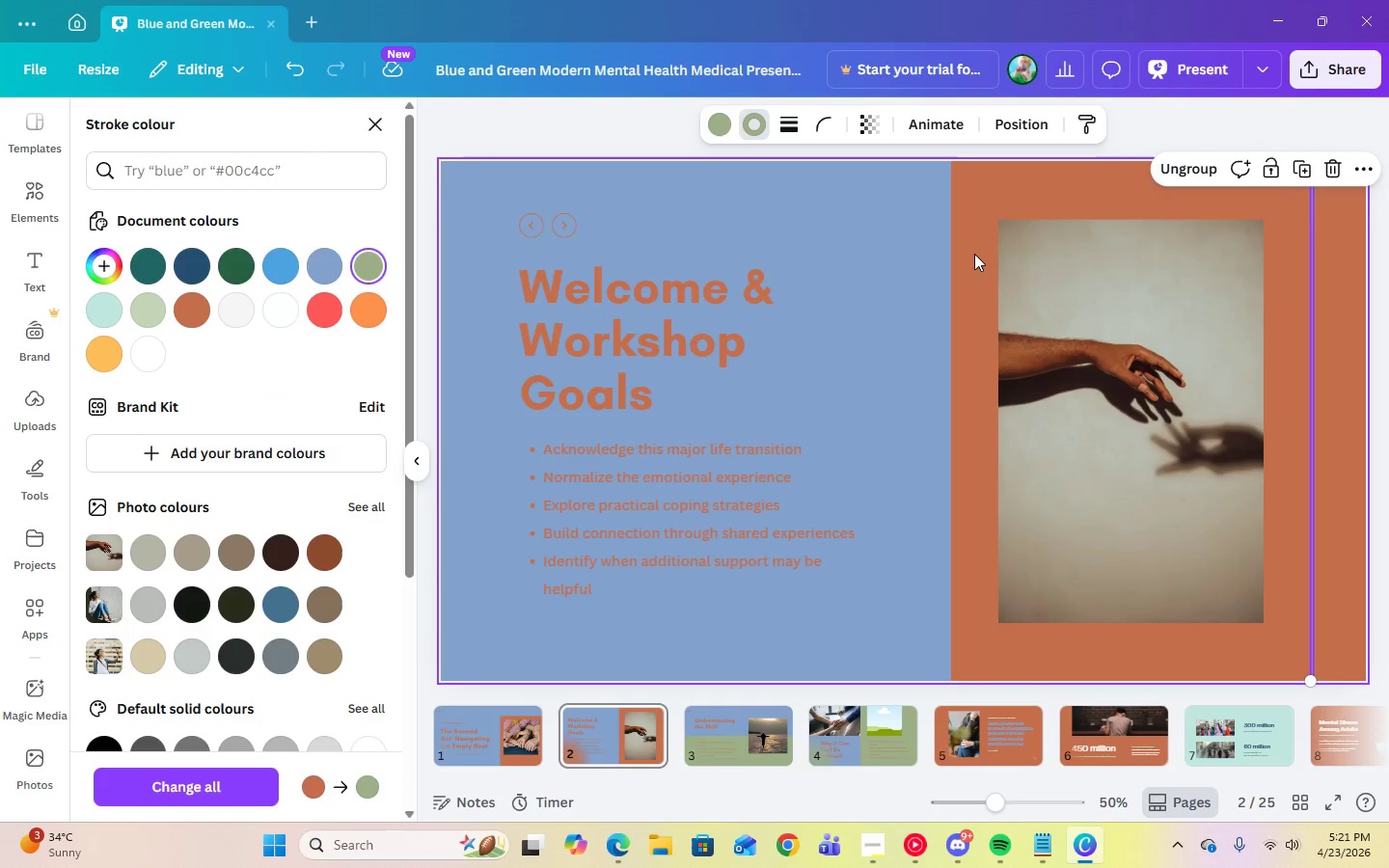 
left_click([976, 251])
 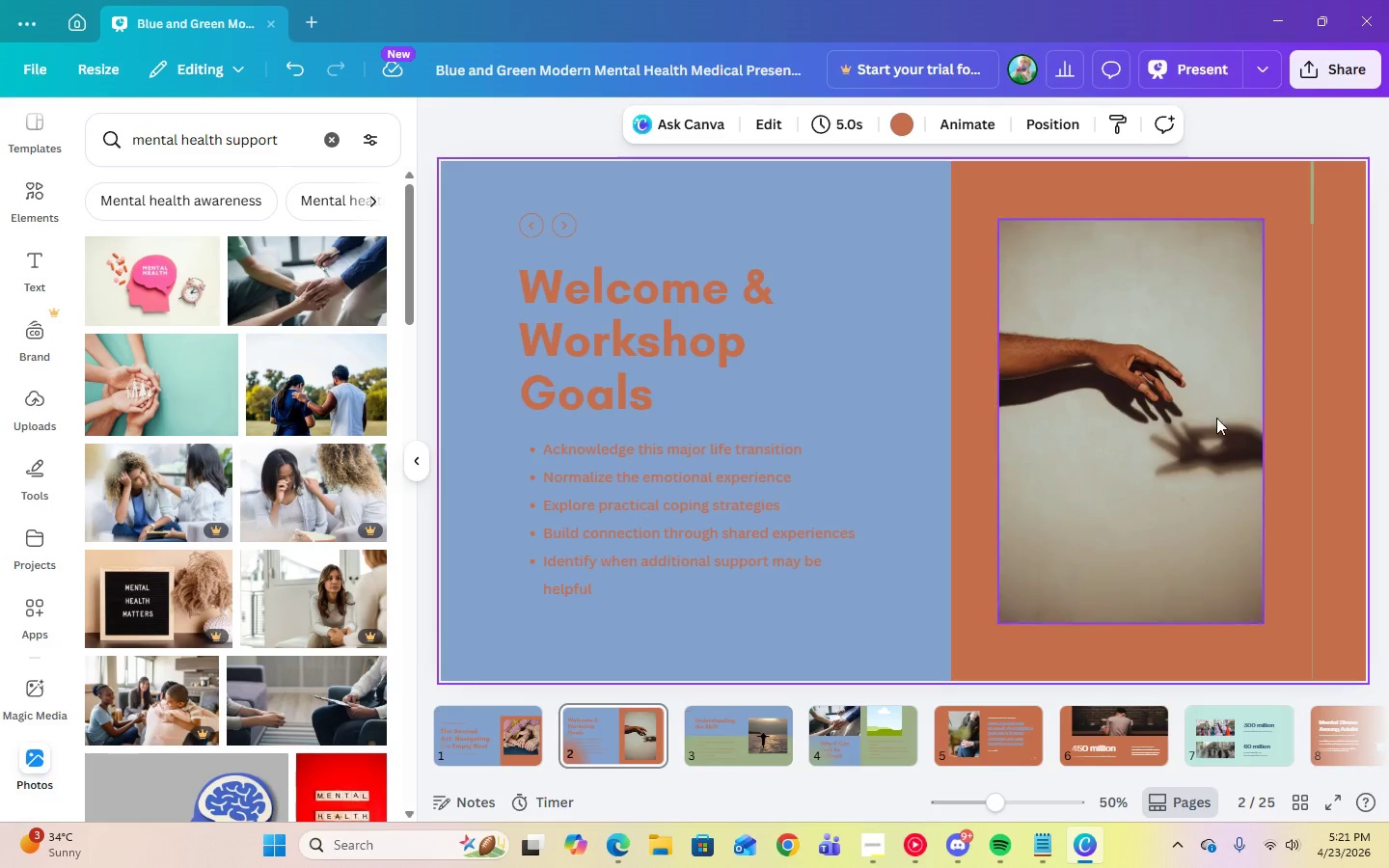 
left_click([774, 750])
 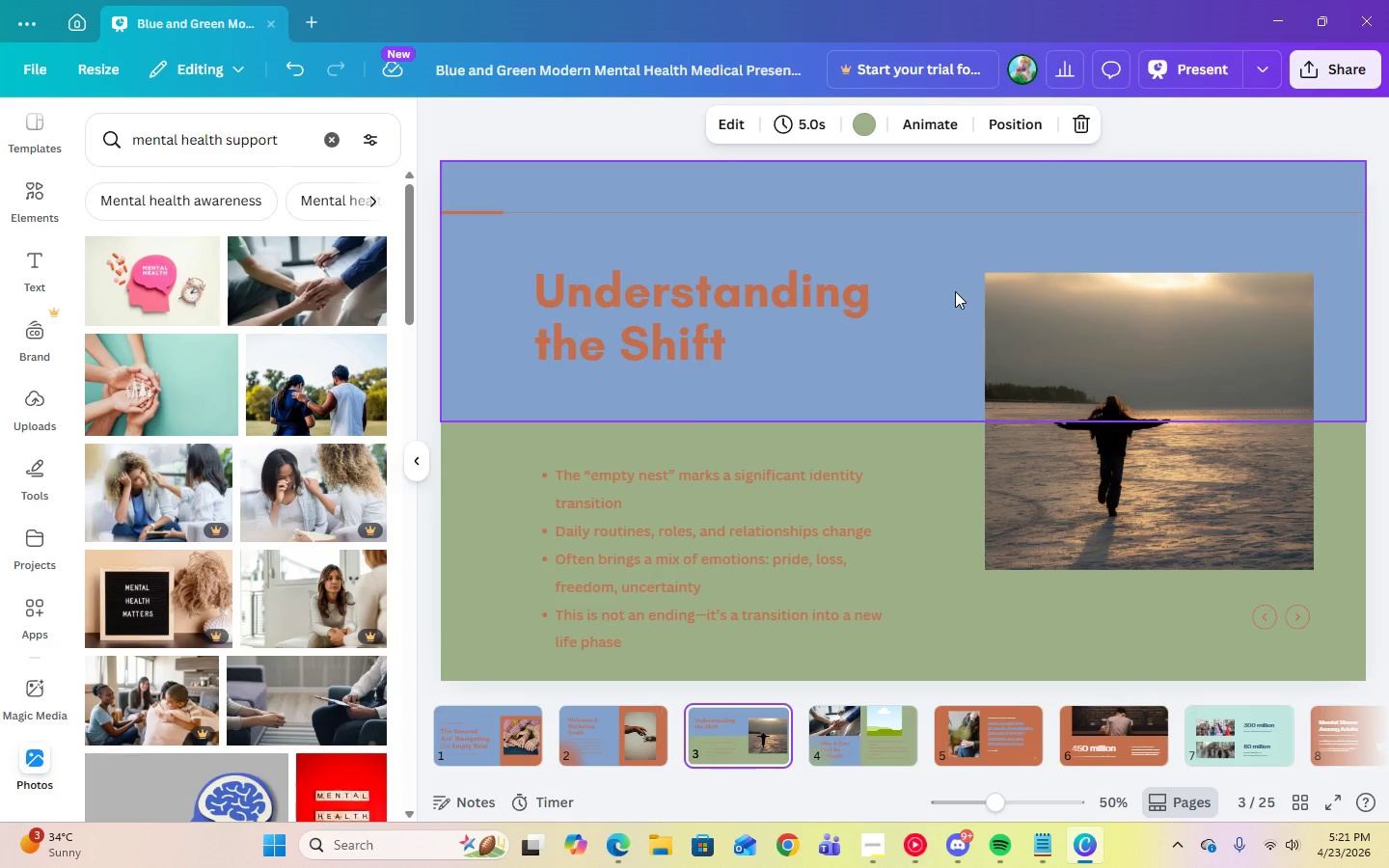 
left_click([931, 459])
 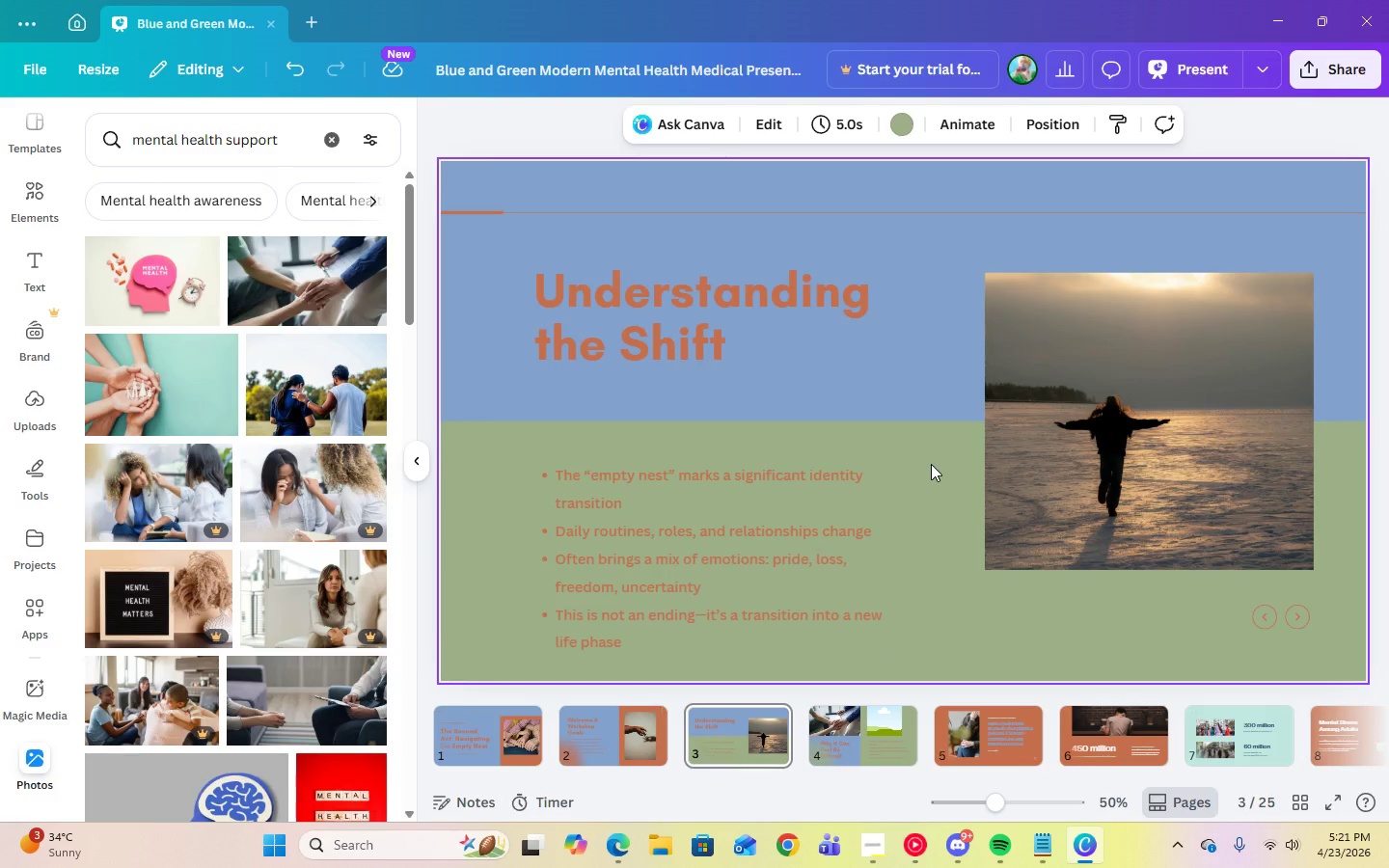 
wait(9.5)
 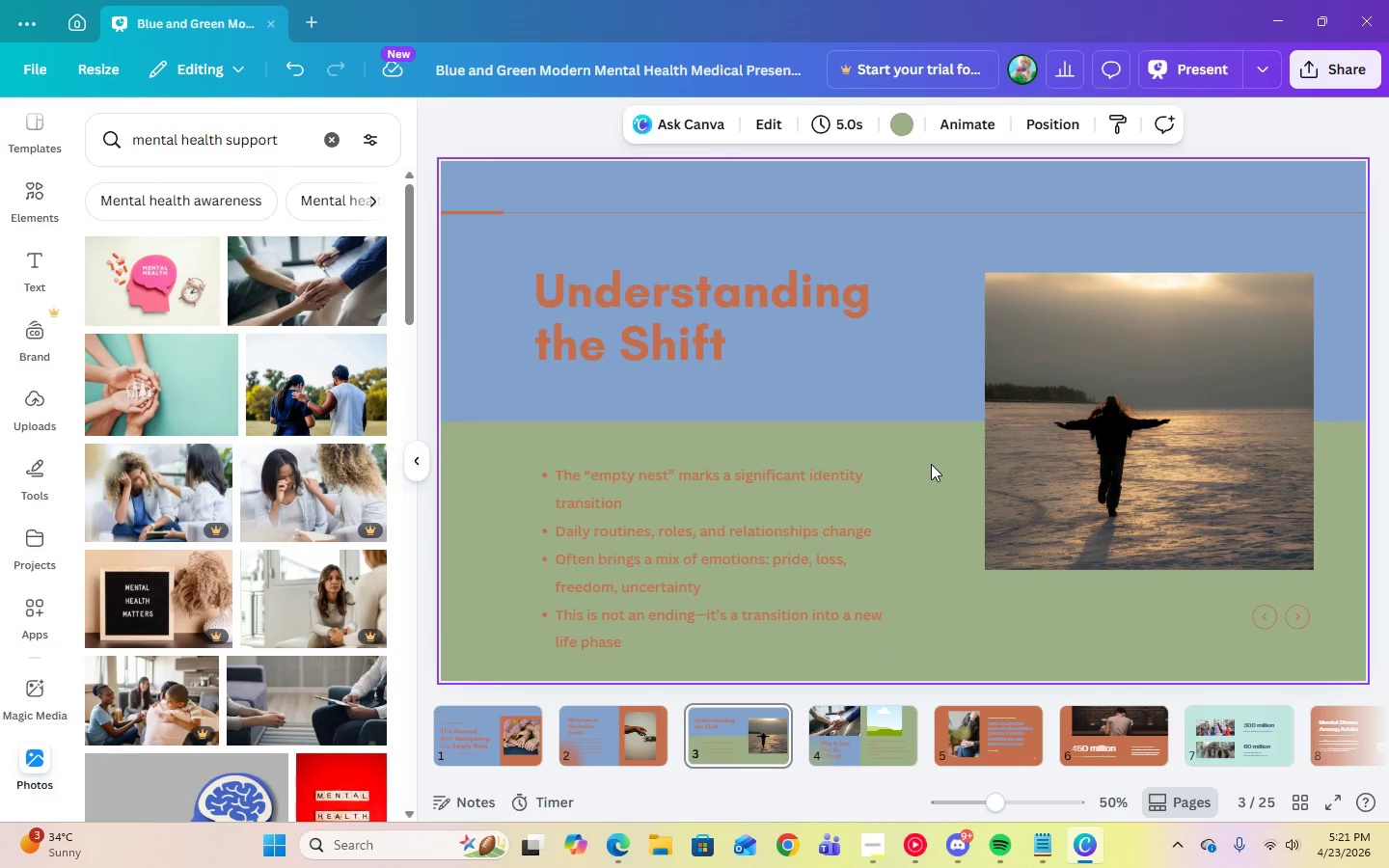 
left_click([917, 356])
 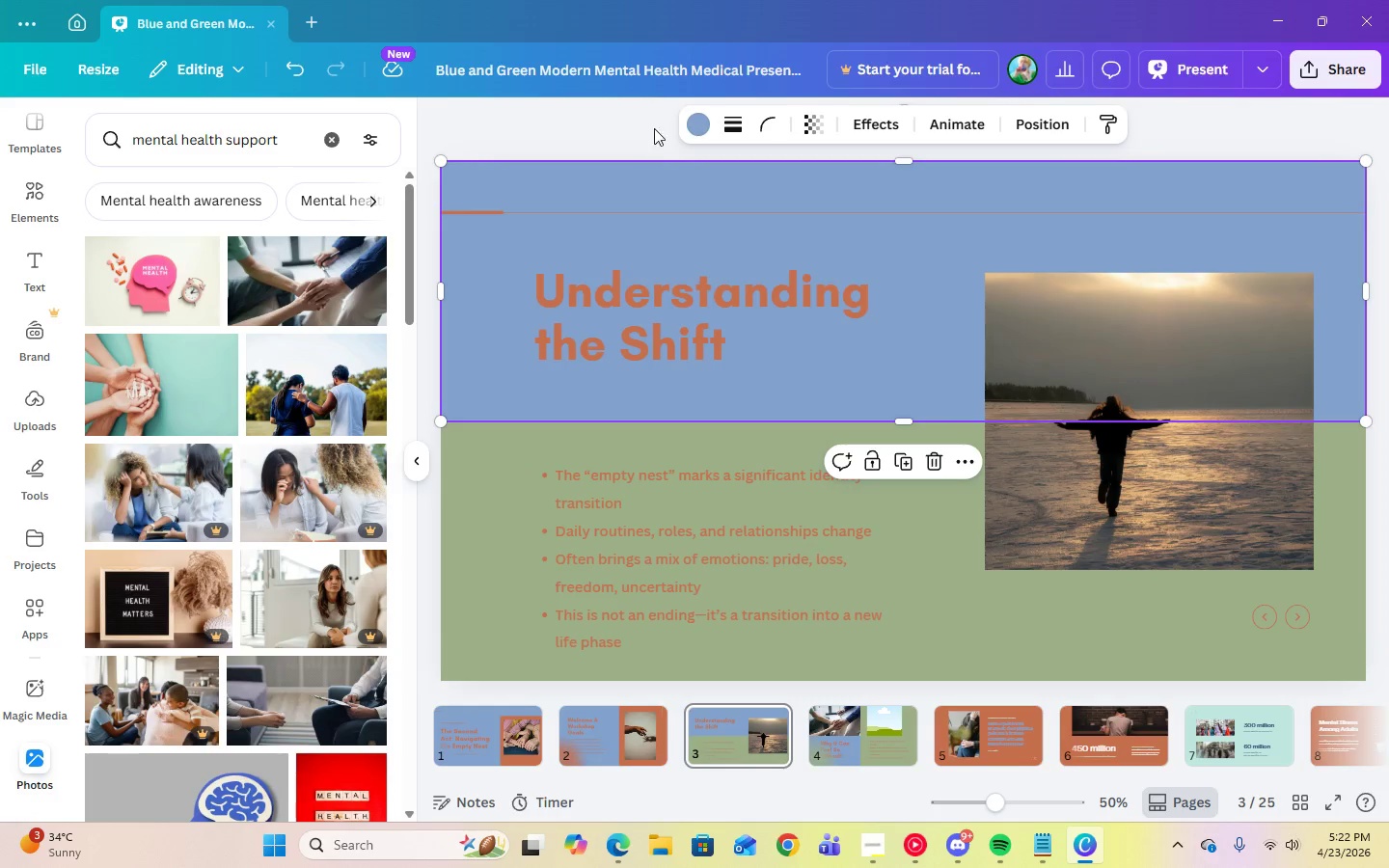 
left_click([691, 126])
 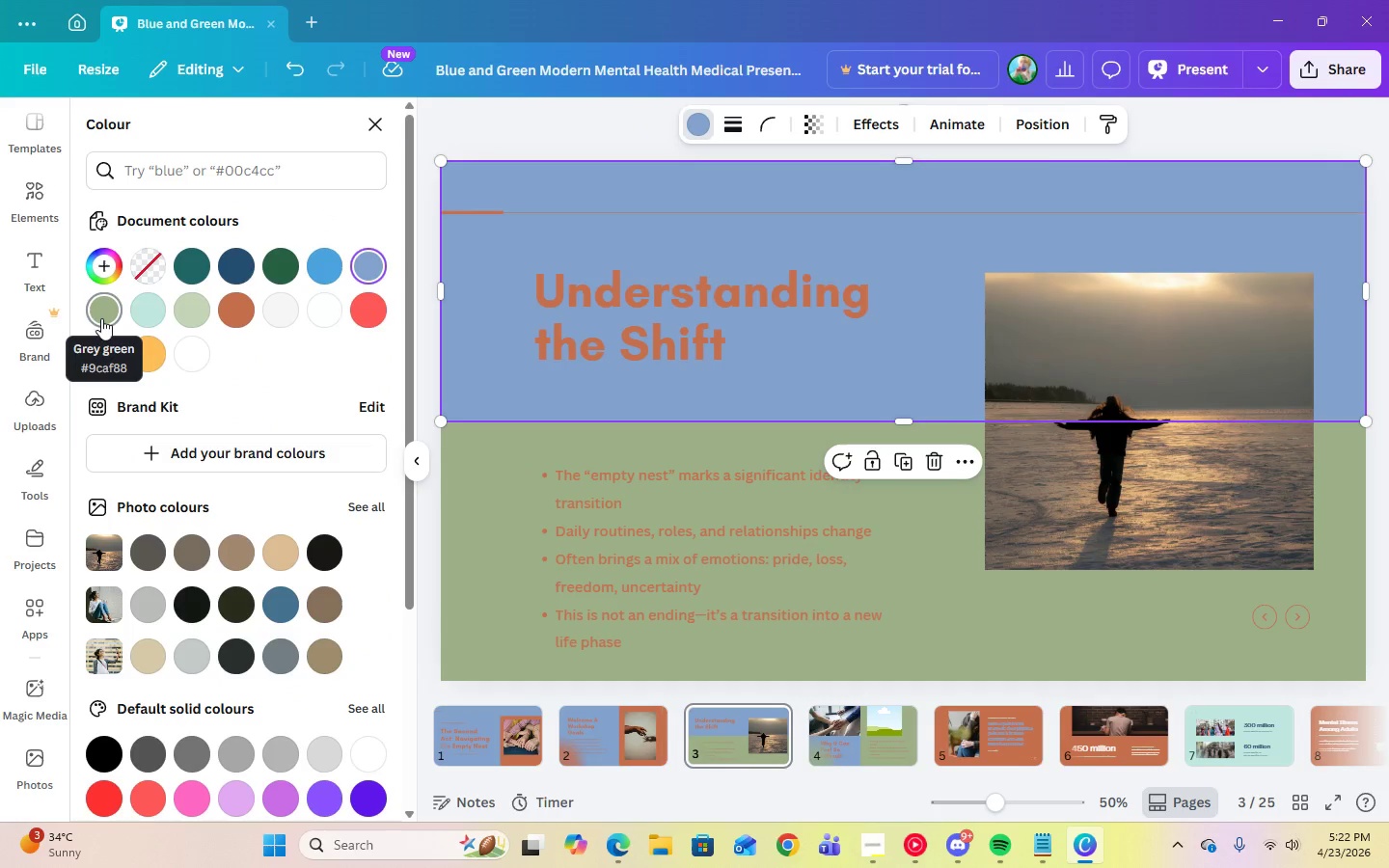 
left_click([110, 313])
 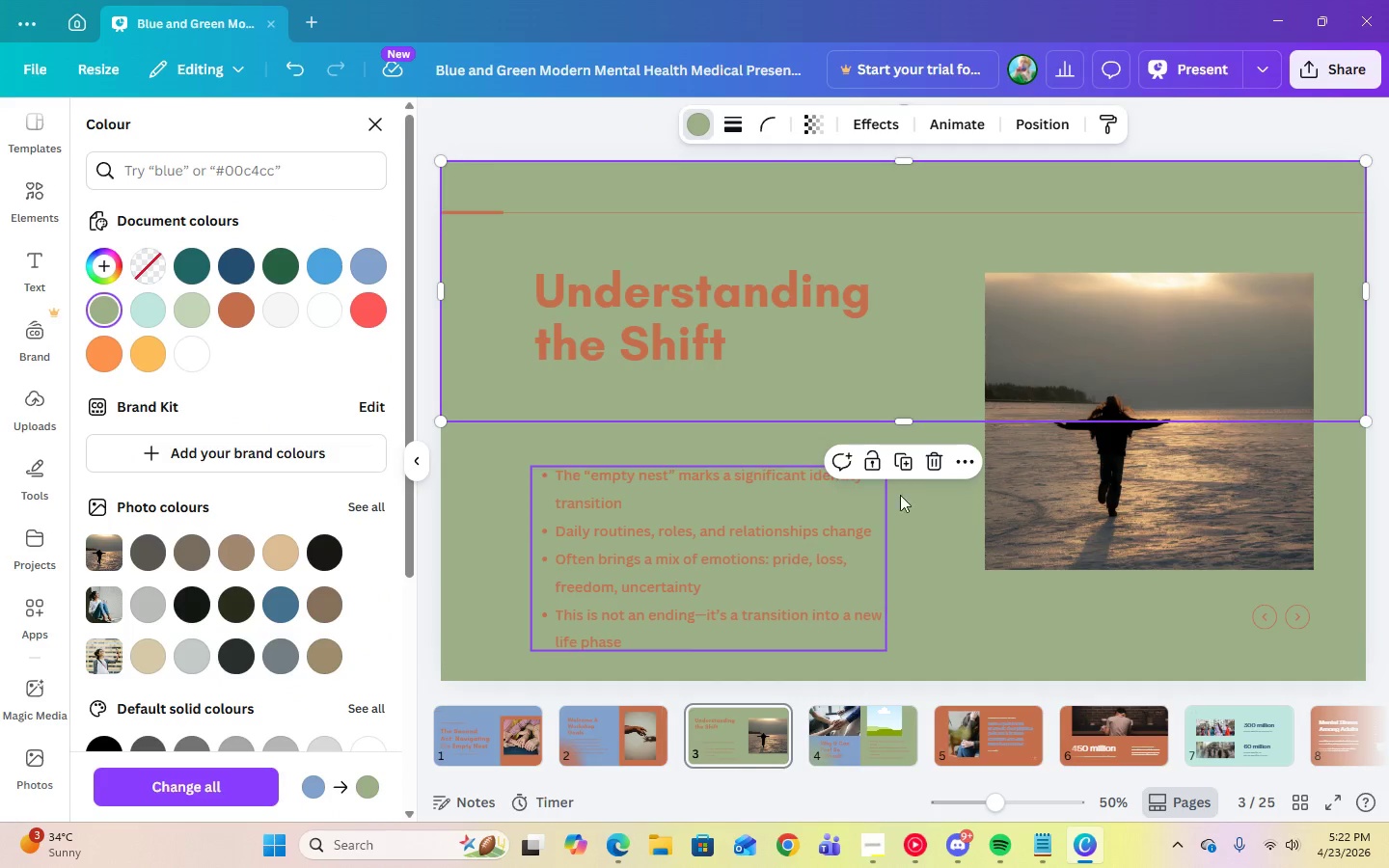 
left_click([945, 529])
 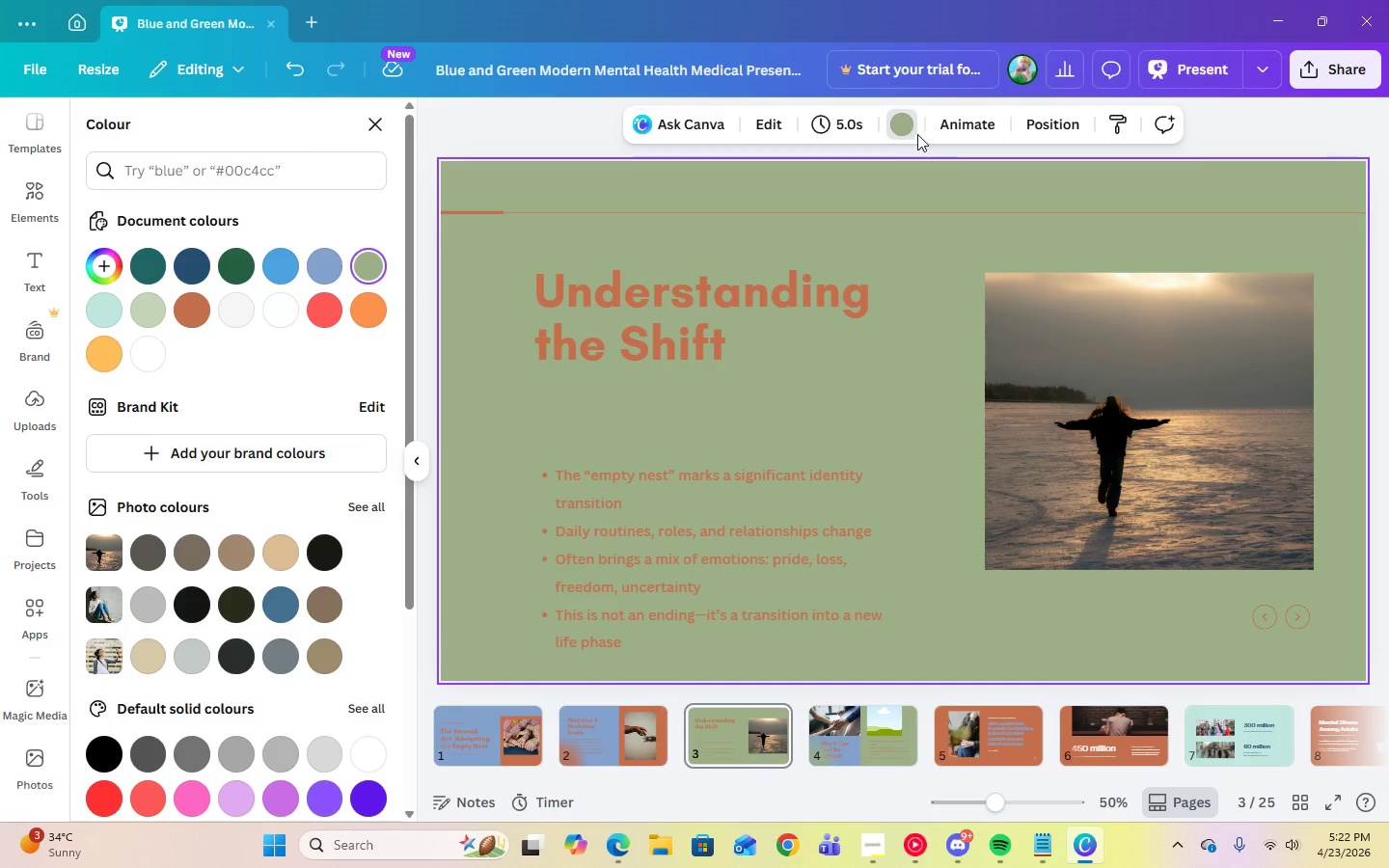 
left_click([911, 129])
 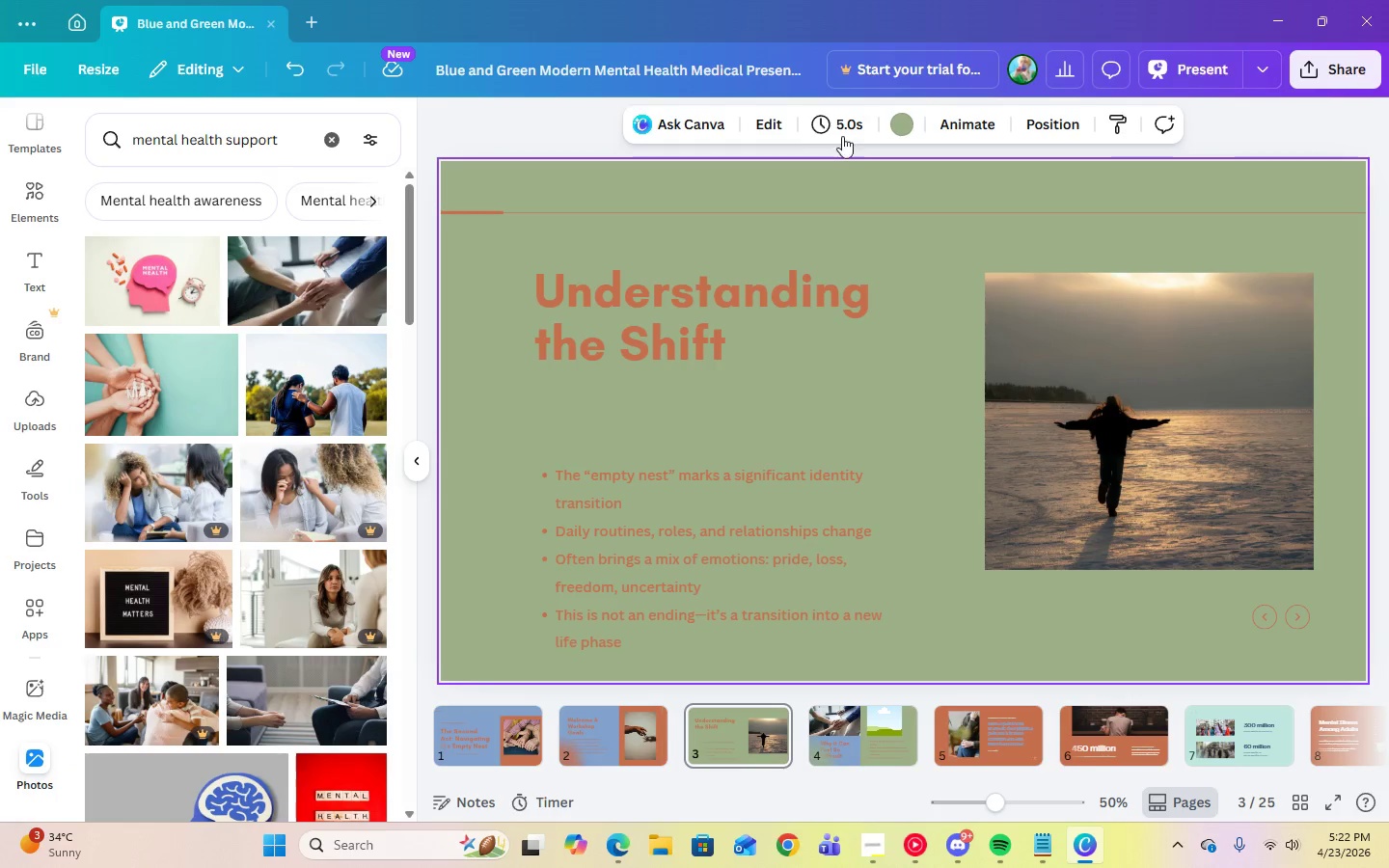 
left_click([911, 122])
 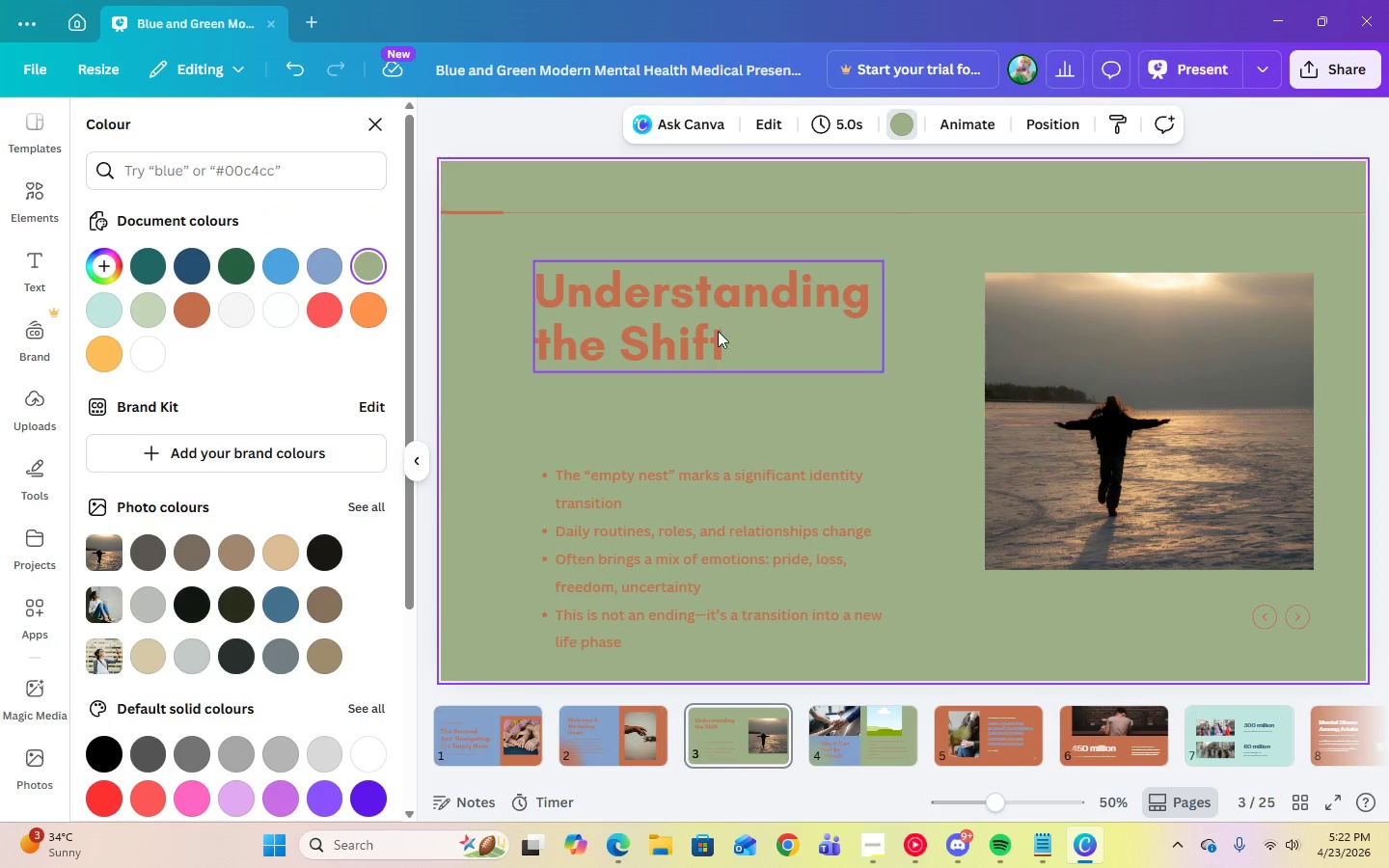 
left_click([196, 313])
 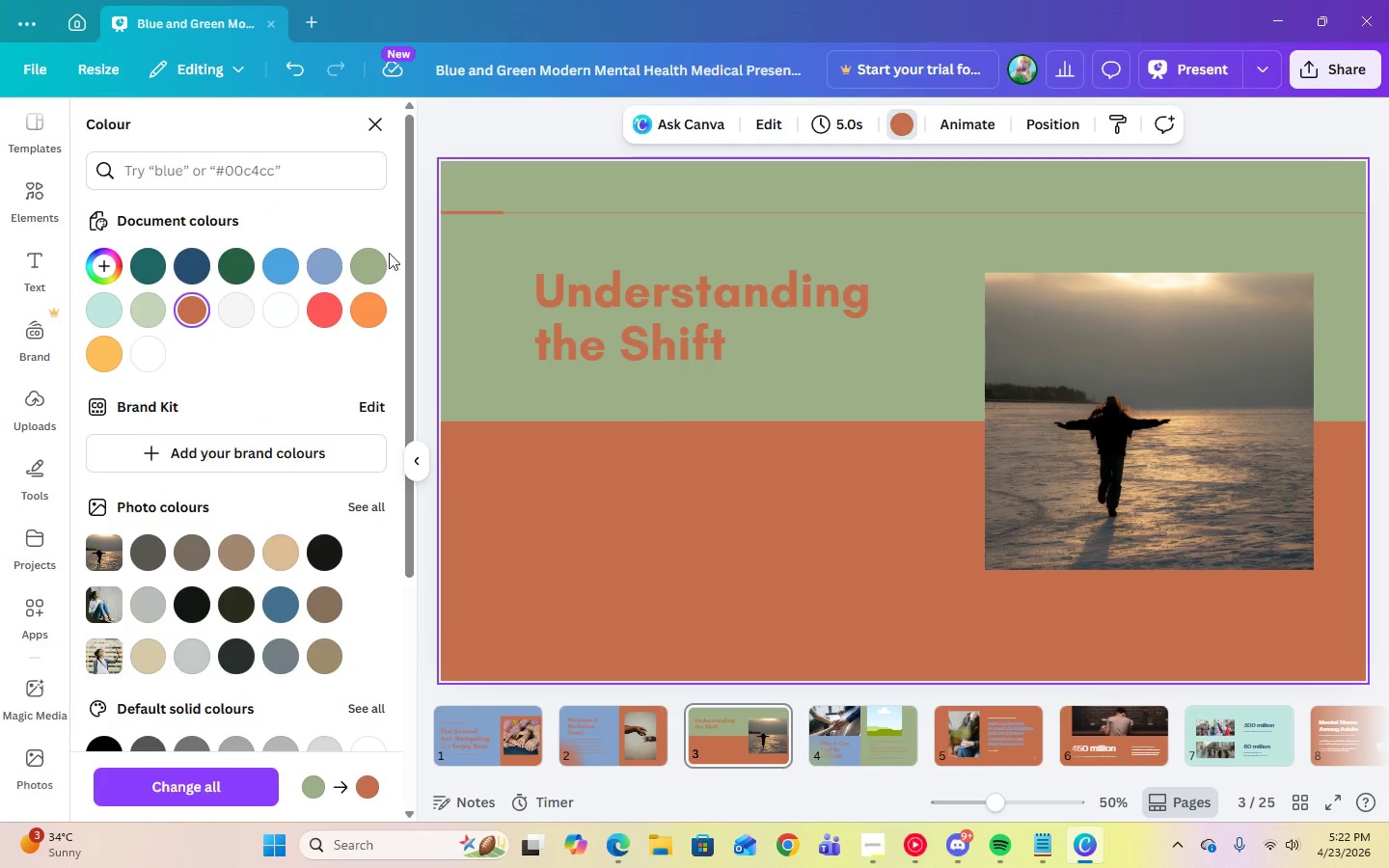 
left_click([321, 264])
 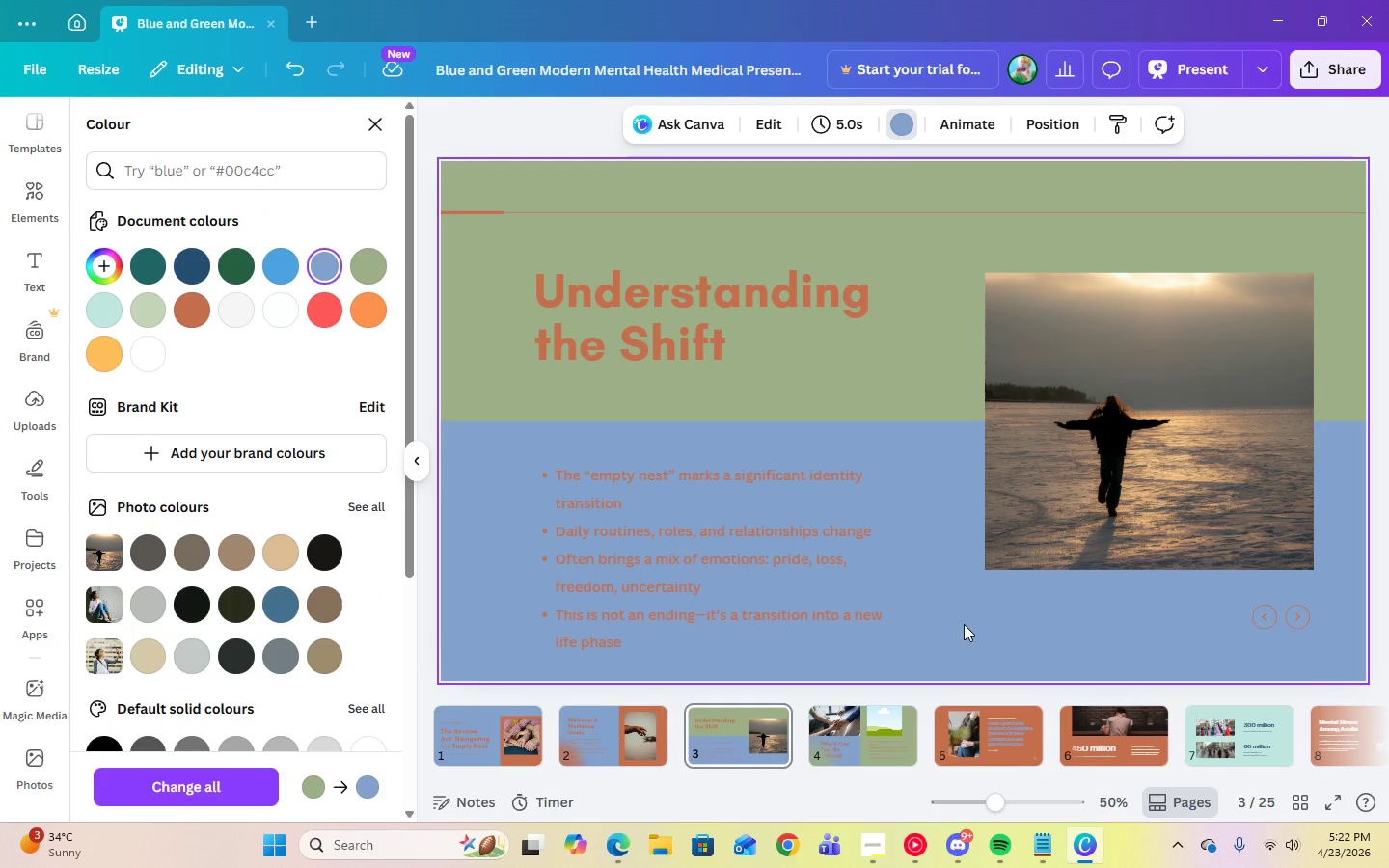 
left_click([974, 623])
 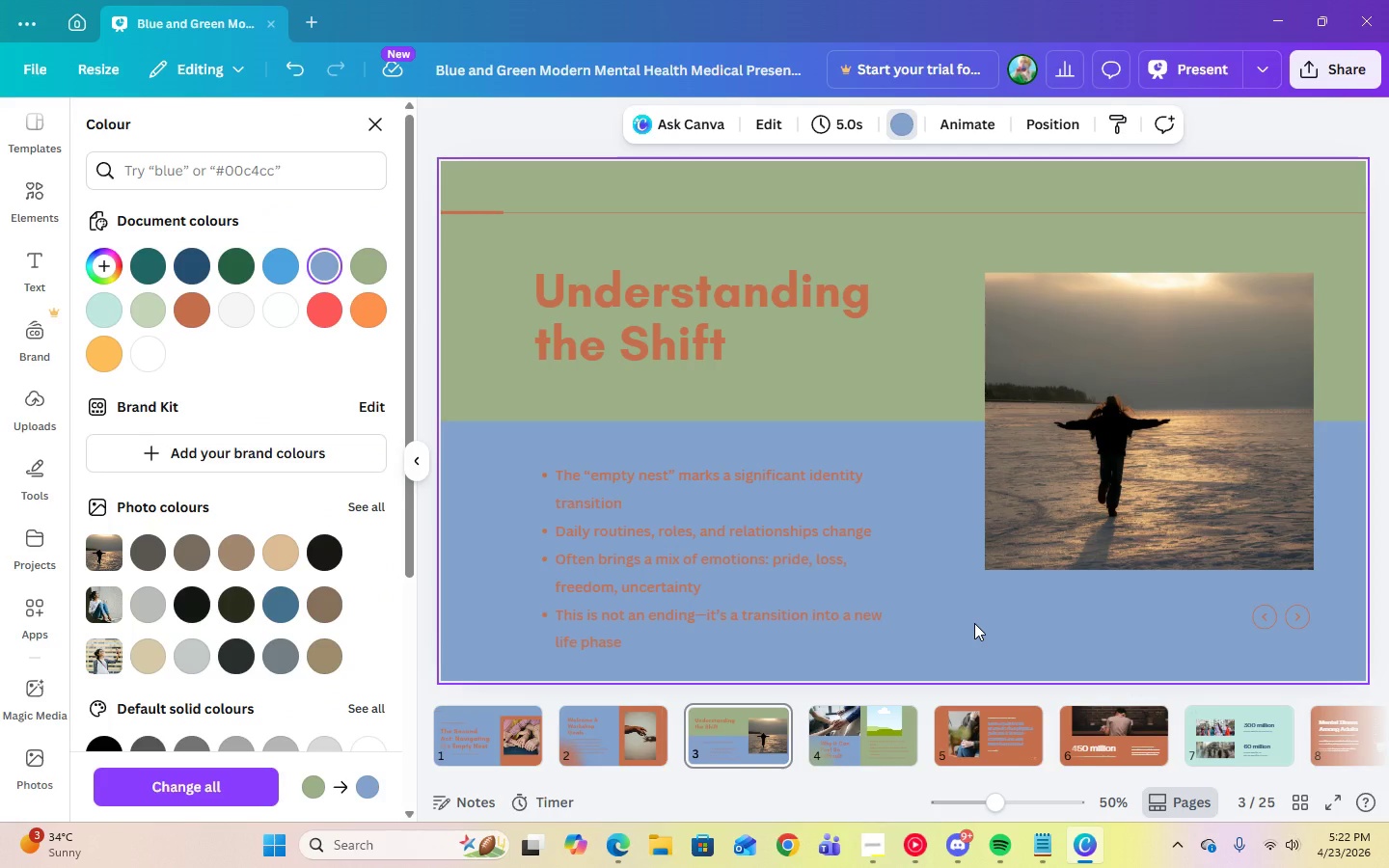 
wait(11.48)
 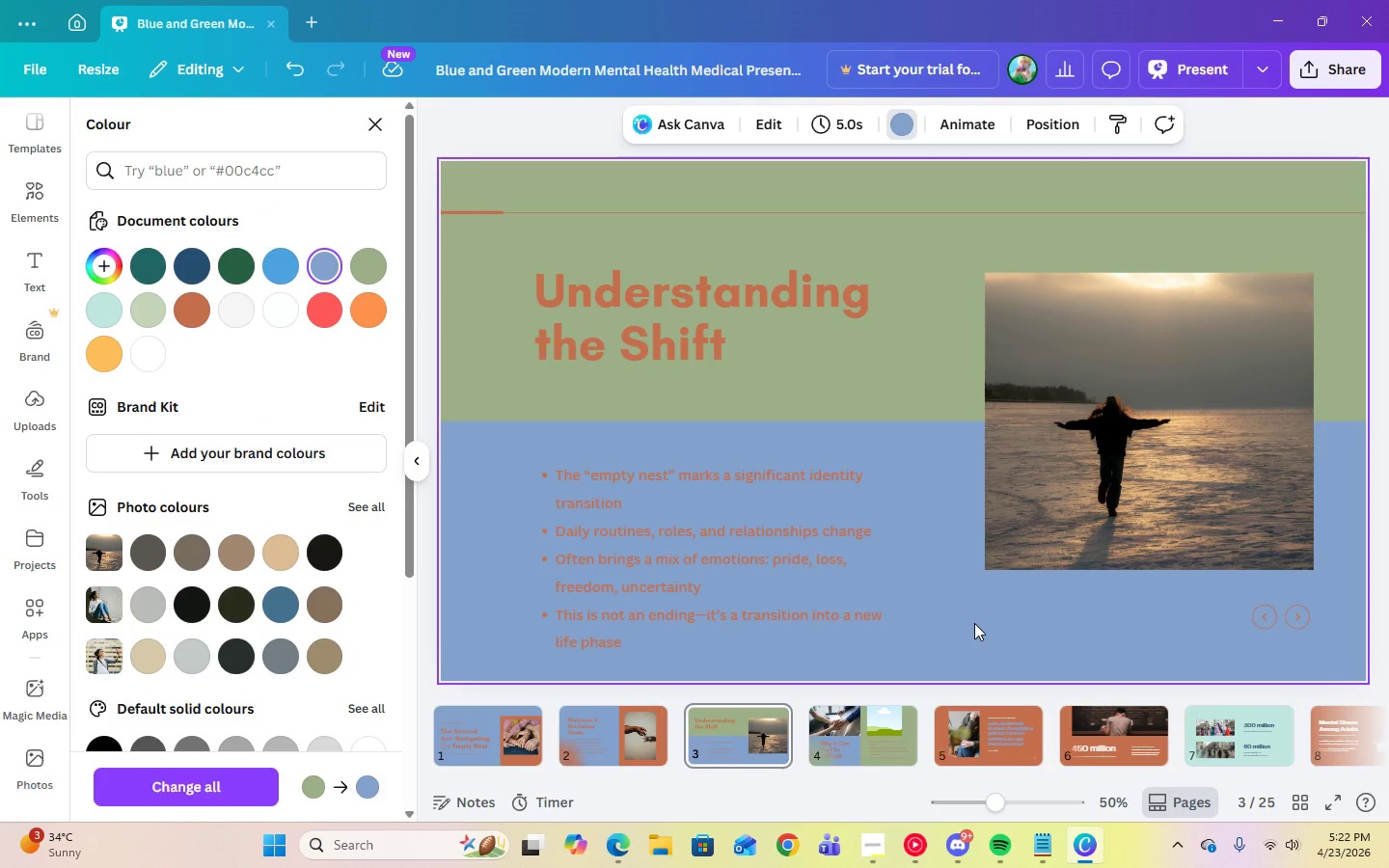 
left_click([890, 383])
 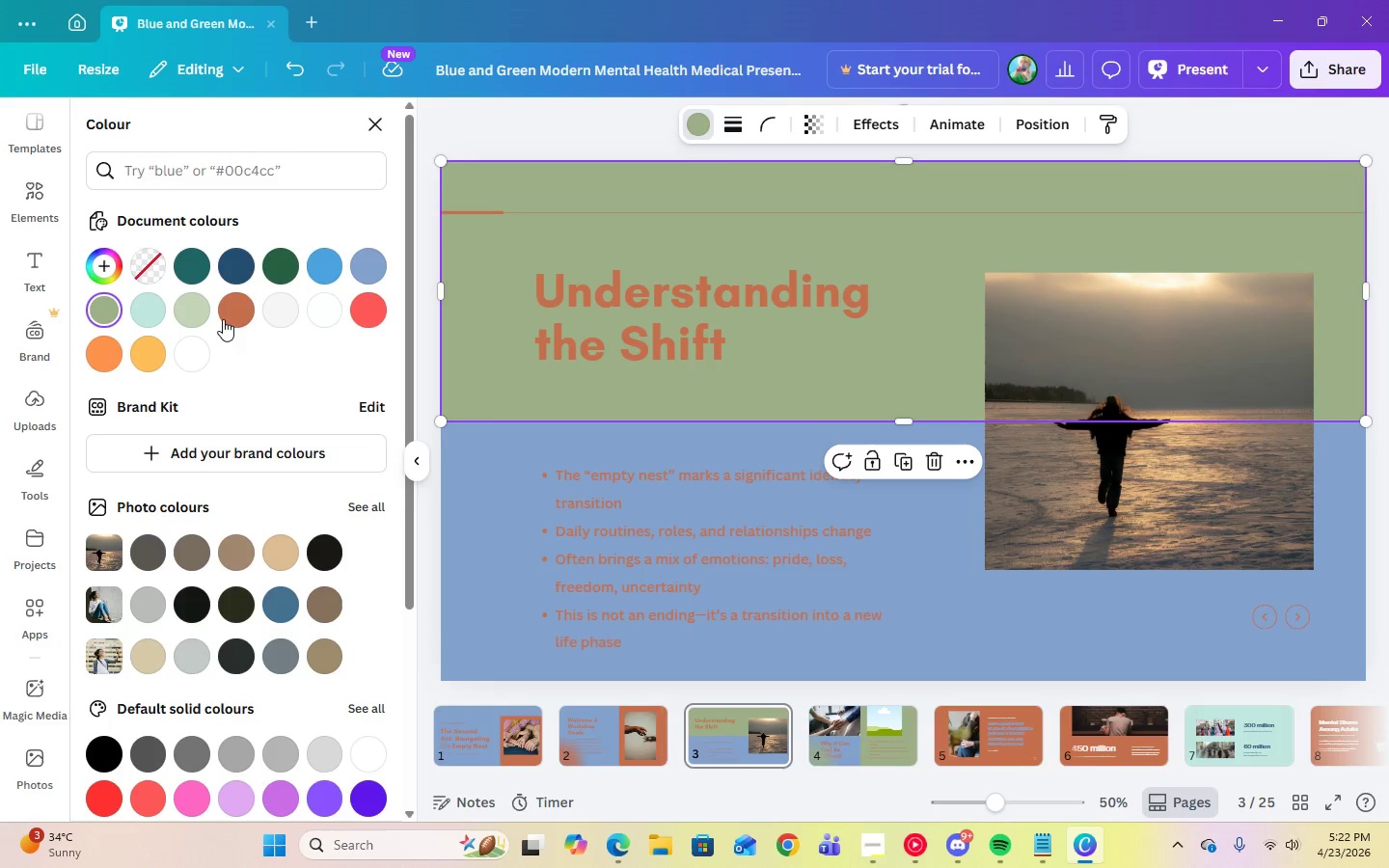 
left_click([231, 314])
 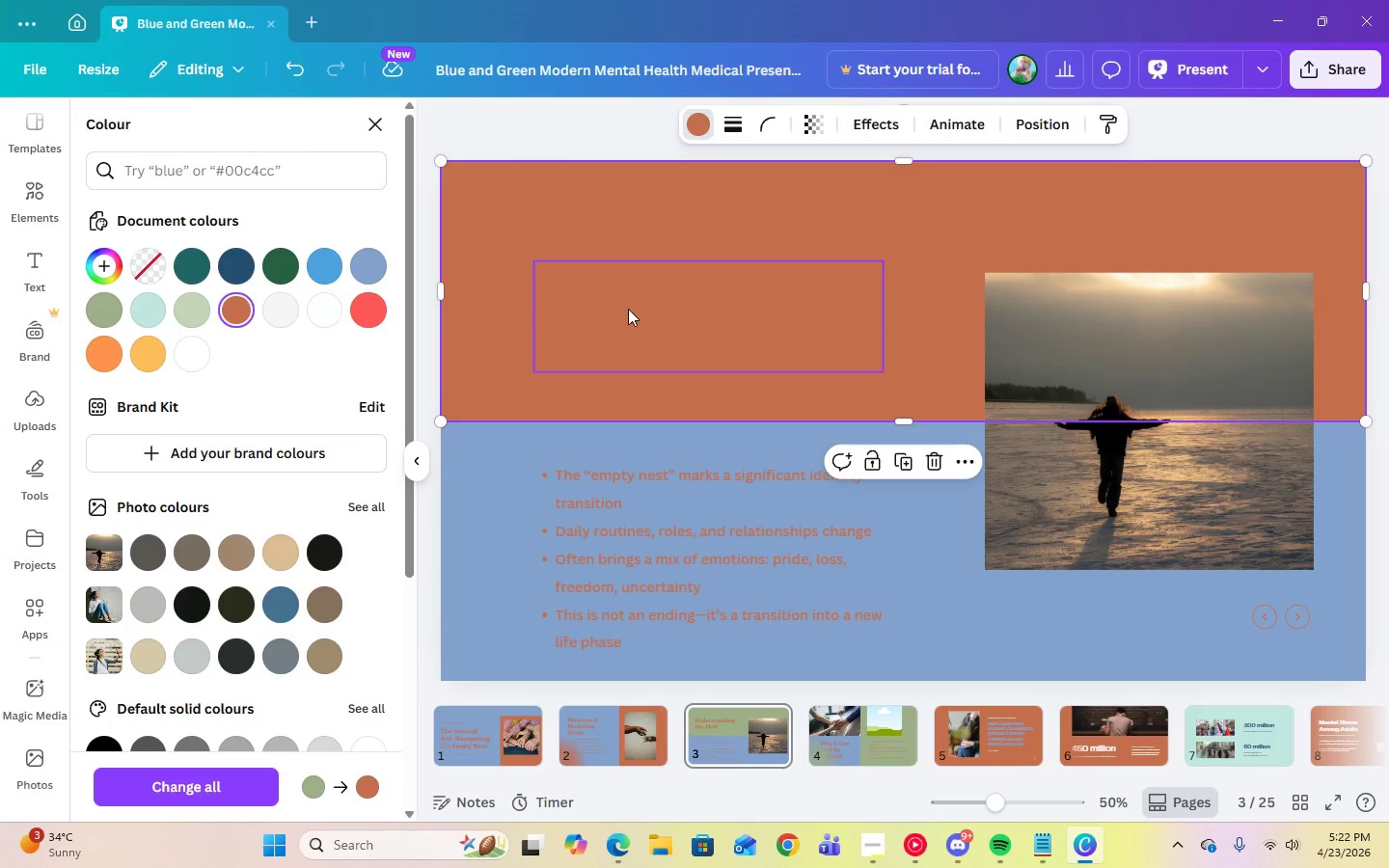 
left_click([629, 310])
 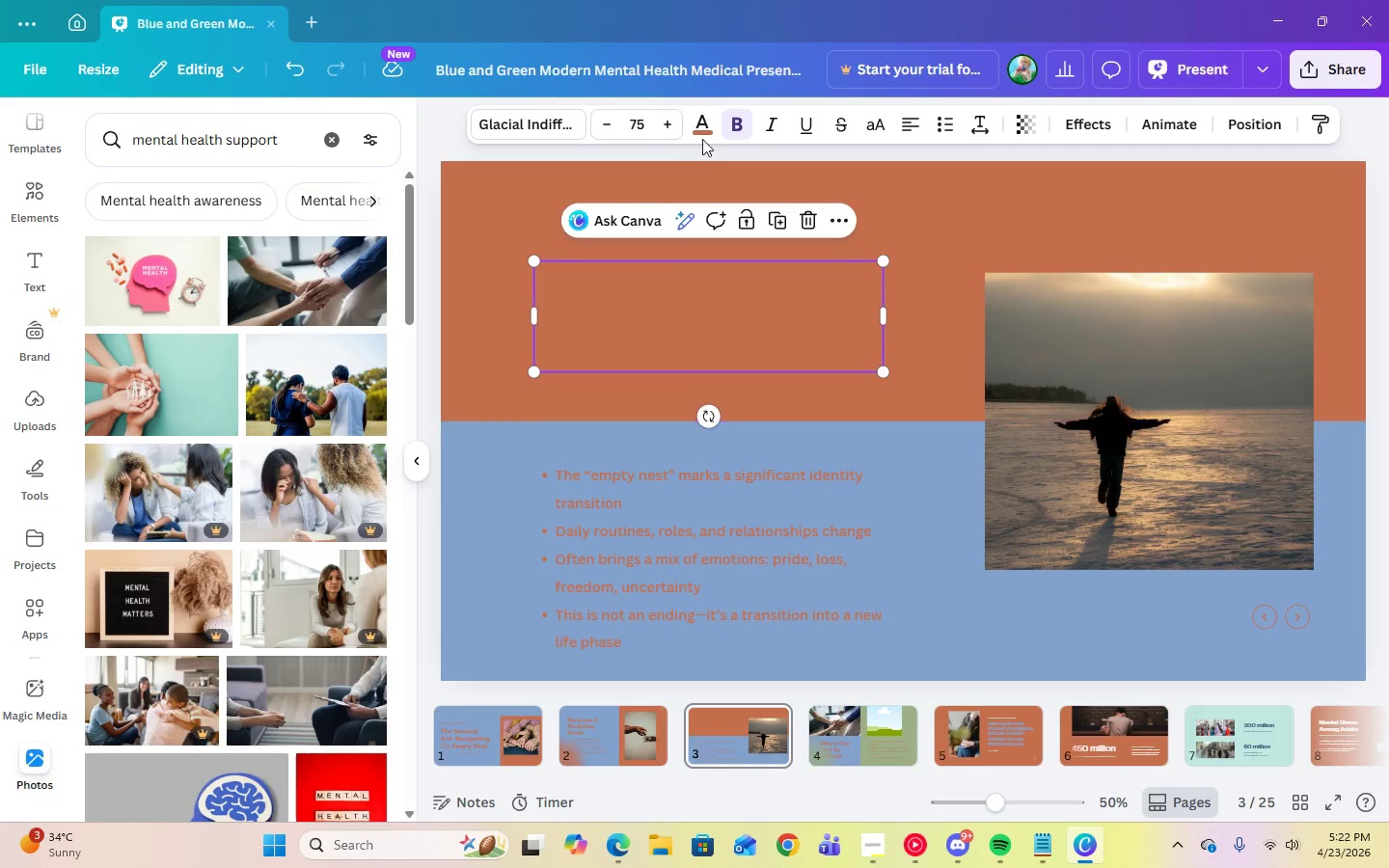 
left_click([702, 131])
 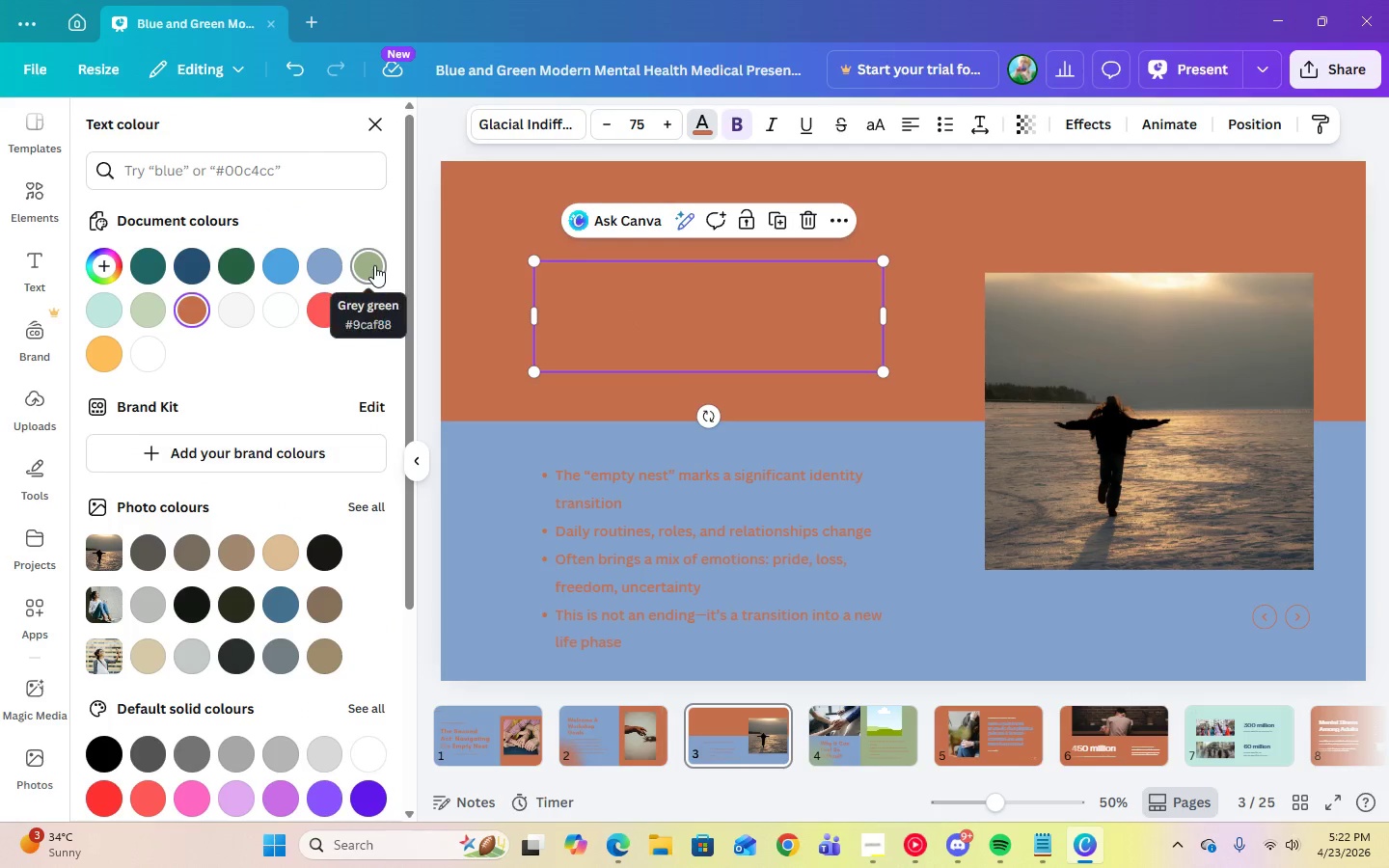 
left_click([374, 265])
 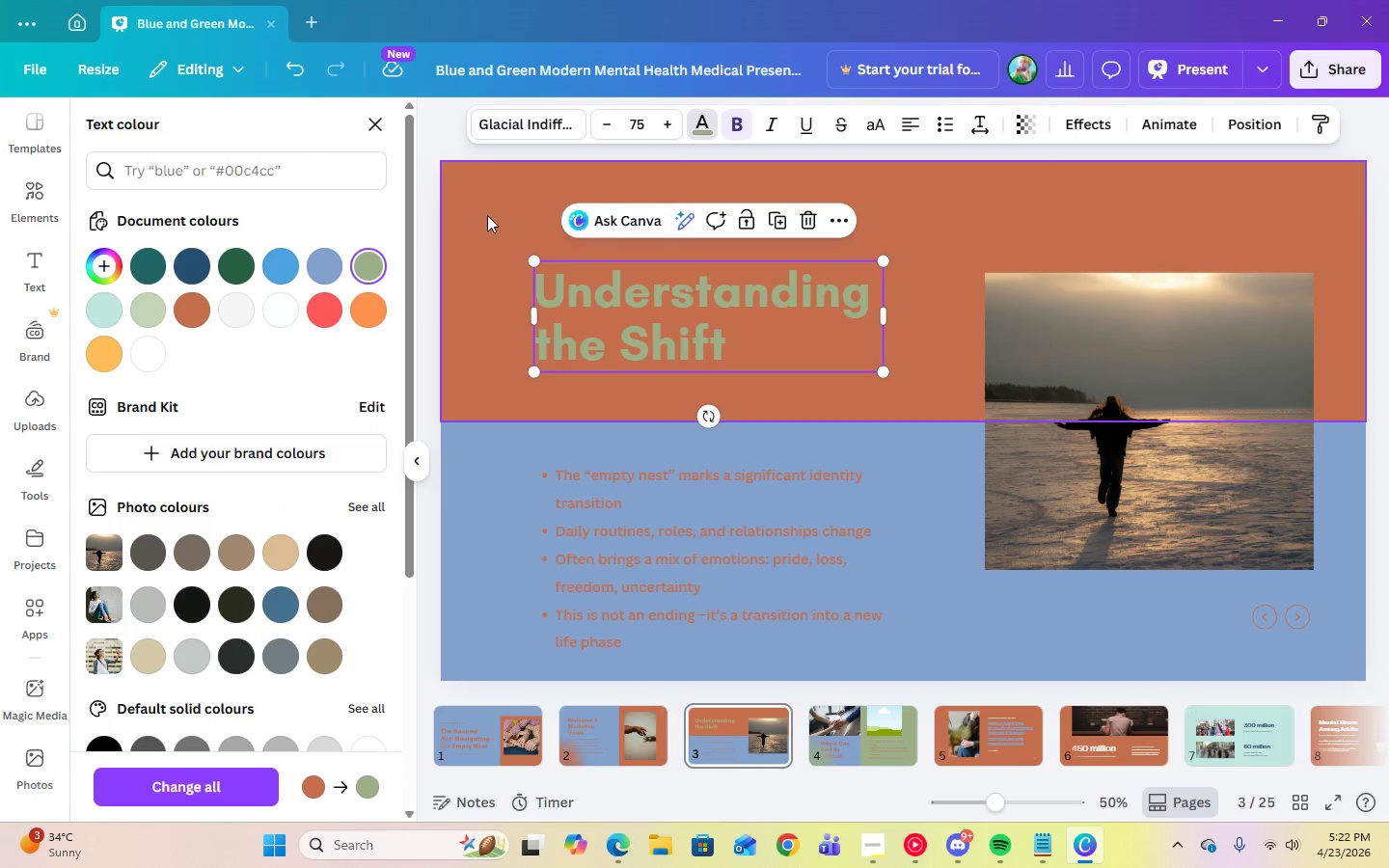 
left_click([487, 212])
 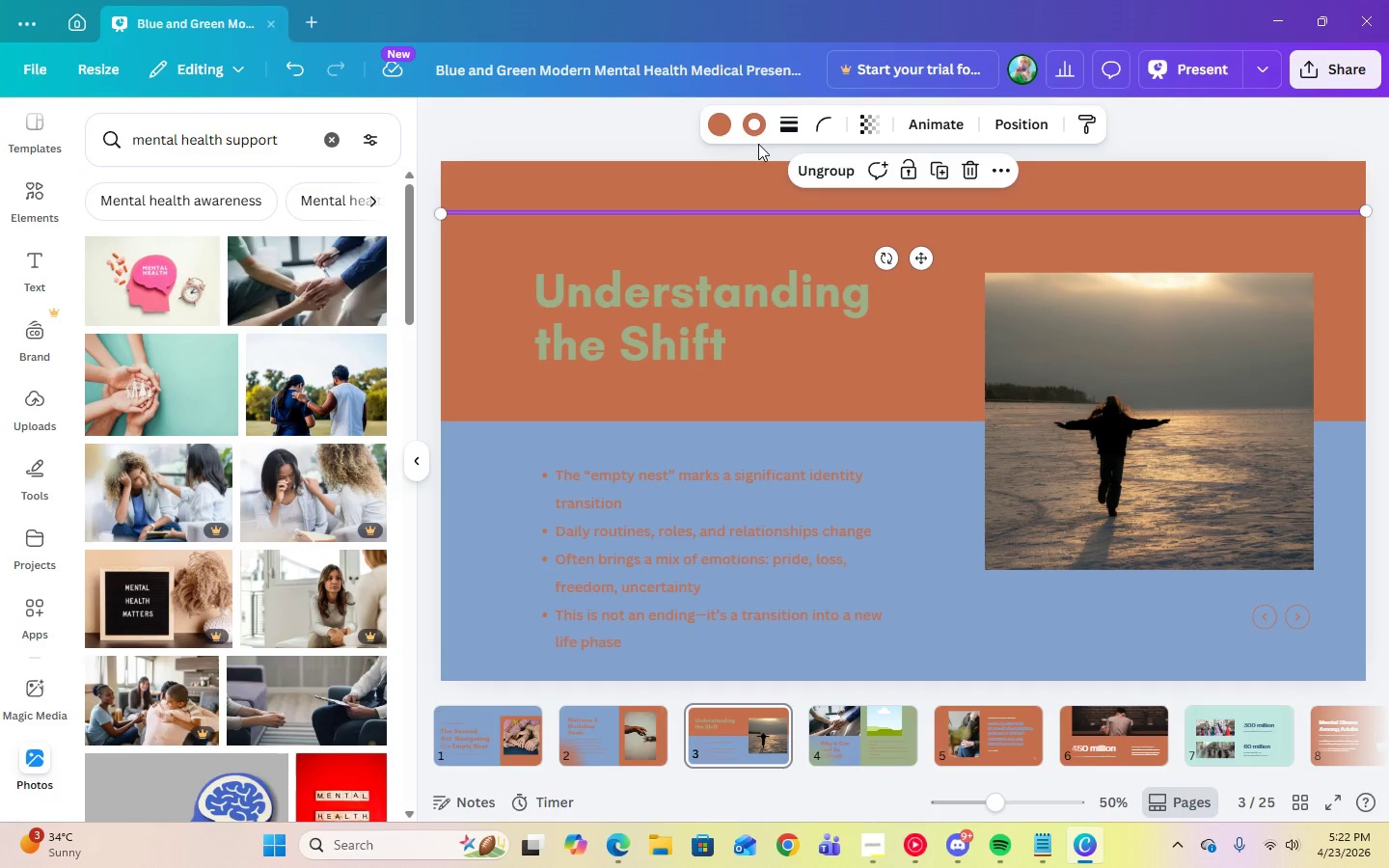 
left_click([755, 134])
 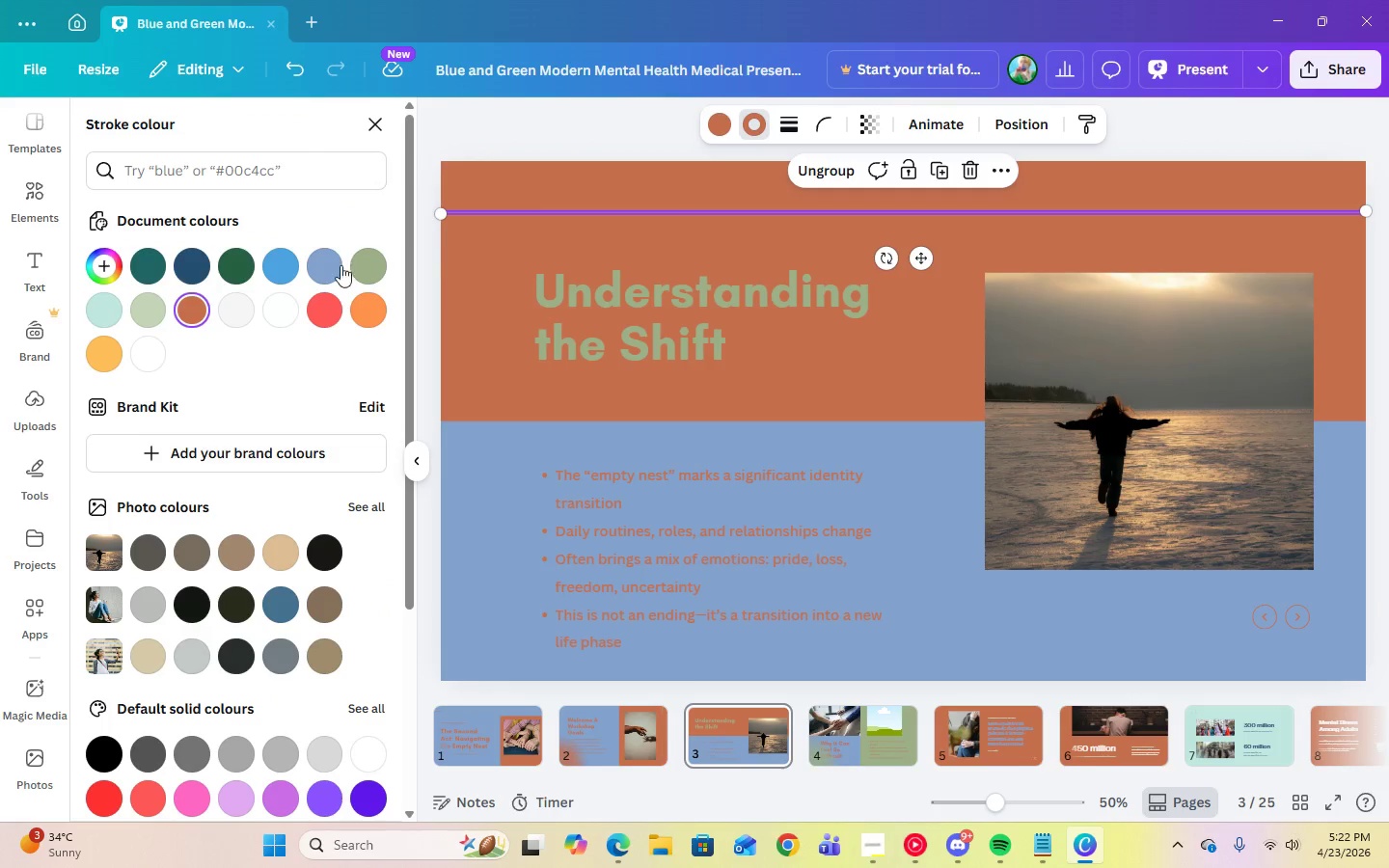 
left_click([369, 268])
 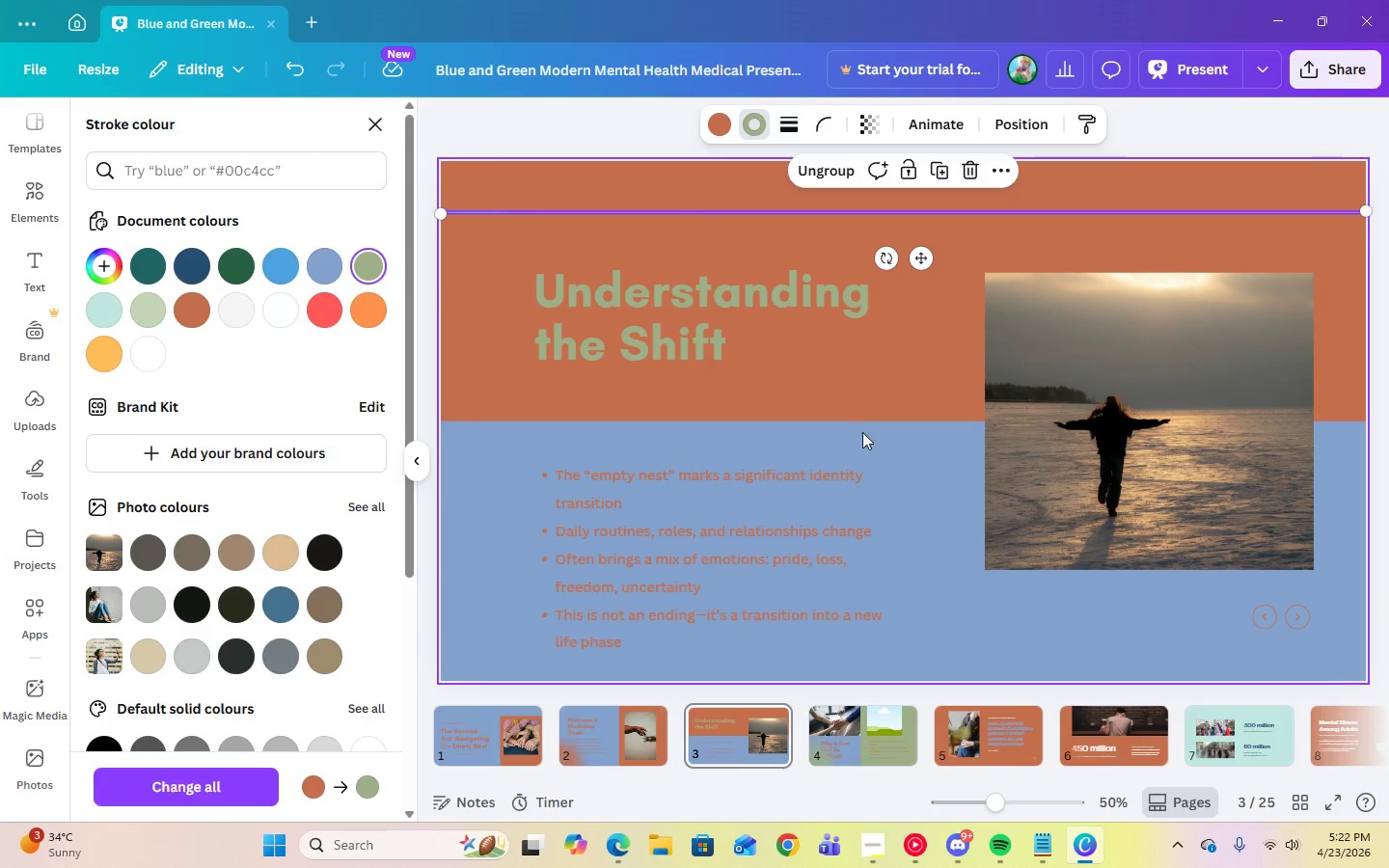 
left_click([909, 458])
 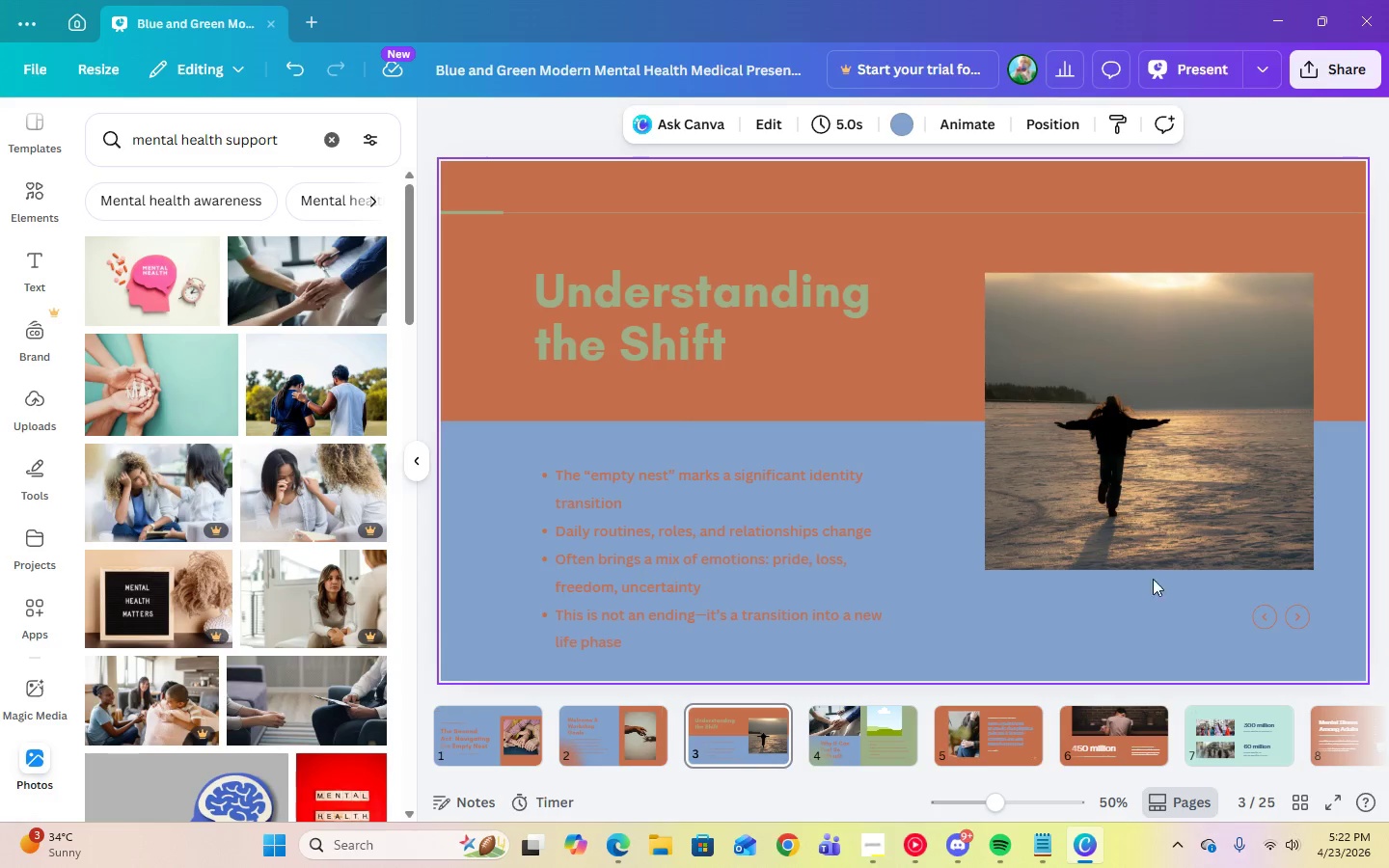 
wait(6.08)
 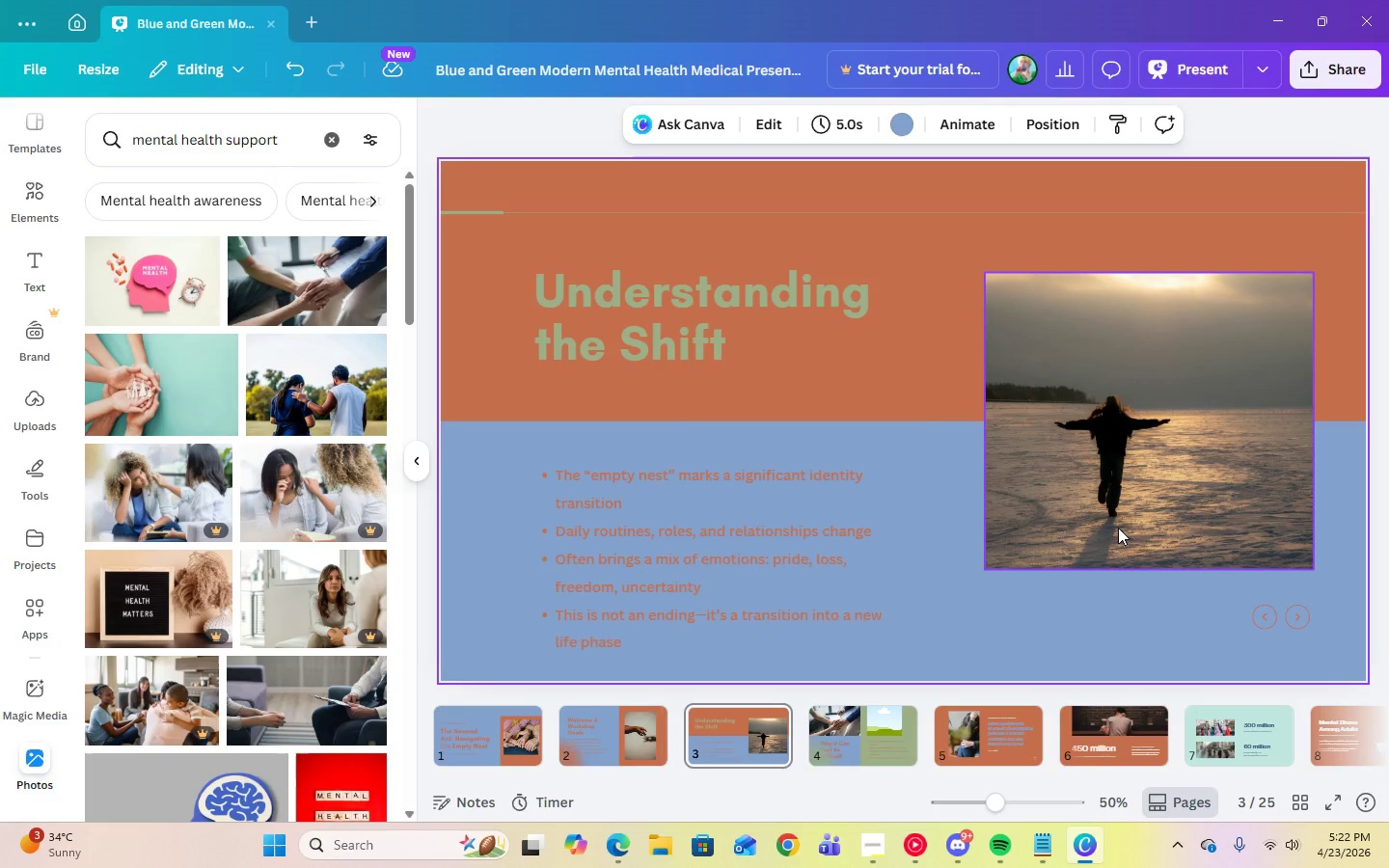 
left_click([1219, 66])
 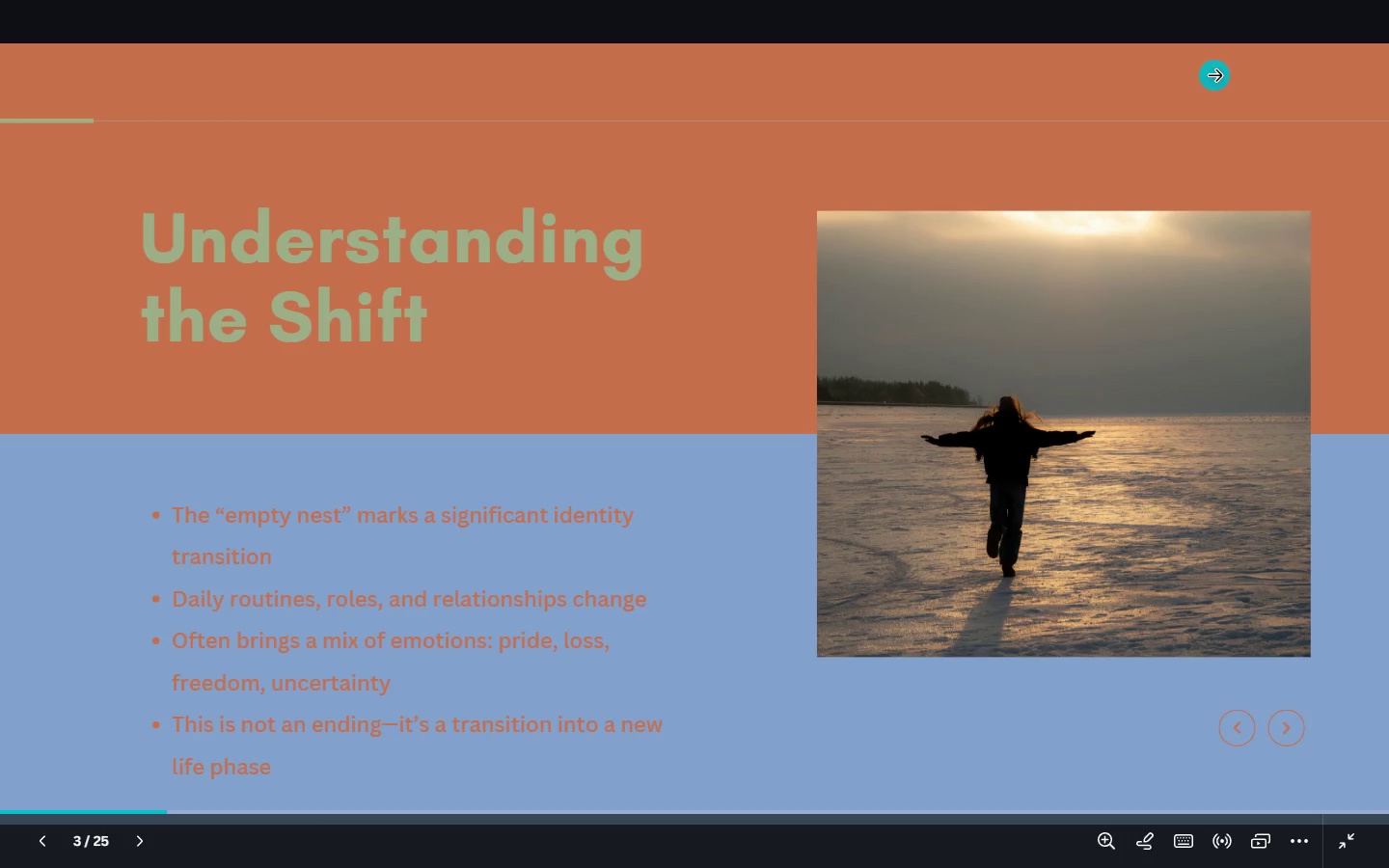 
key(Escape)
 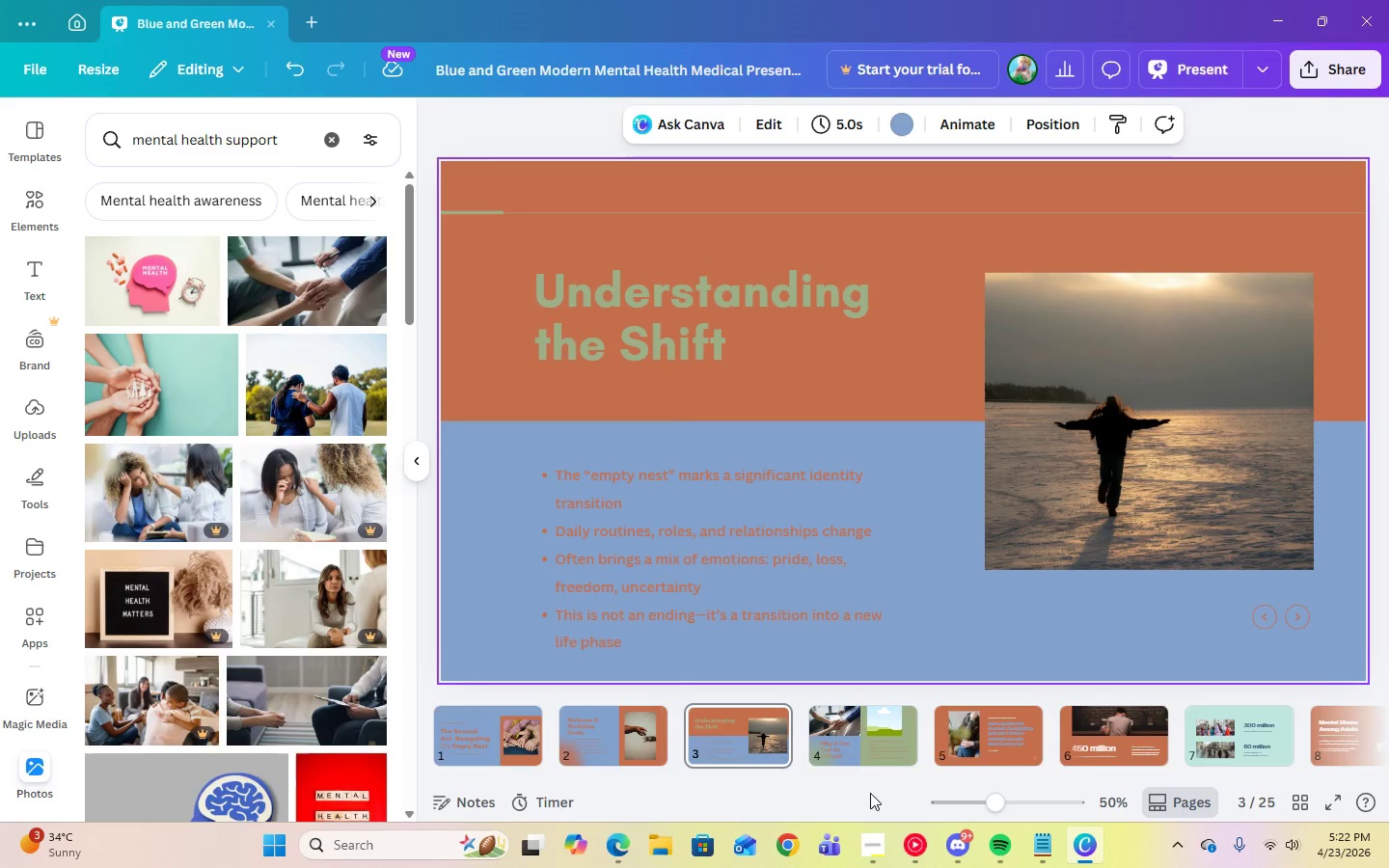 
left_click([858, 755])
 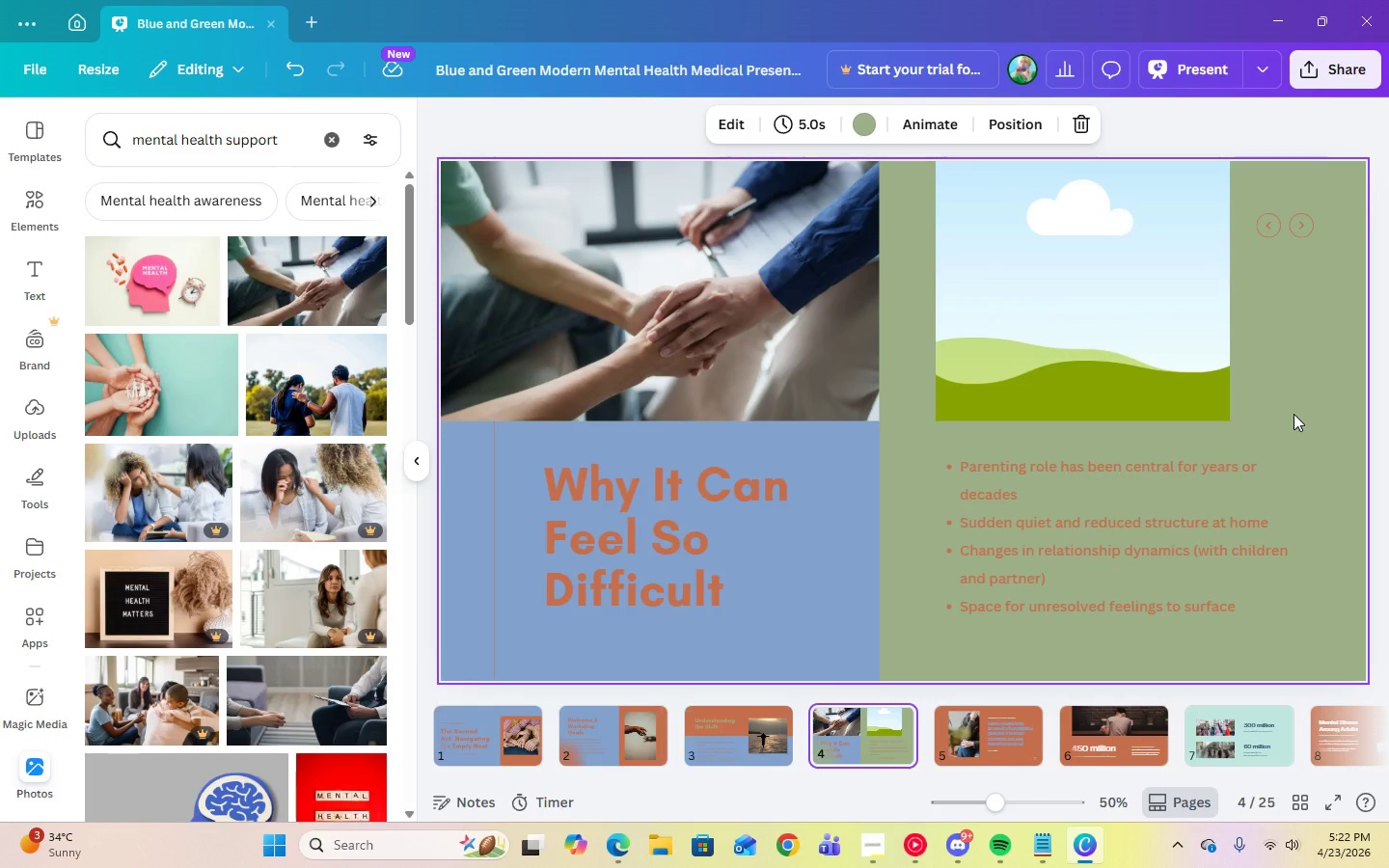 
left_click([1294, 414])
 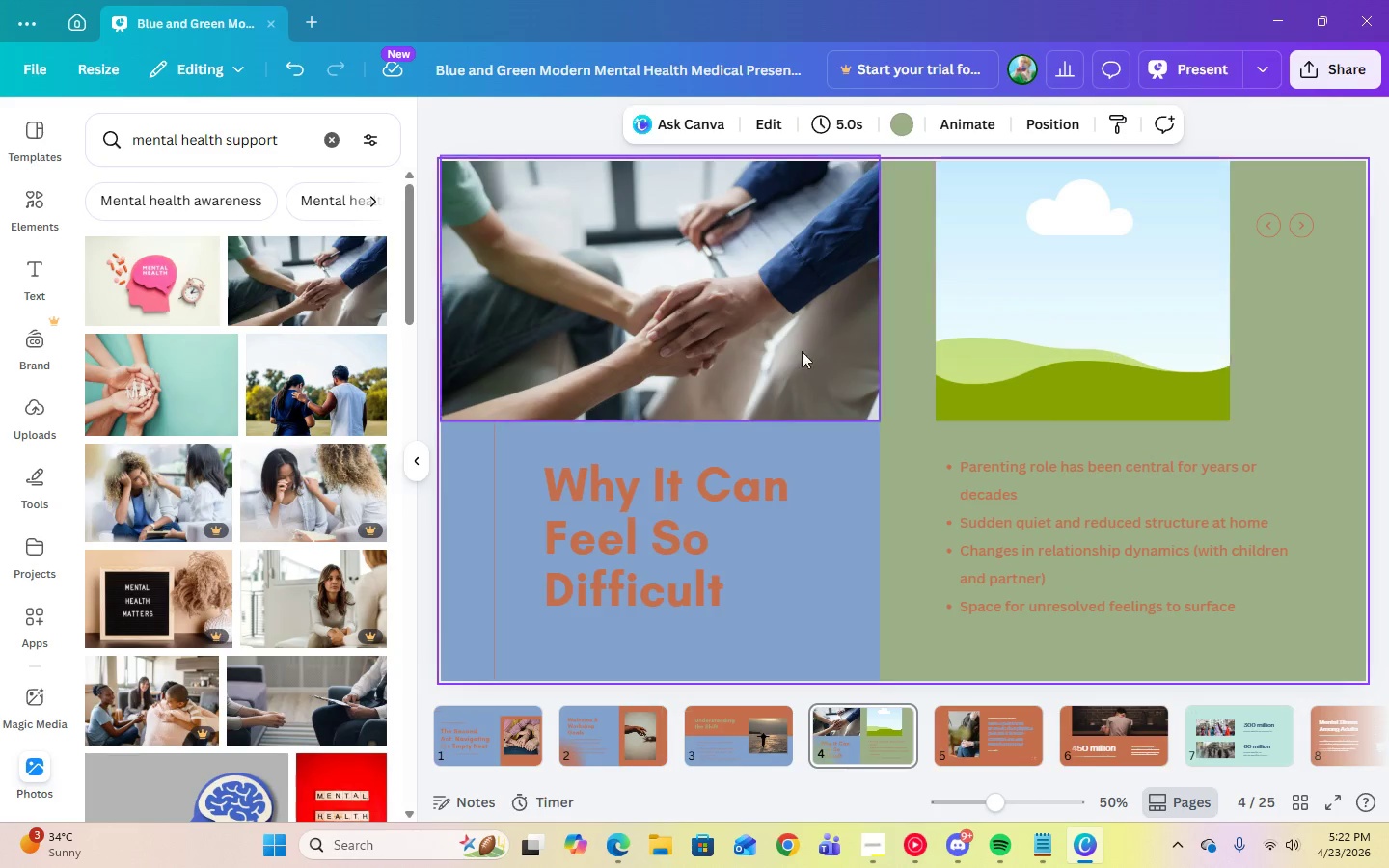 
wait(6.25)
 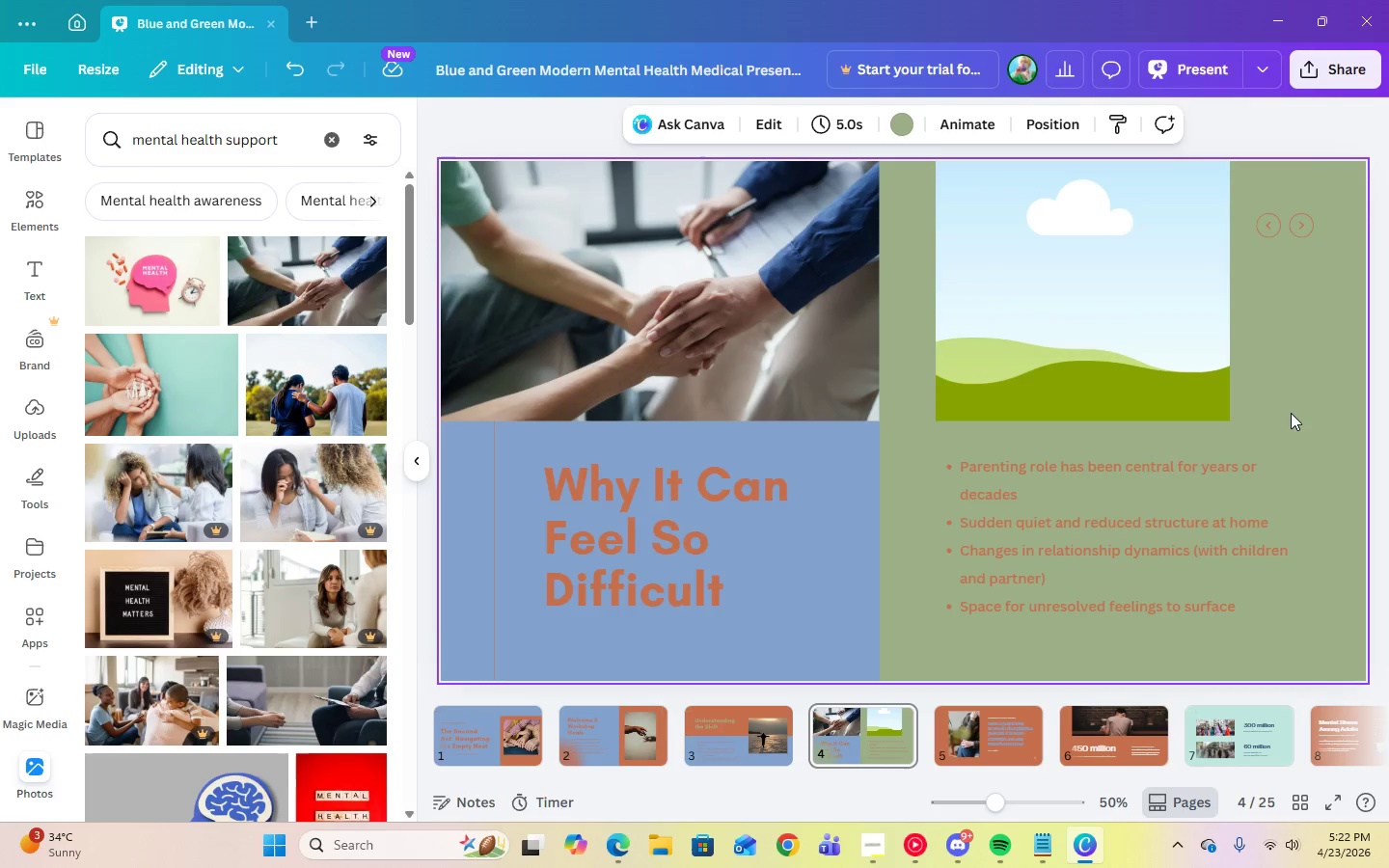 
left_click([911, 375])
 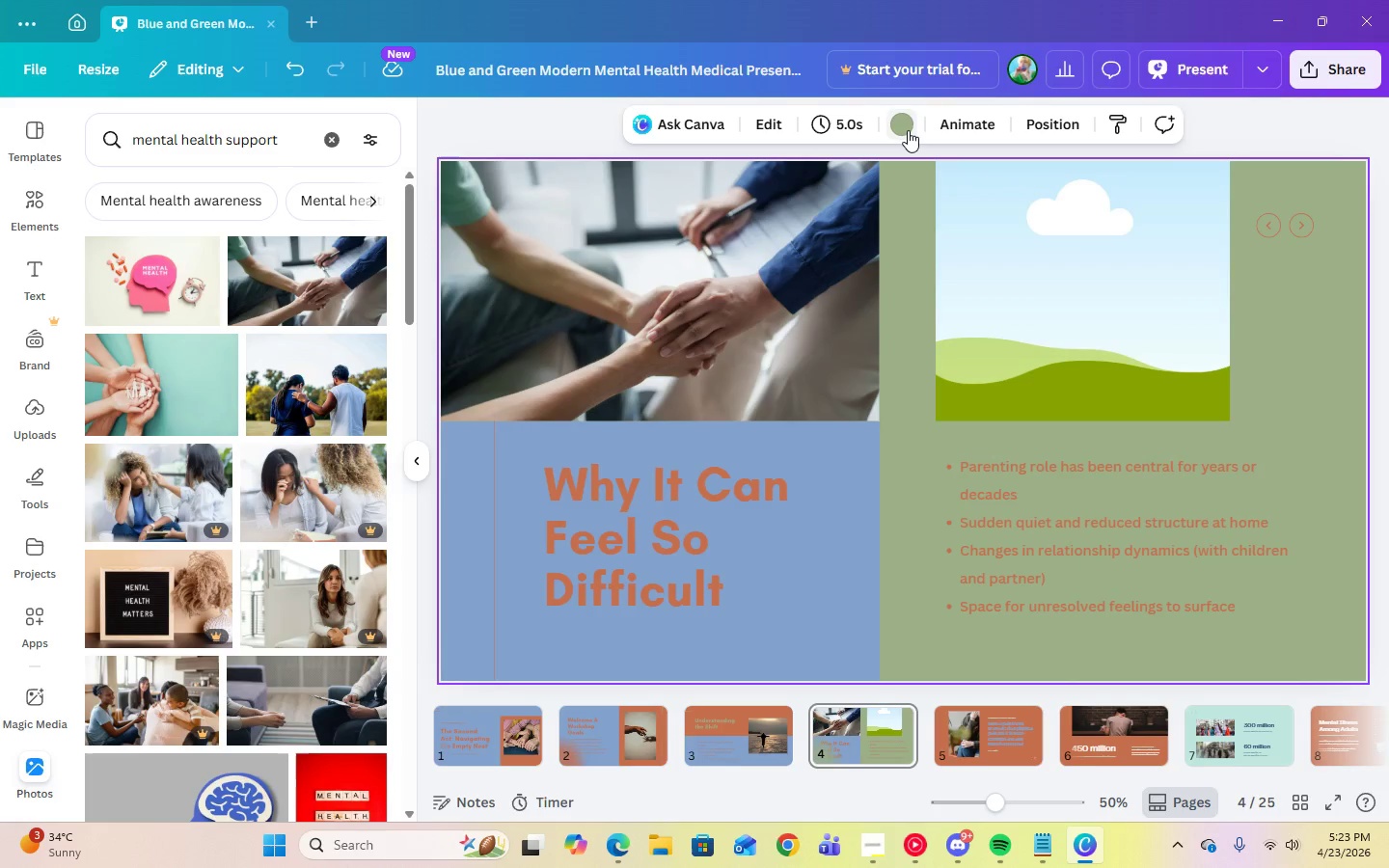 
left_click([908, 130])
 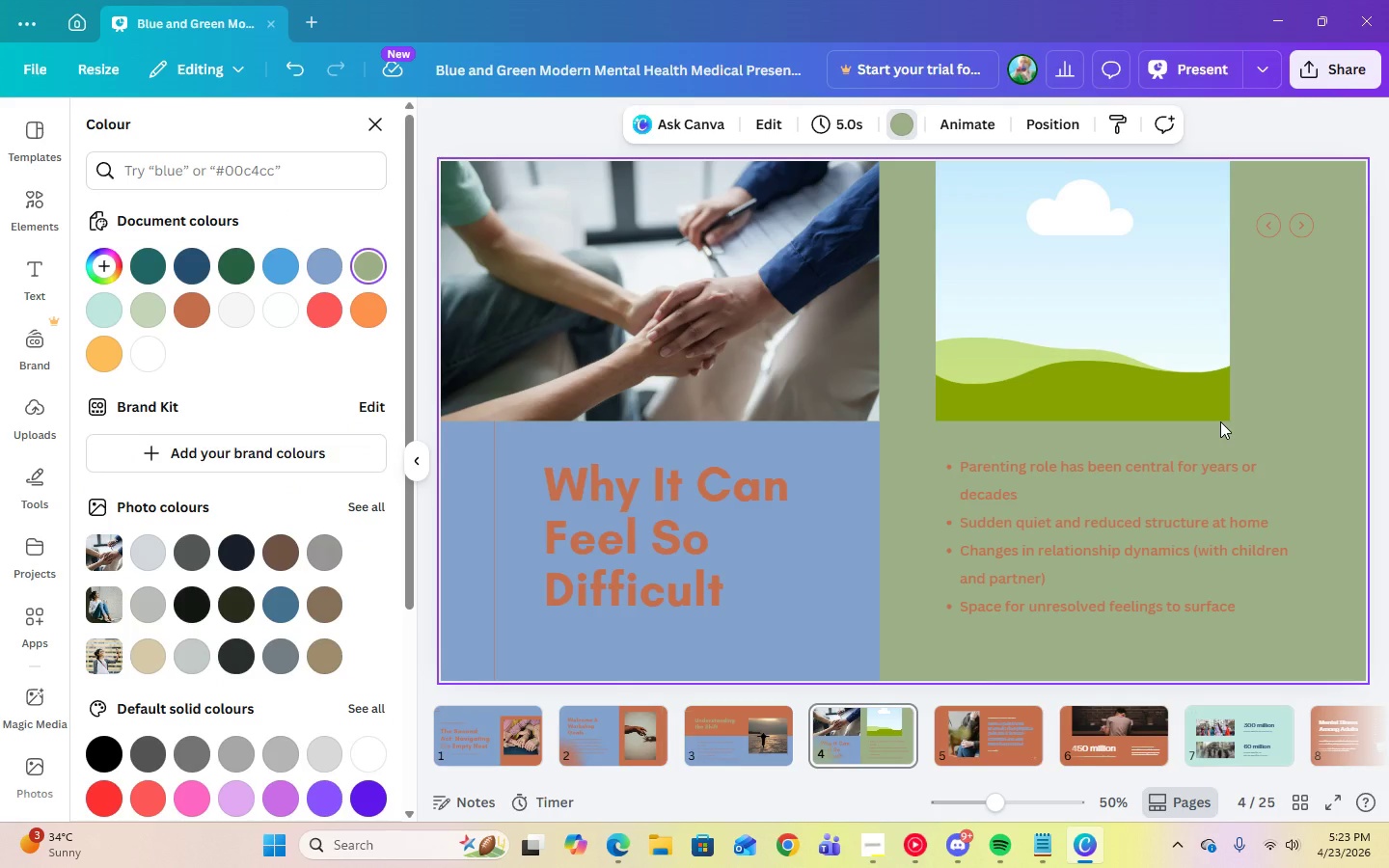 
wait(11.34)
 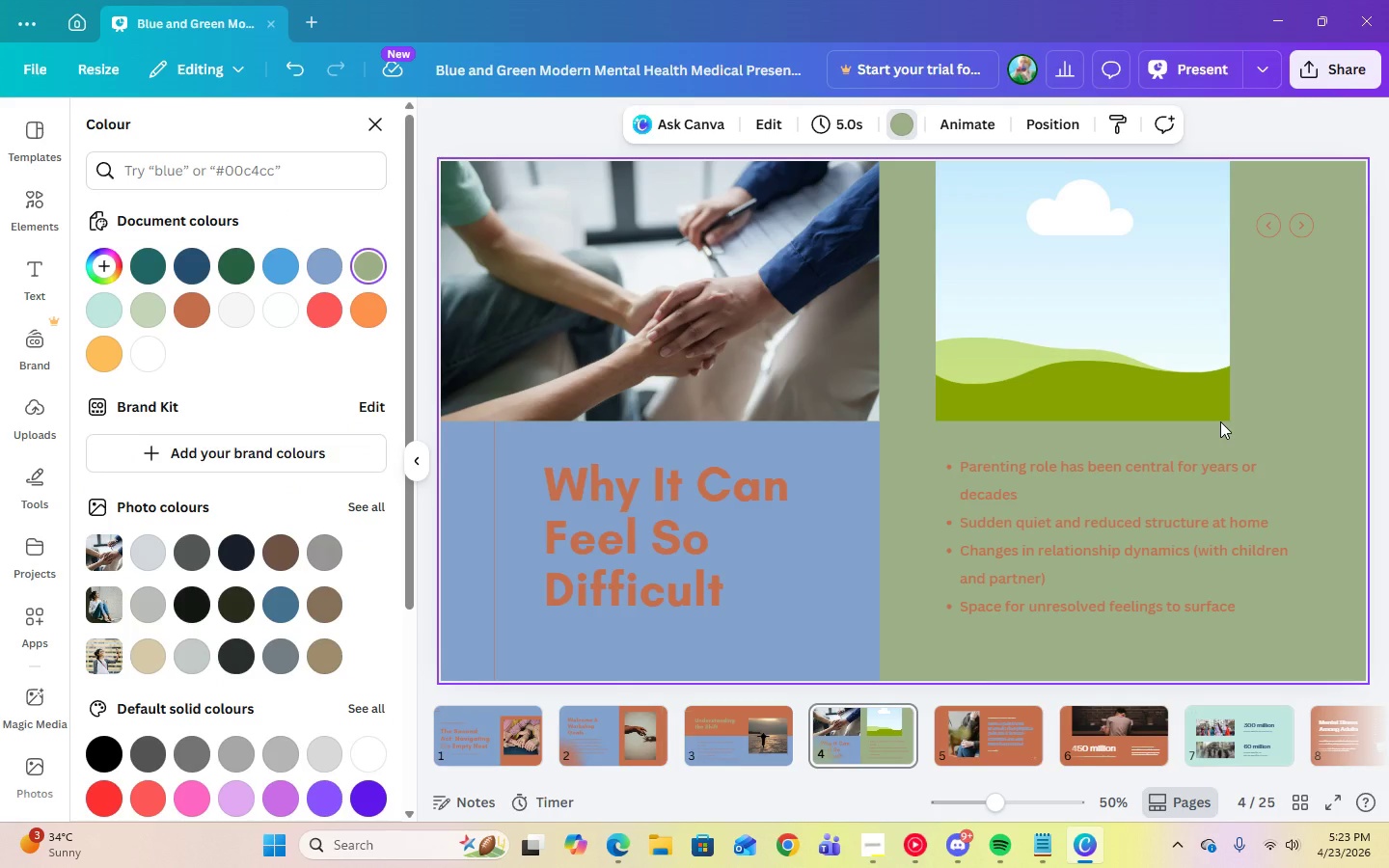 
scroll: coordinate [220, 584], scroll_direction: down, amount: 5.0
 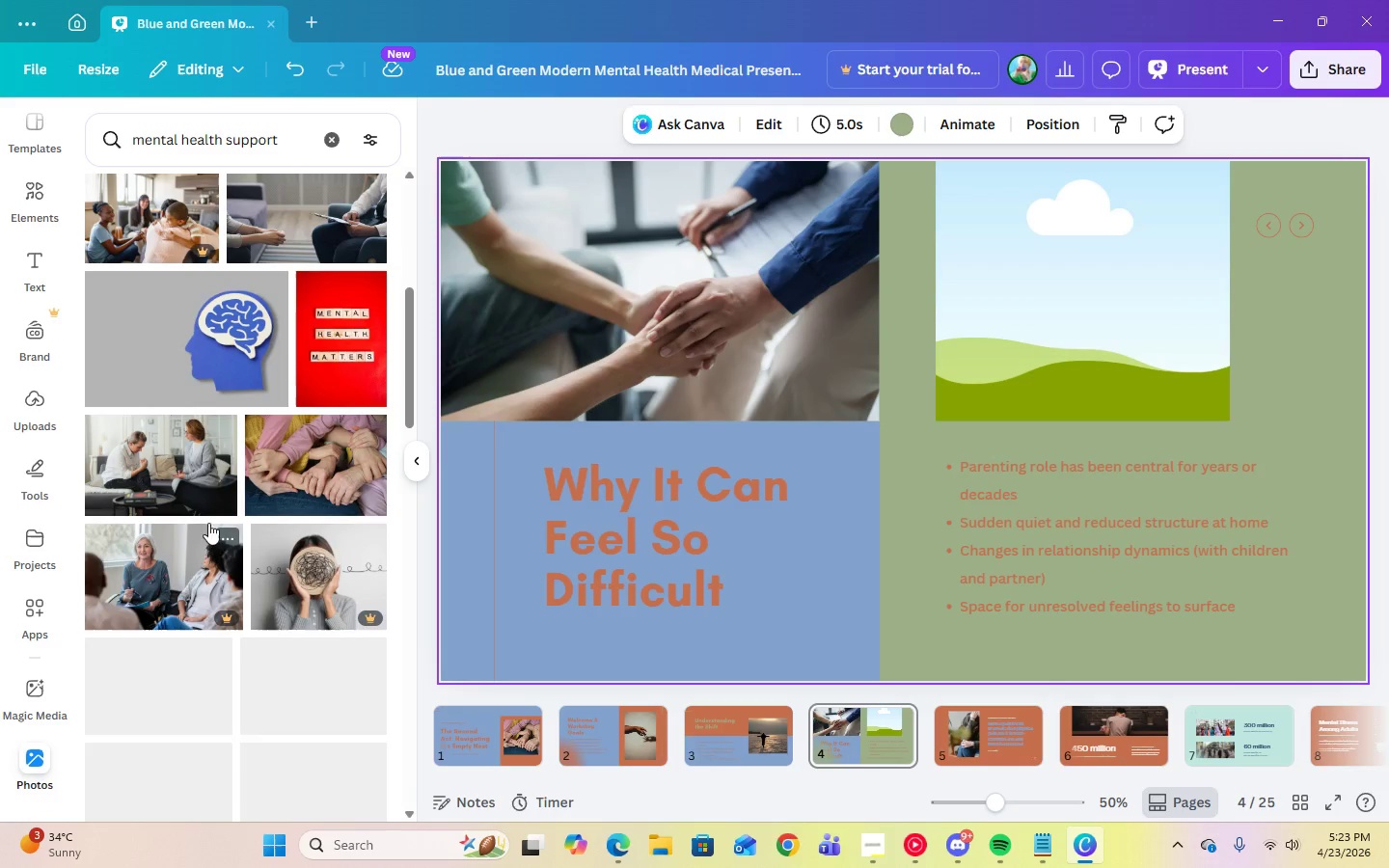 
mouse_move([227, 504])
 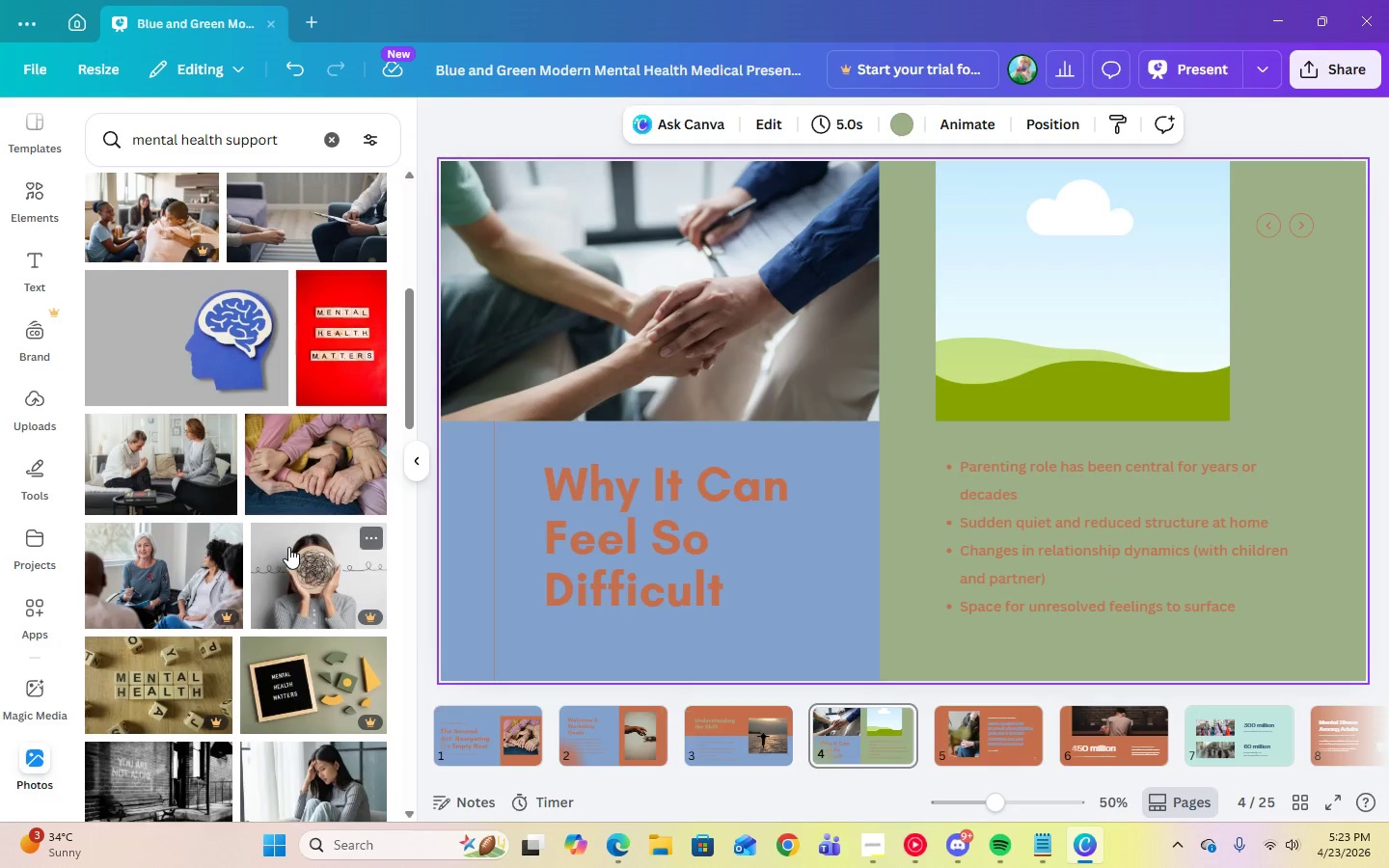 
scroll: coordinate [298, 613], scroll_direction: down, amount: 11.0
 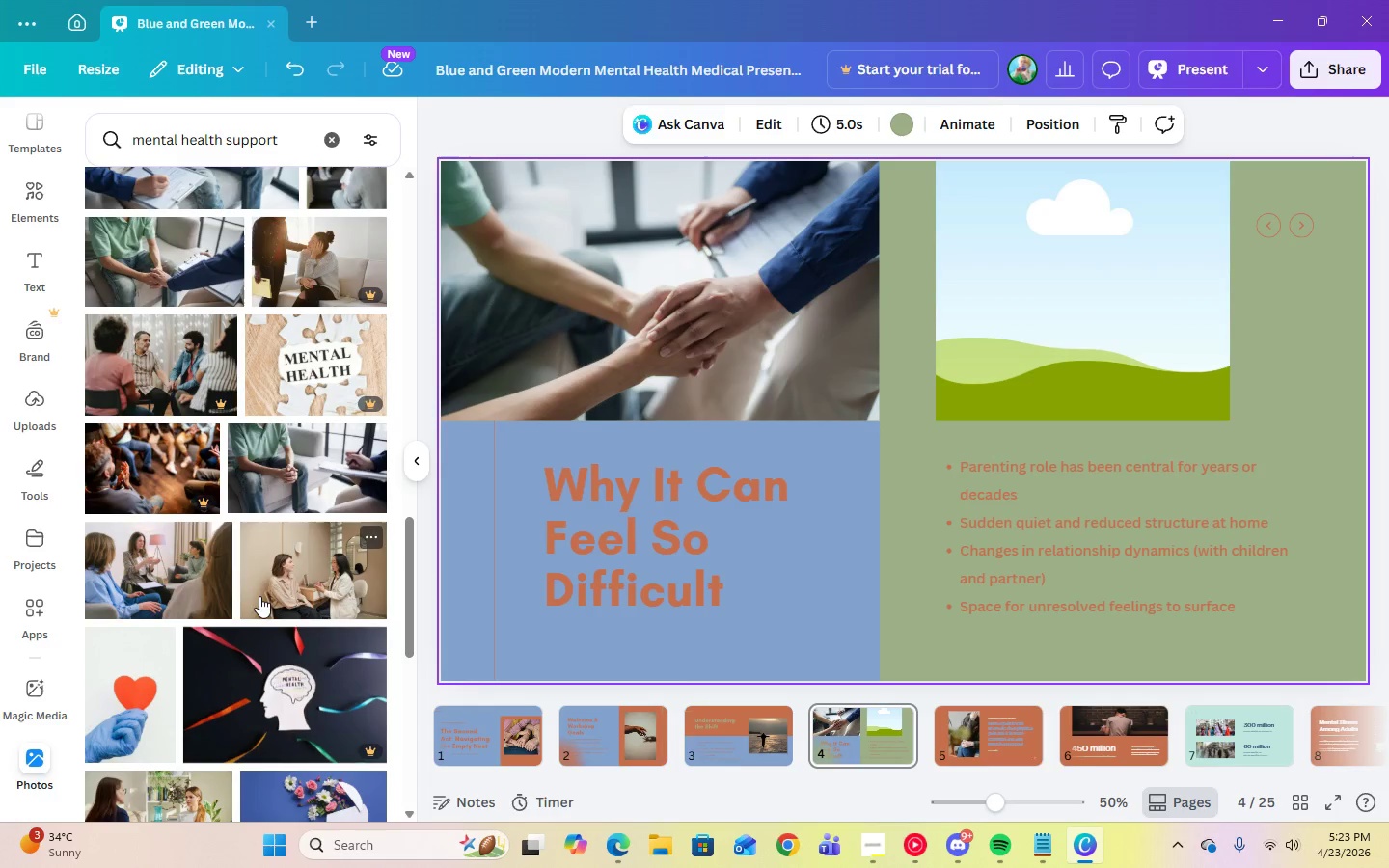 
mouse_move([225, 537])
 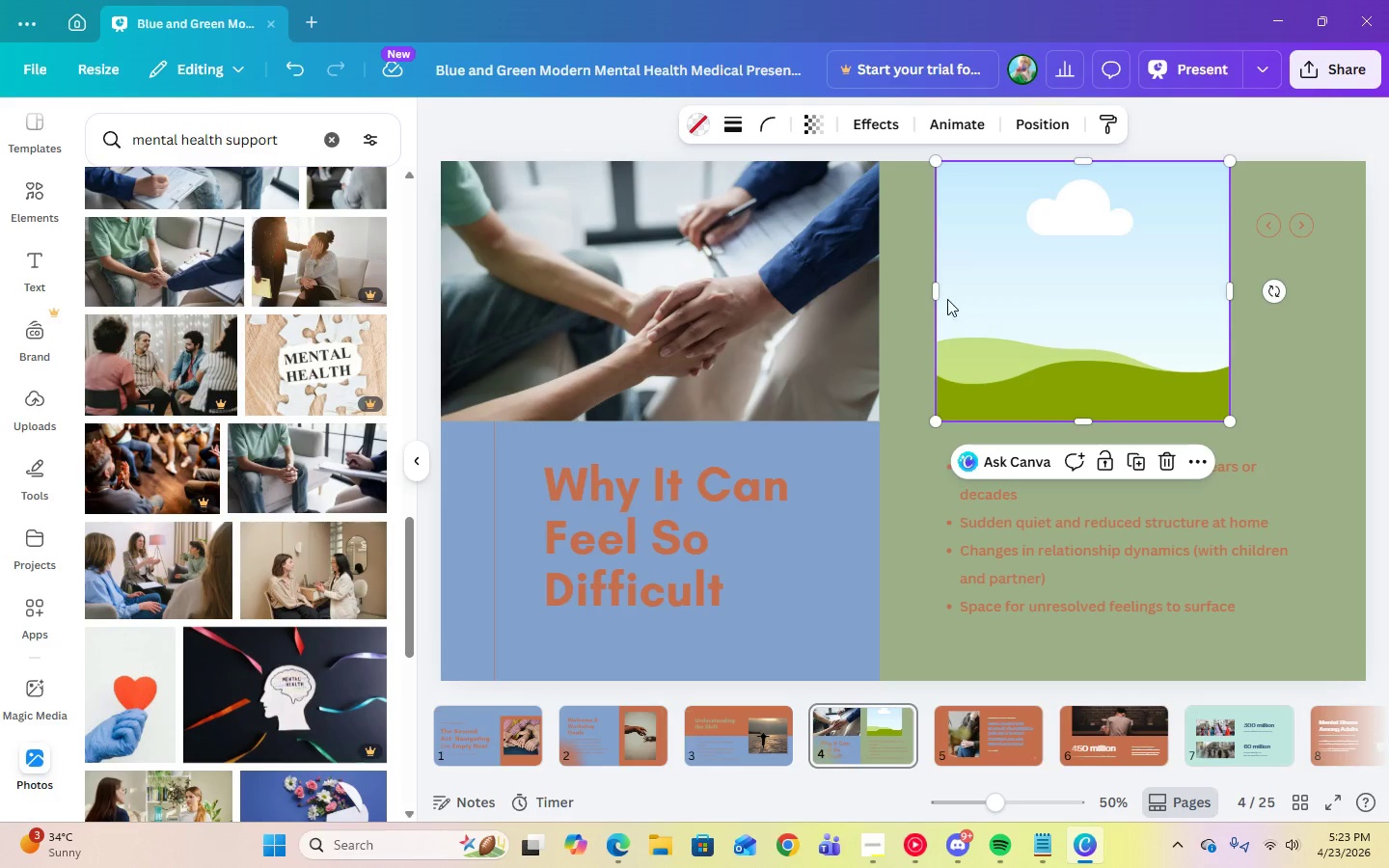 
left_click_drag(start_coordinate=[935, 297], to_coordinate=[881, 297])
 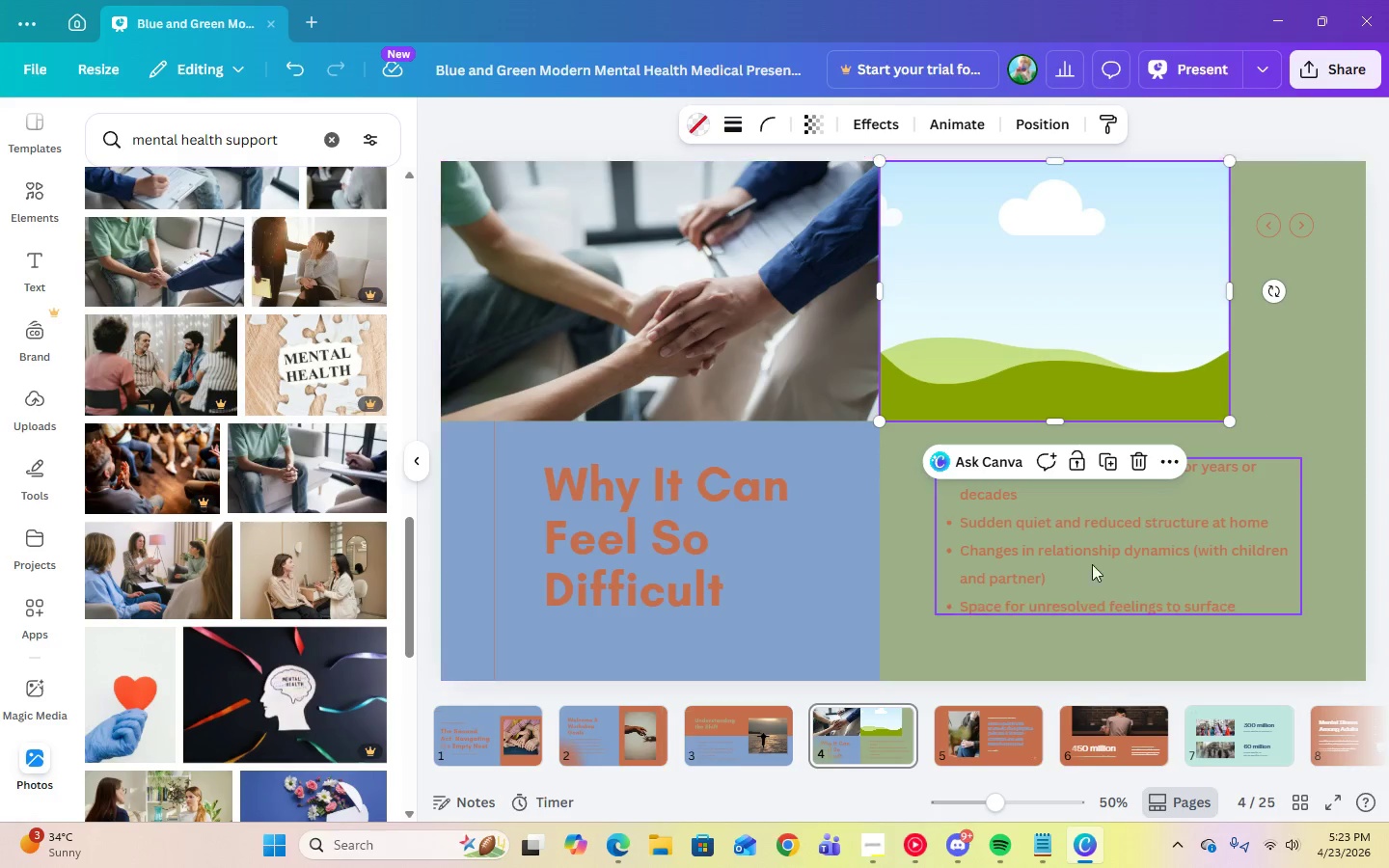 
left_click([1054, 571])
 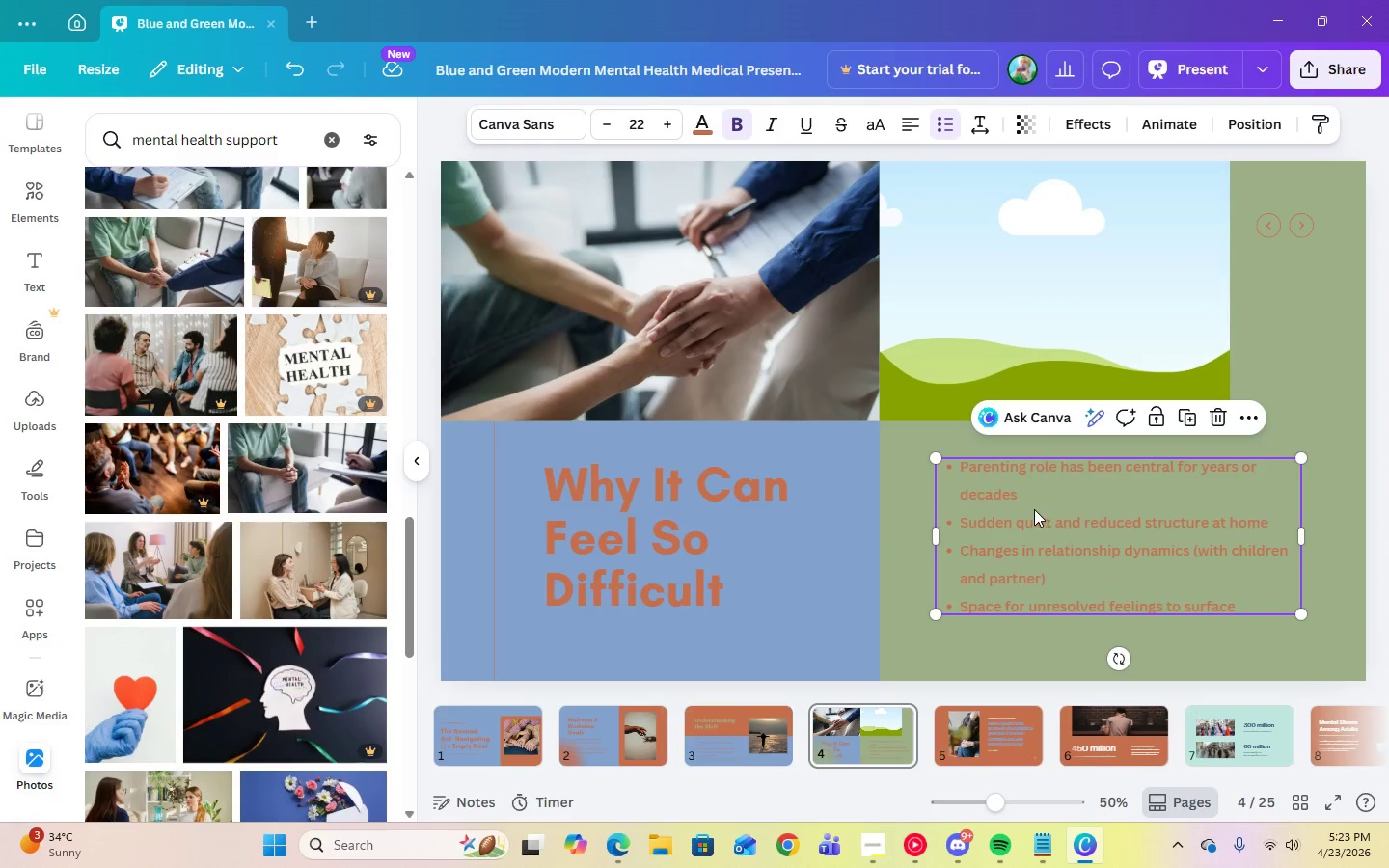 
left_click_drag(start_coordinate=[1035, 509], to_coordinate=[987, 509])
 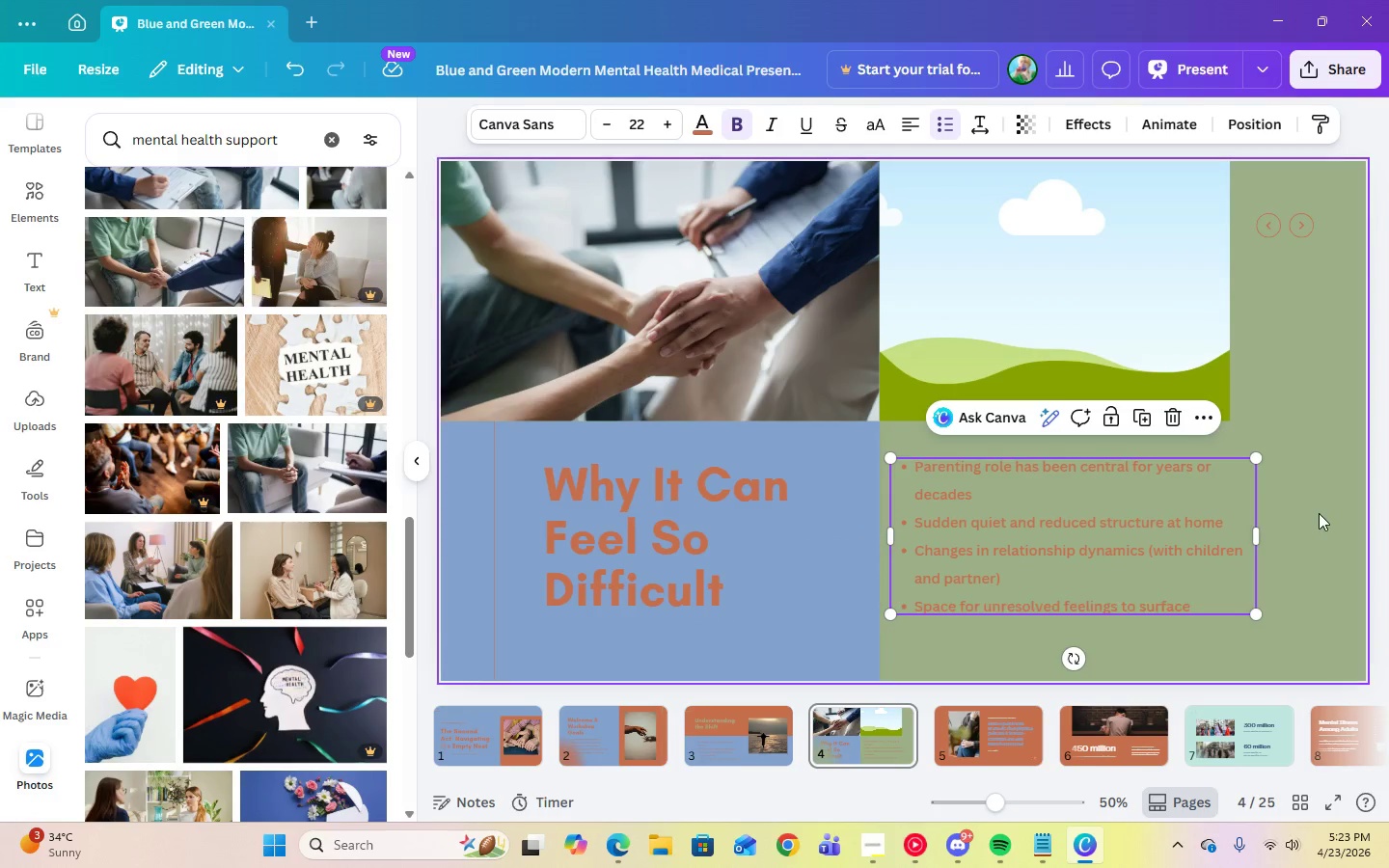 
left_click([1320, 513])
 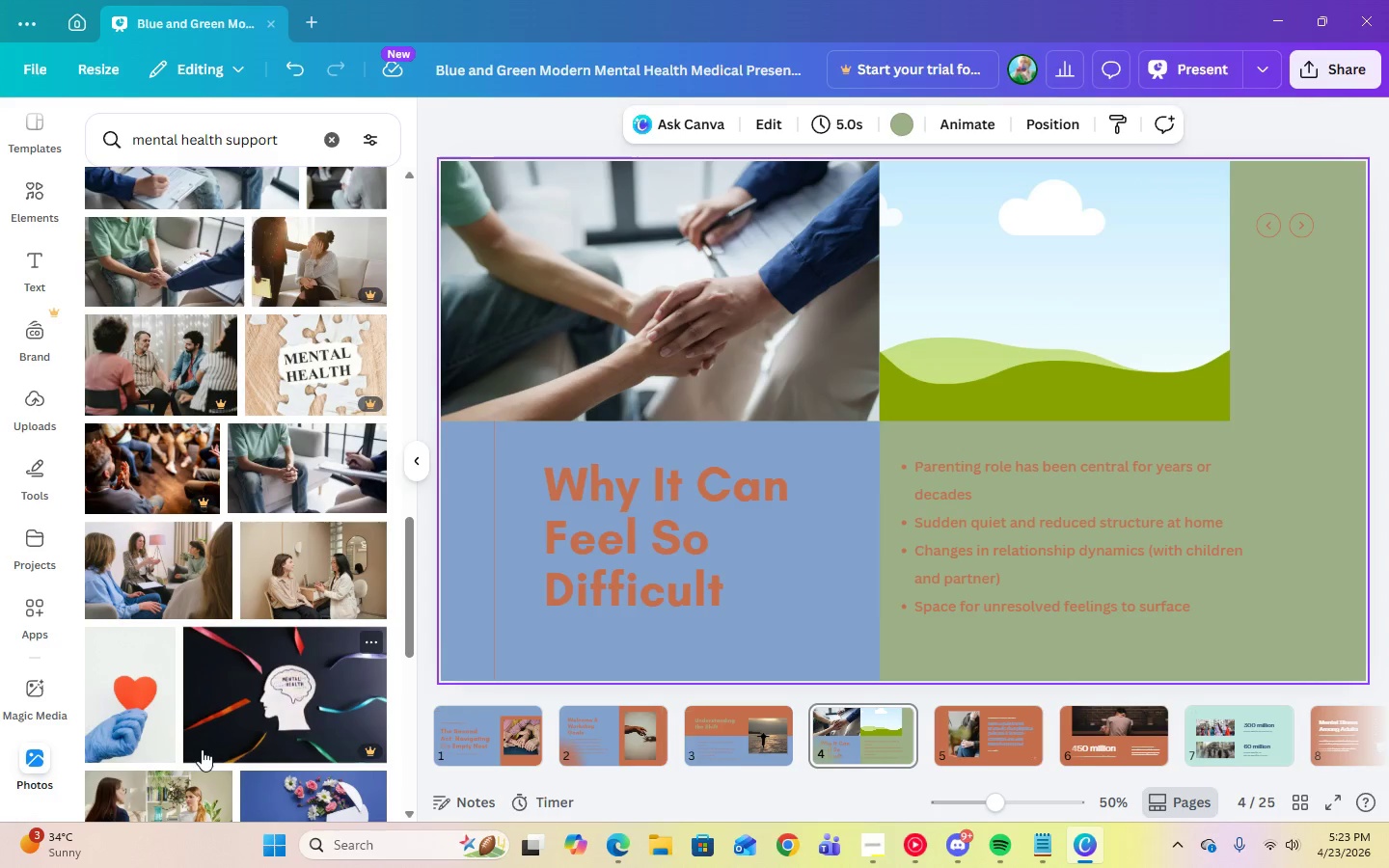 
scroll: coordinate [204, 727], scroll_direction: up, amount: 2.0
 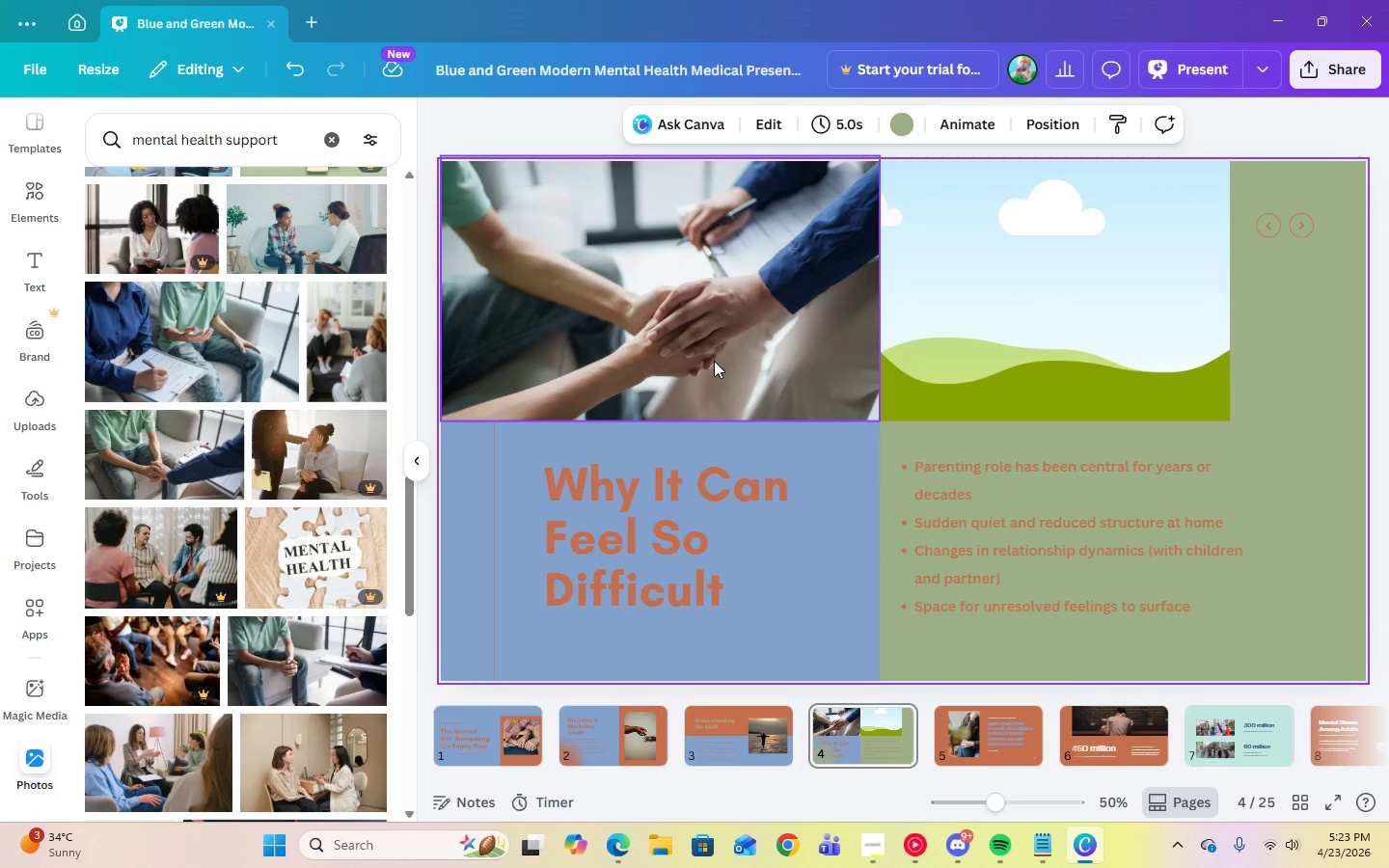 
left_click([714, 361])
 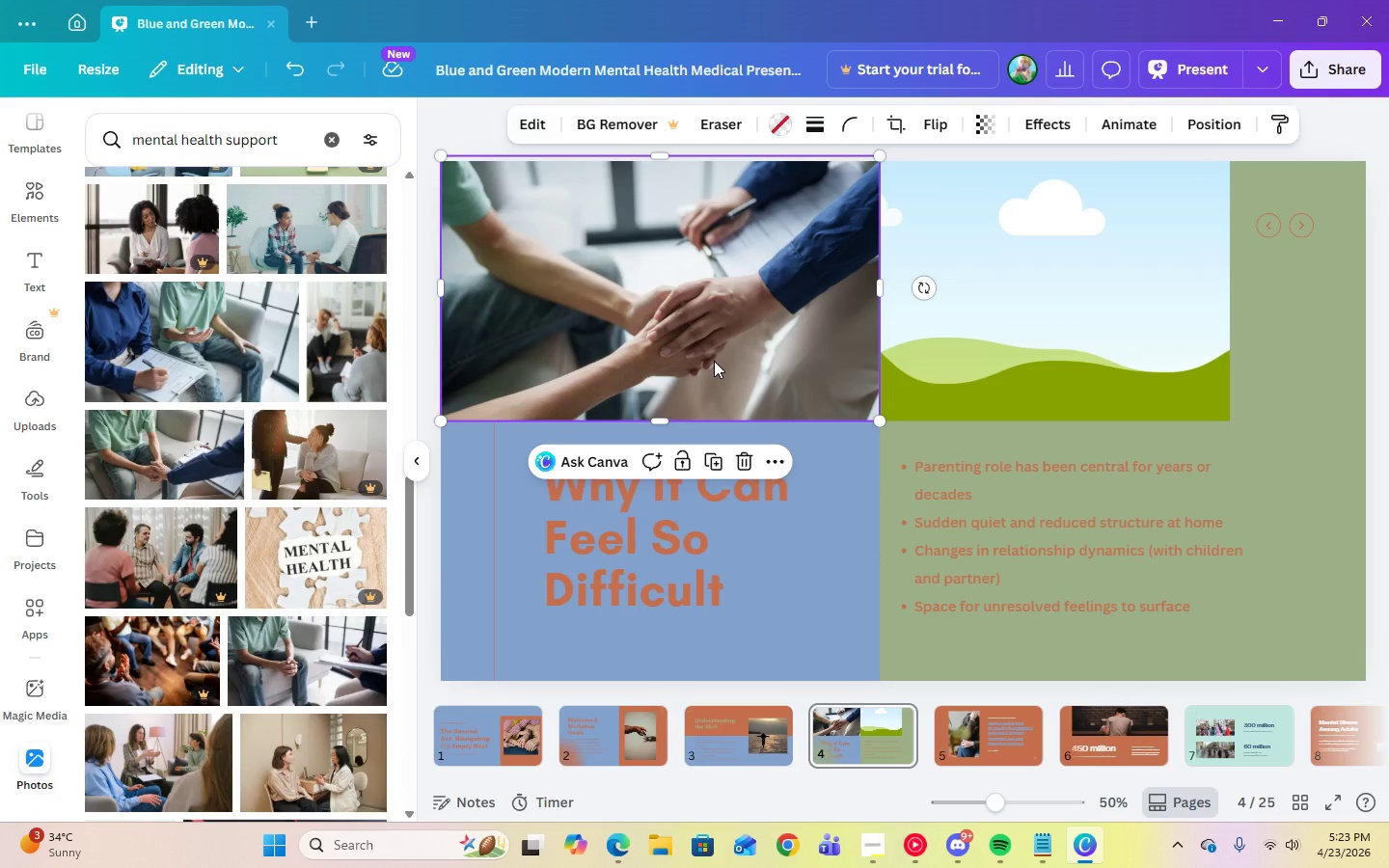 
right_click([714, 361])
 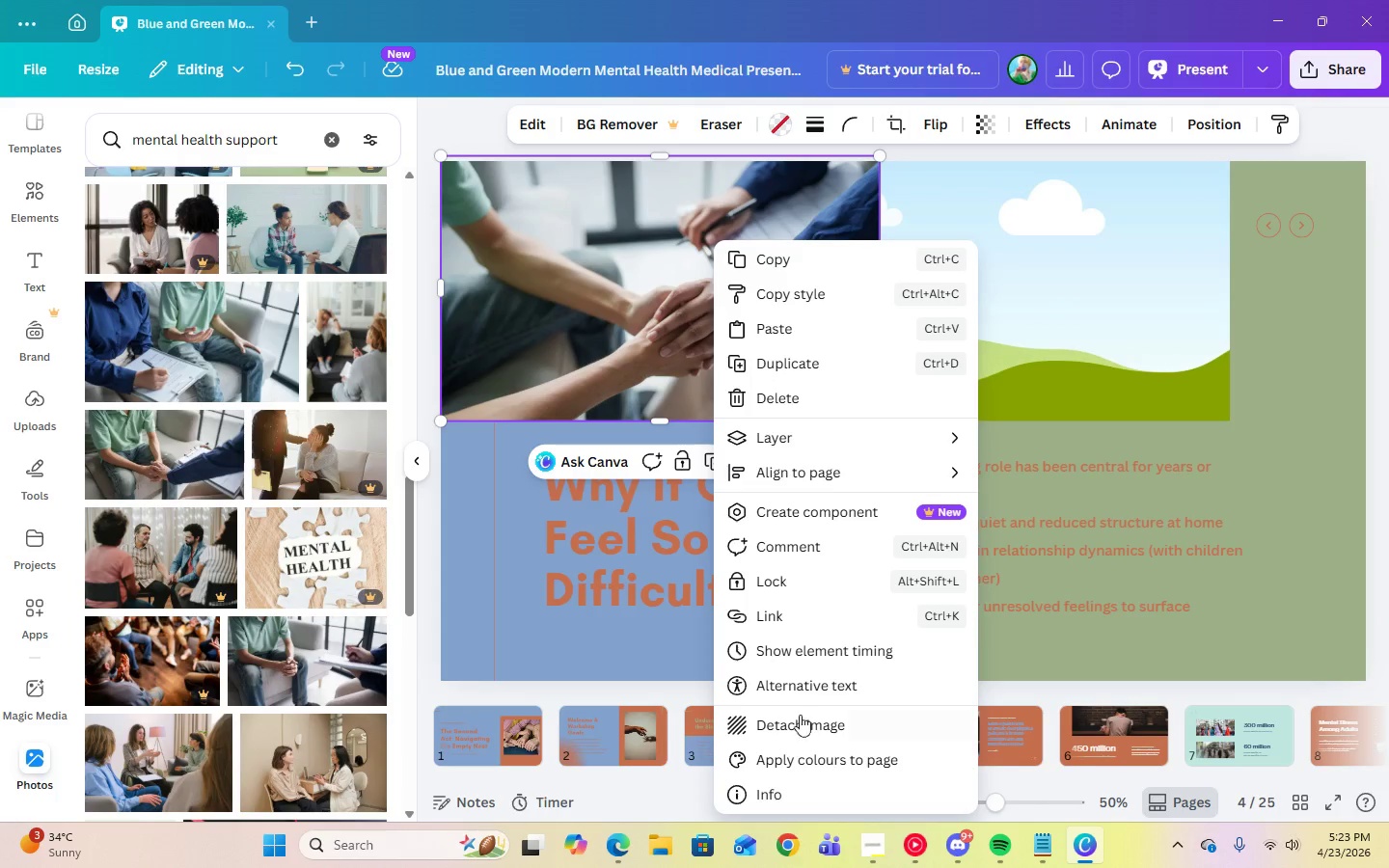 
left_click([798, 719])
 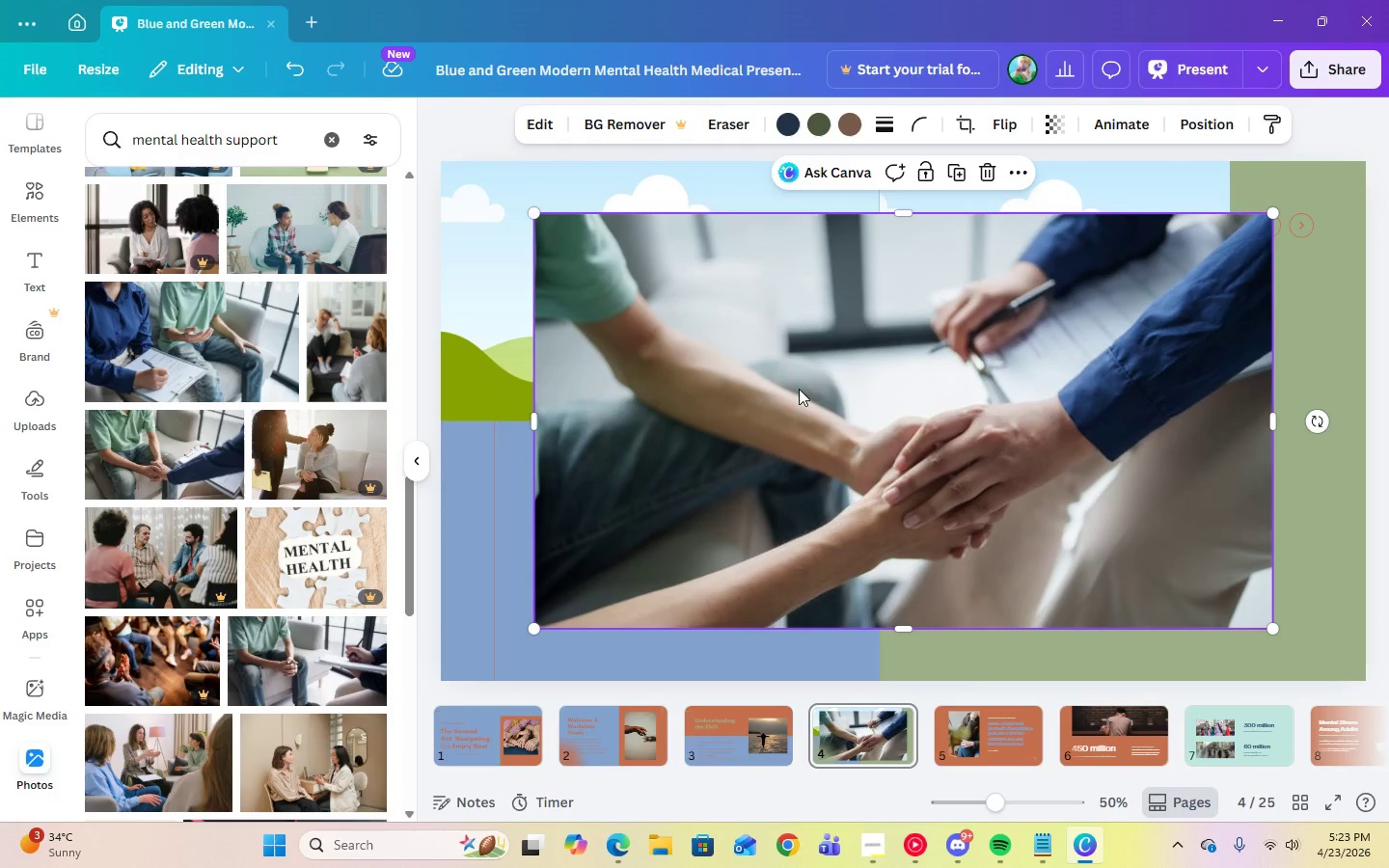 
left_click_drag(start_coordinate=[872, 399], to_coordinate=[943, 327])
 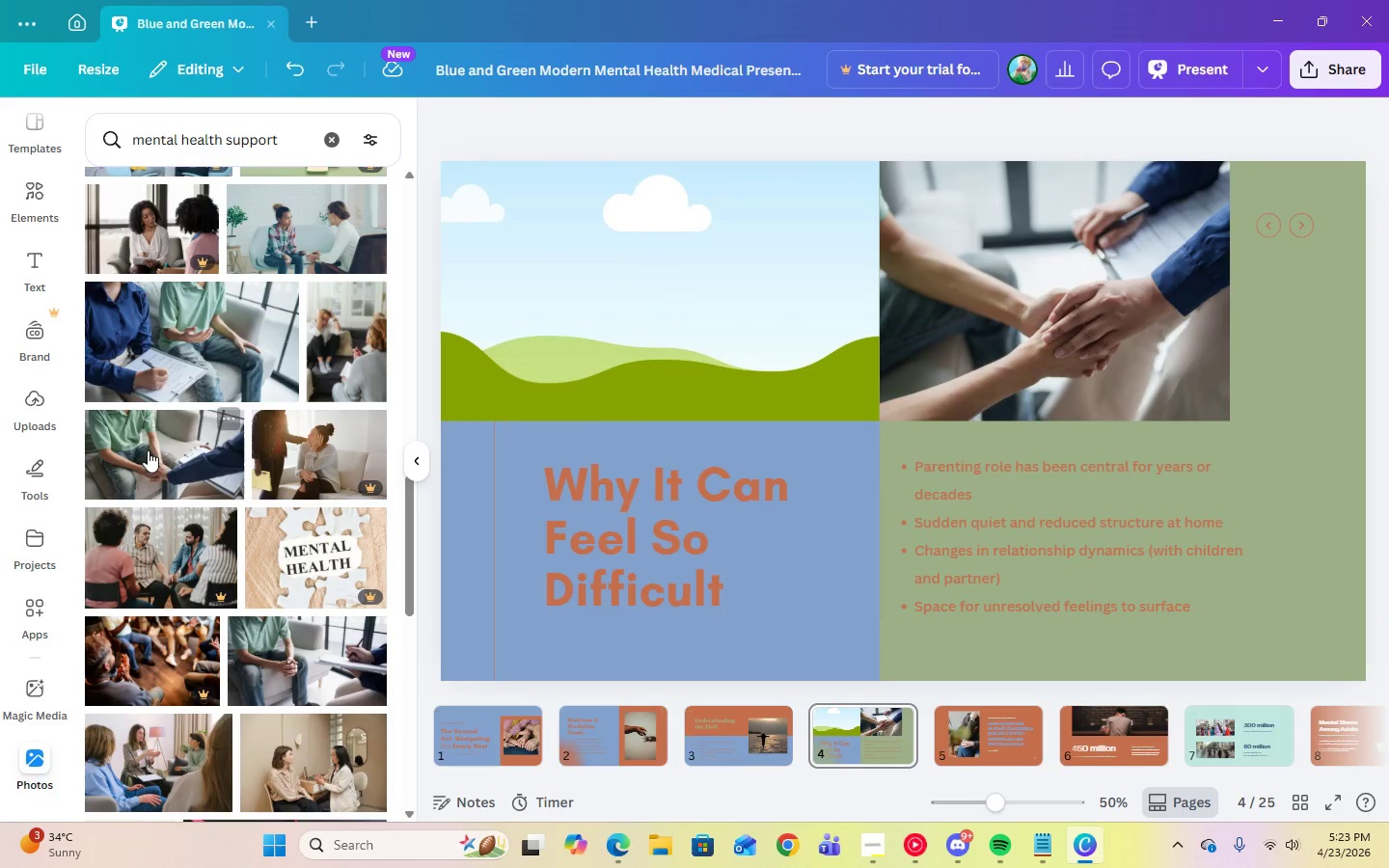 
left_click([151, 379])
 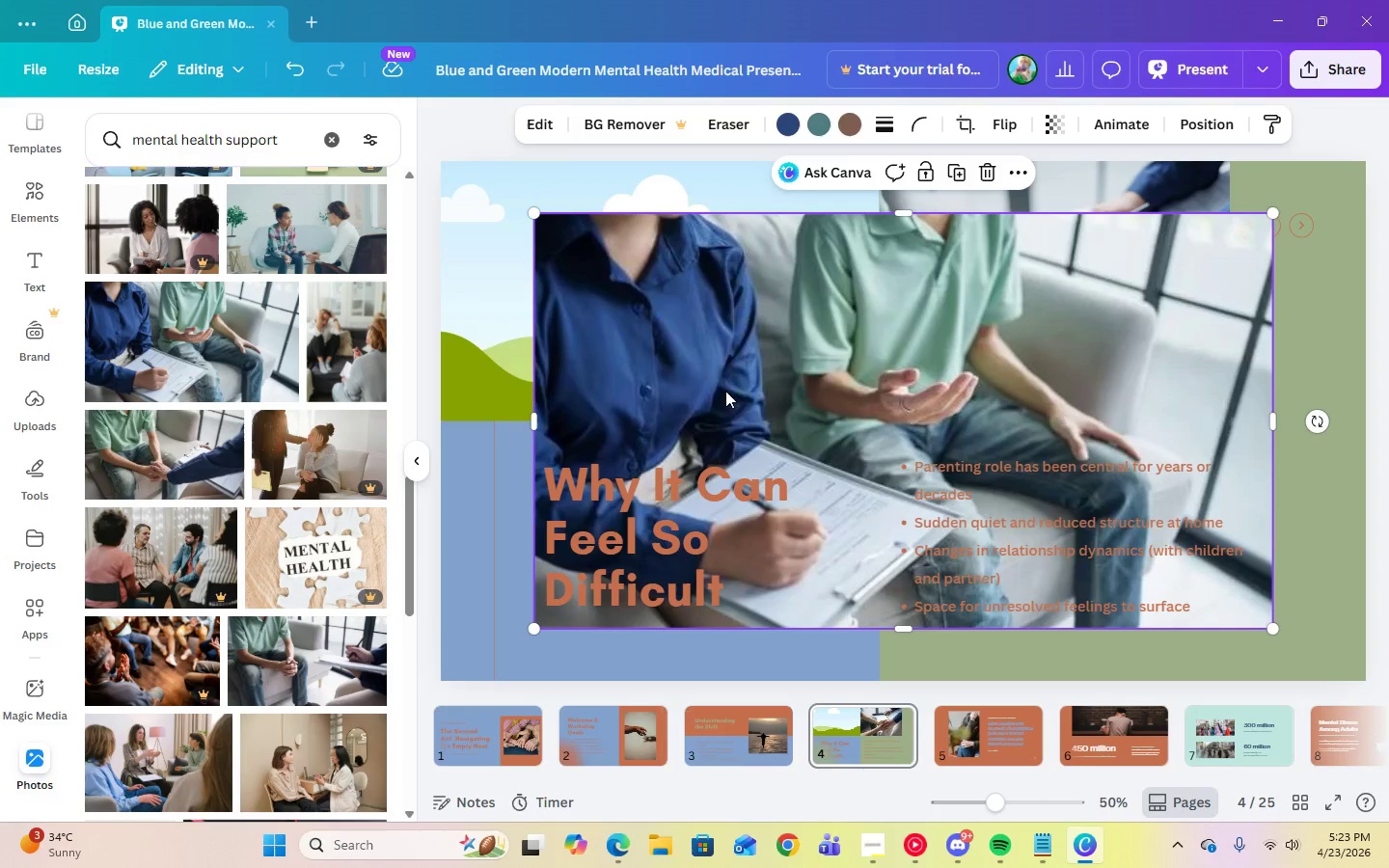 
left_click_drag(start_coordinate=[738, 392], to_coordinate=[647, 325])
 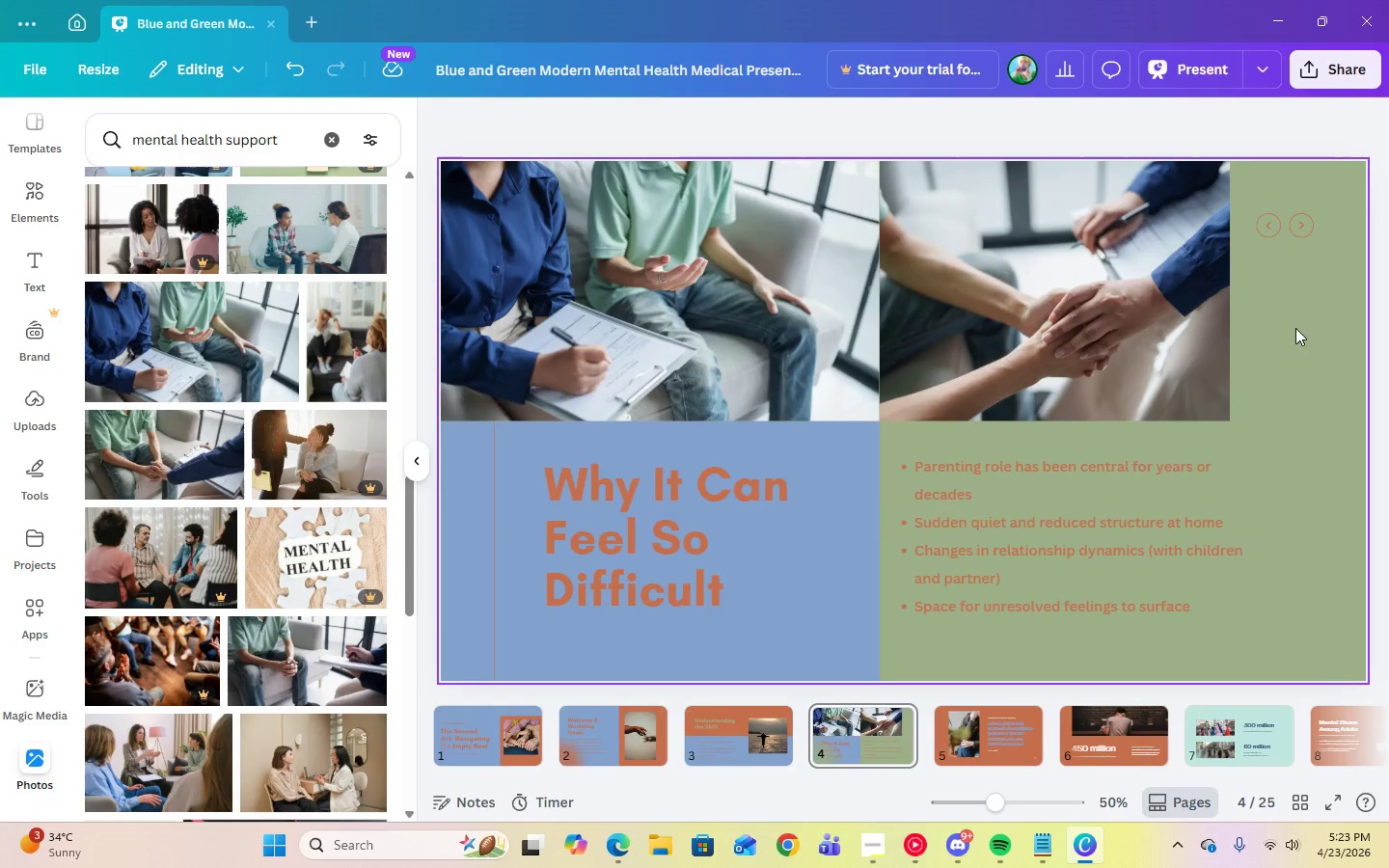 
left_click([1312, 355])
 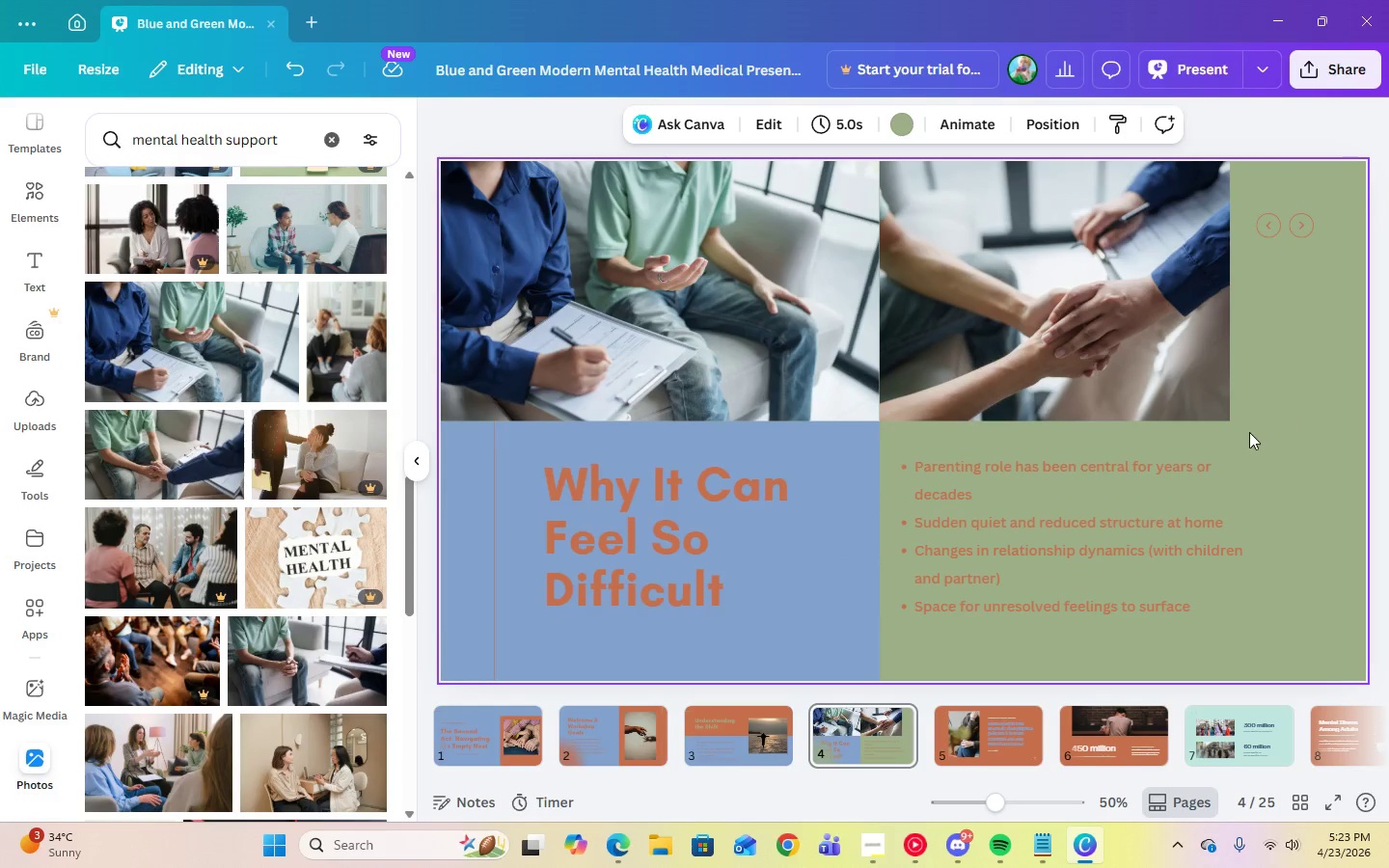 
left_click([1292, 430])
 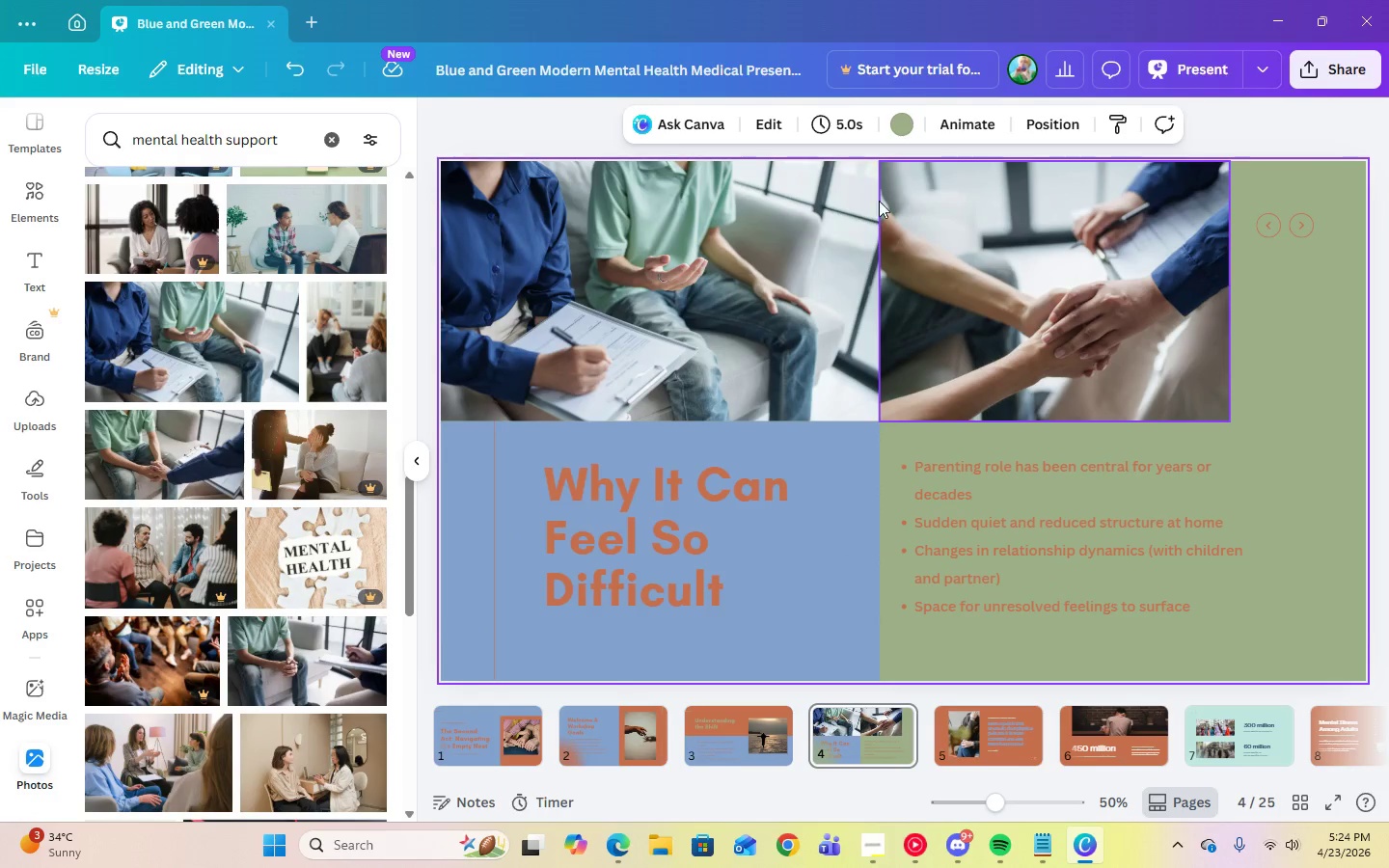 
wait(6.39)
 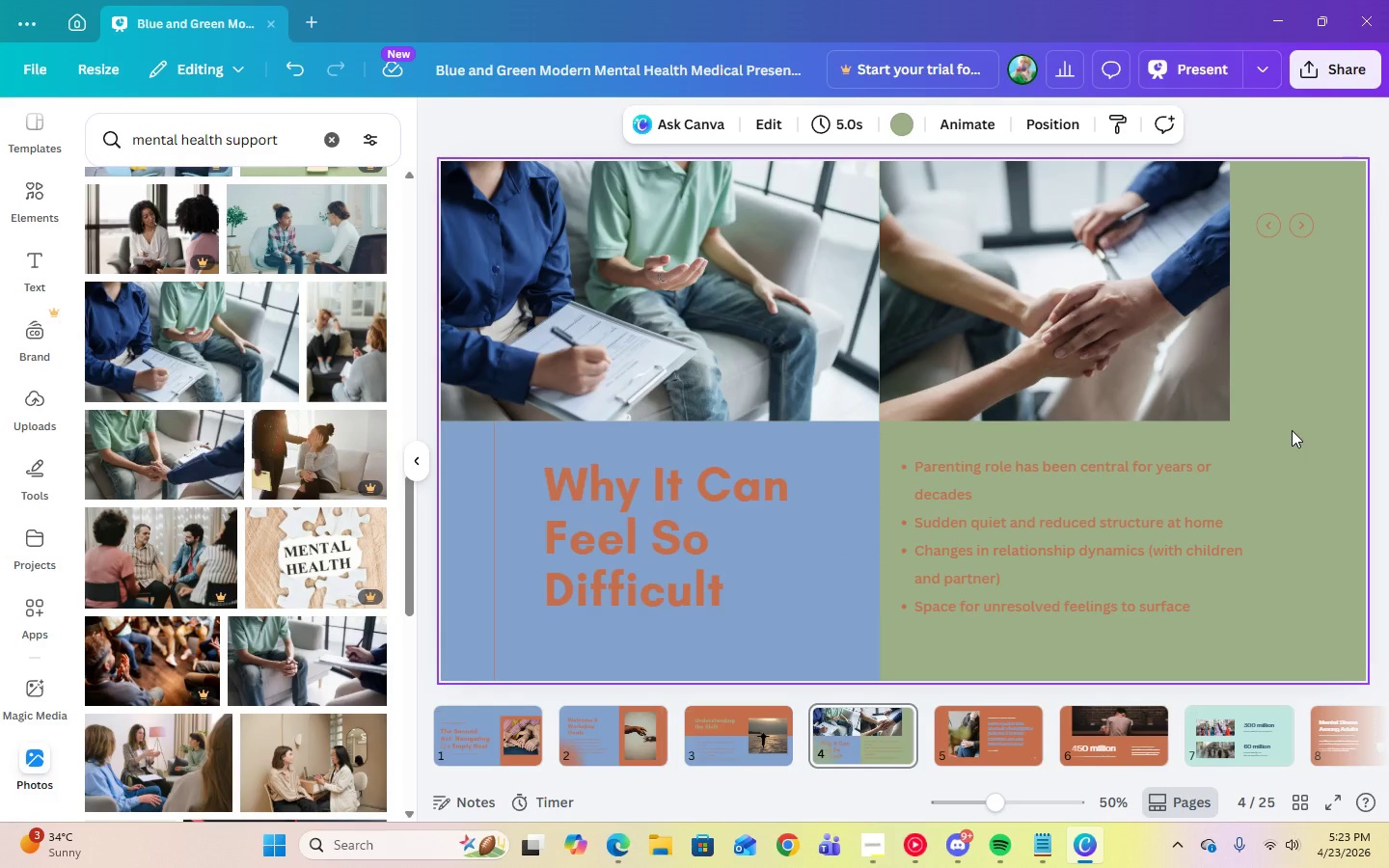 
left_click([1321, 365])
 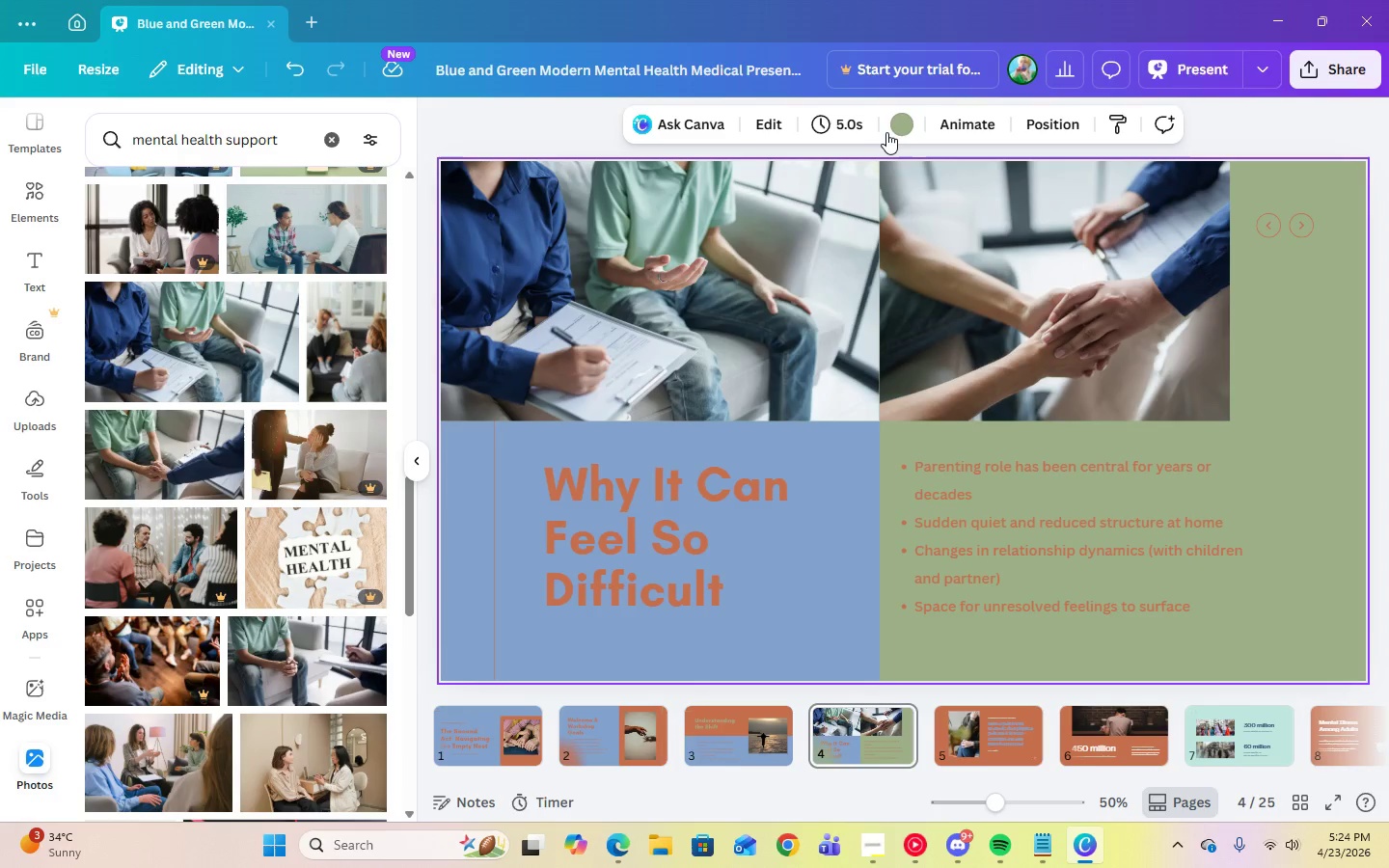 
left_click([887, 132])
 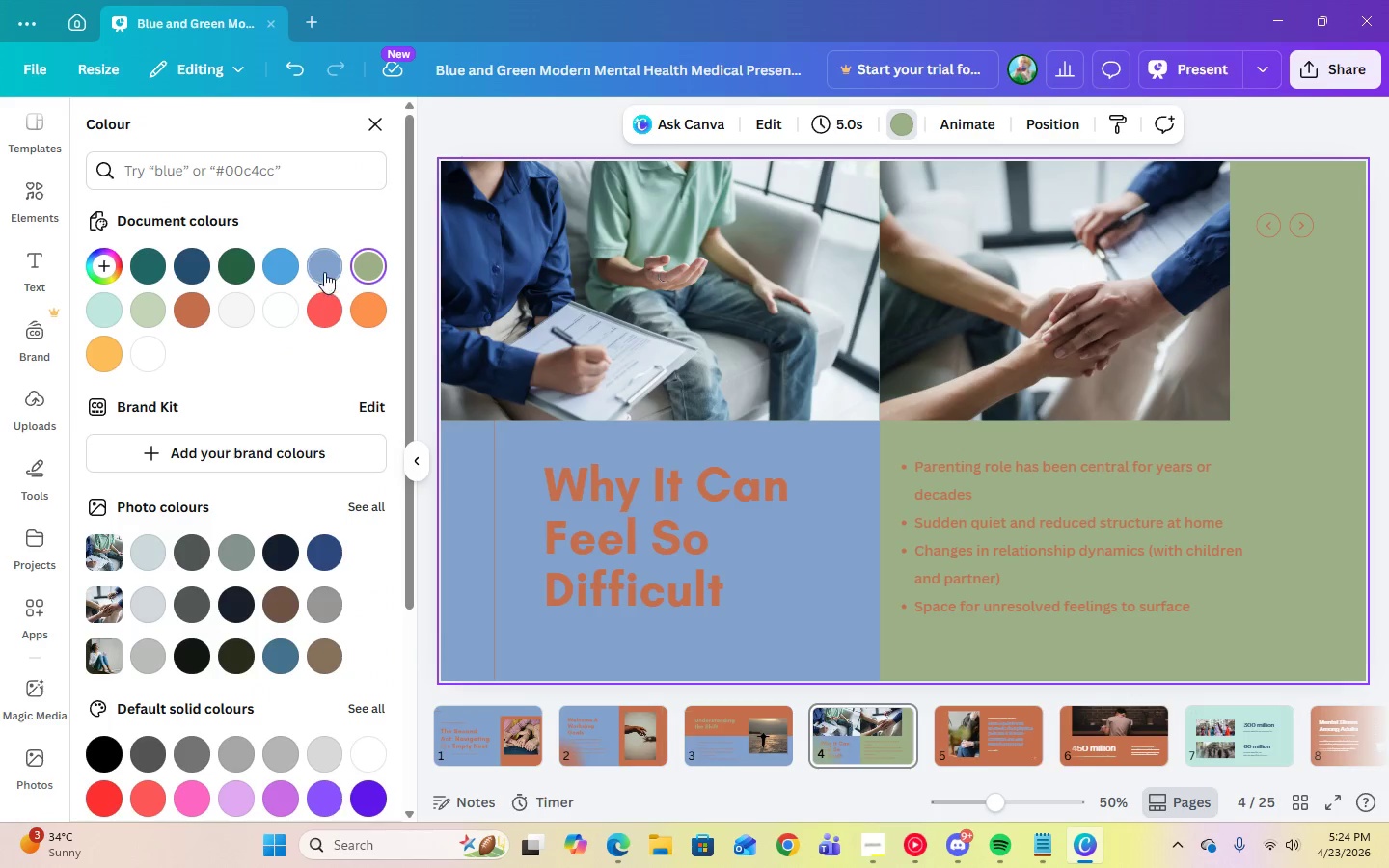 
left_click([324, 272])
 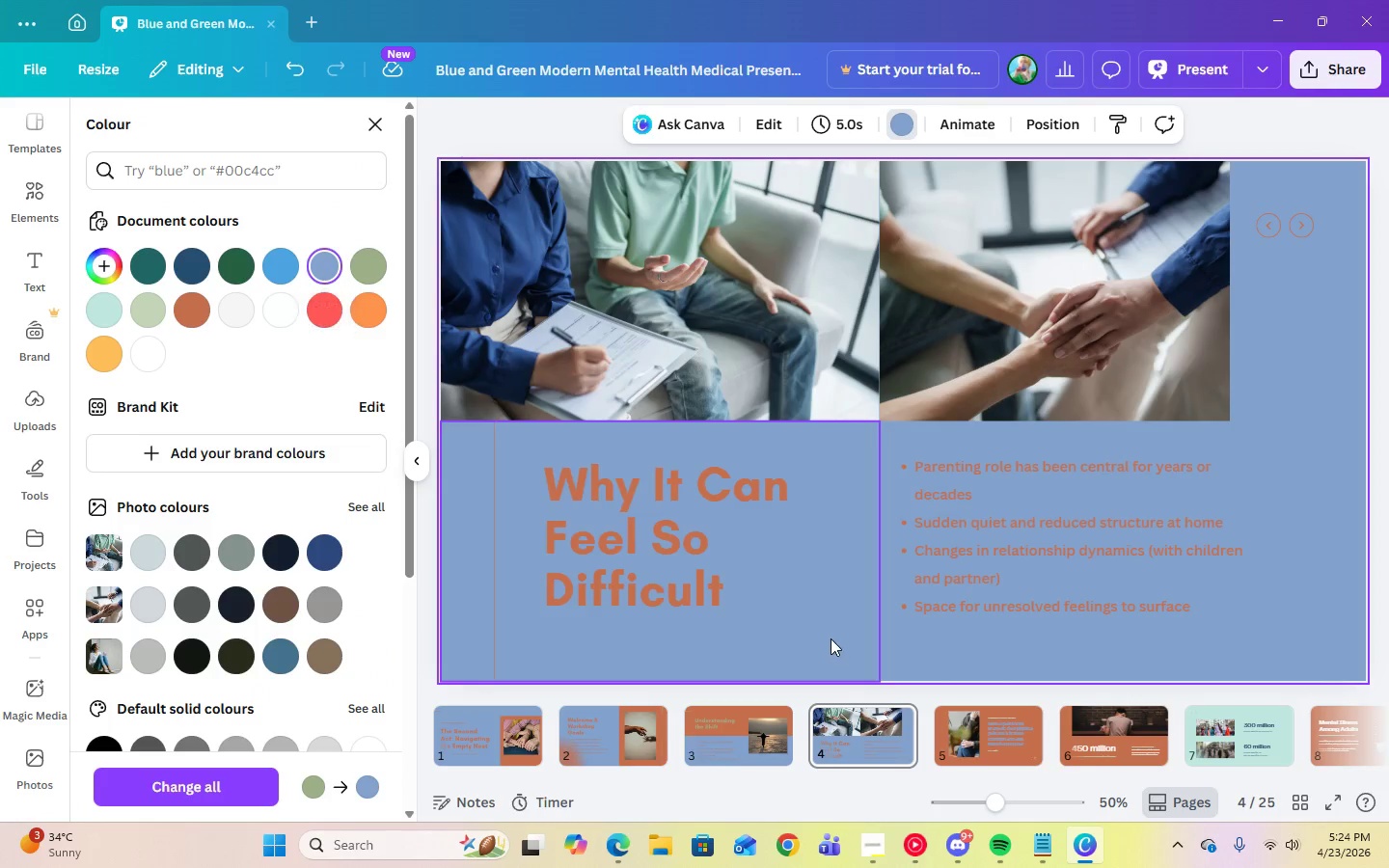 
left_click([829, 607])
 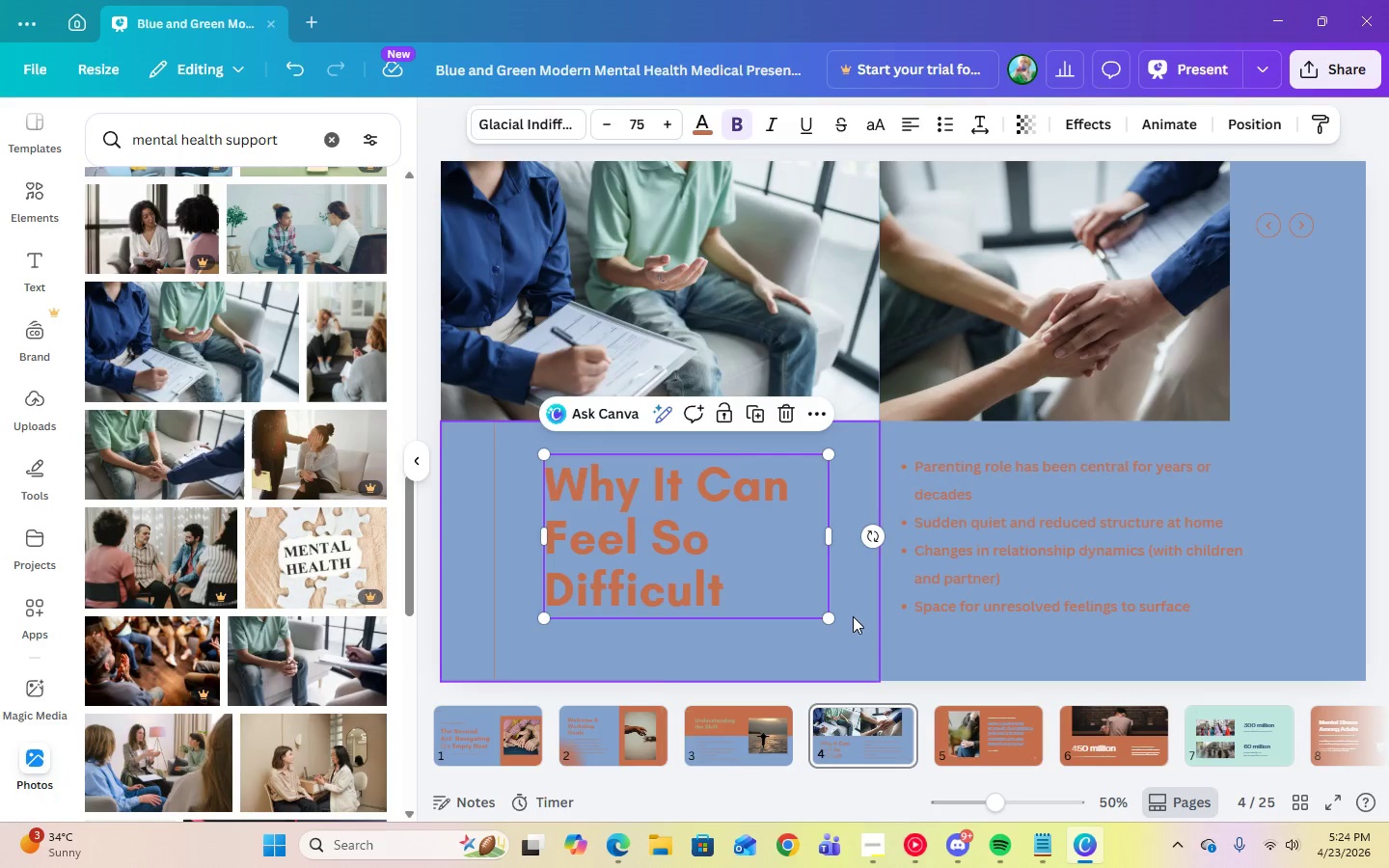 
left_click([860, 624])
 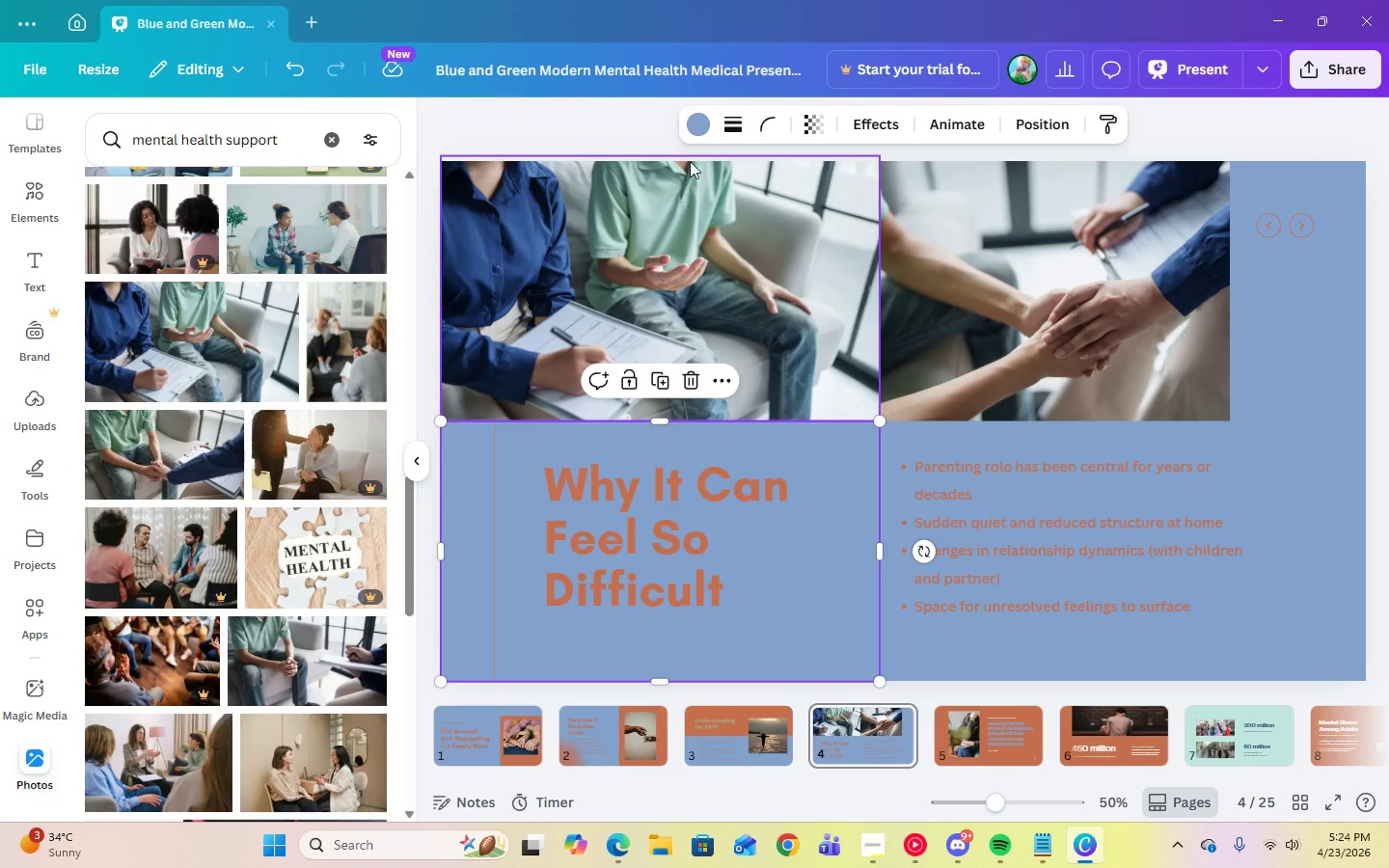 
left_click([696, 131])
 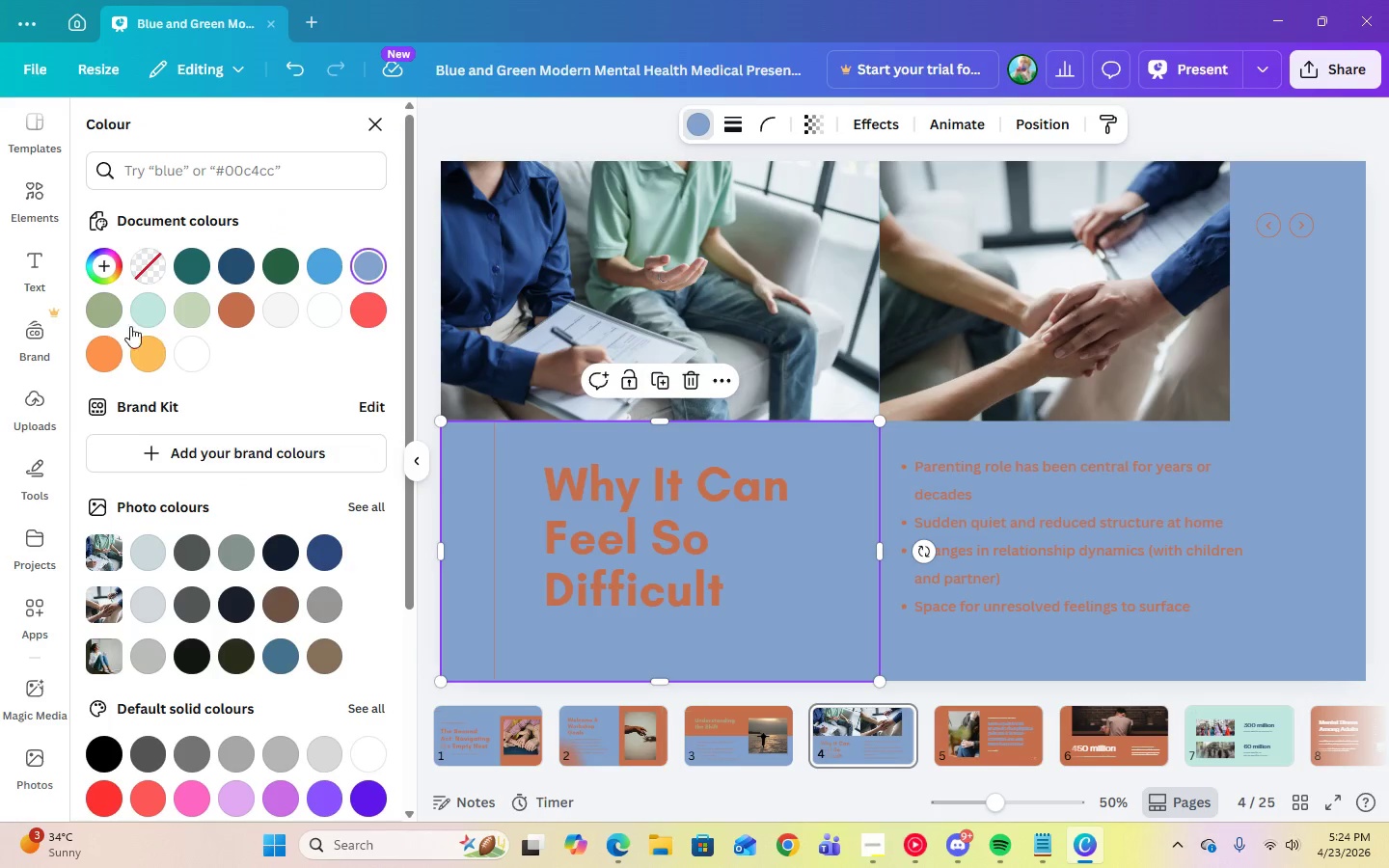 
left_click([94, 323])
 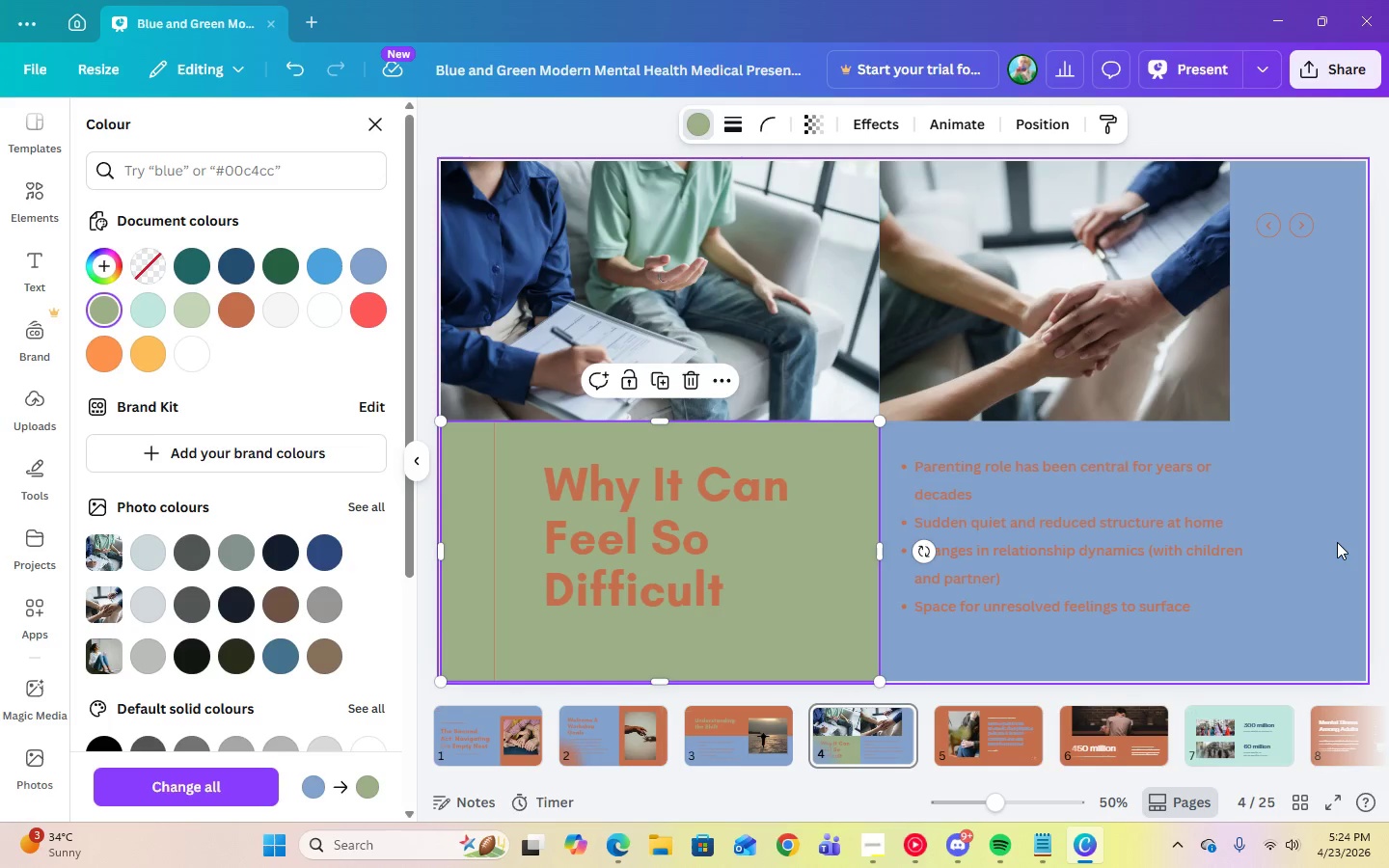 
wait(7.78)
 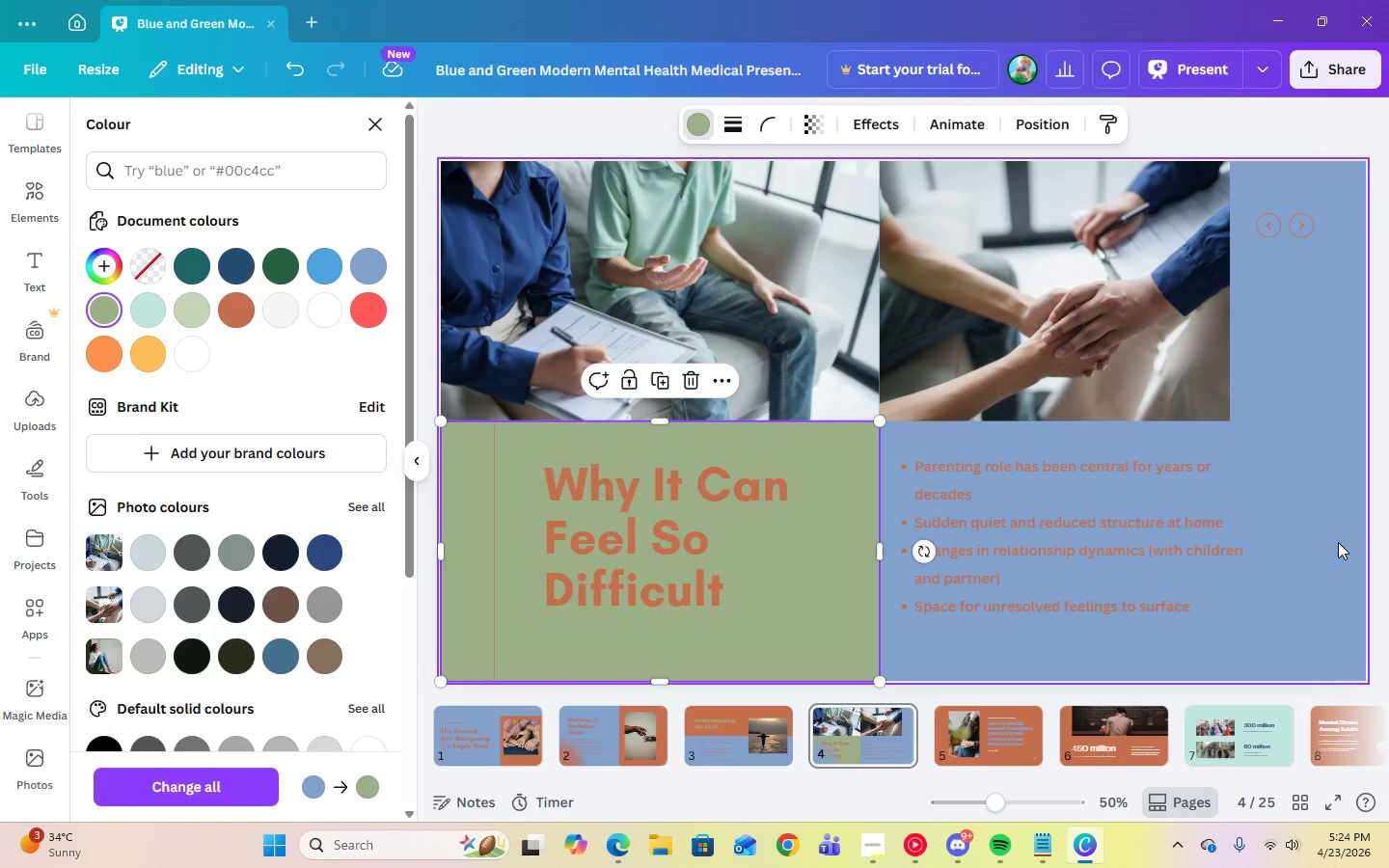 
left_click([730, 745])
 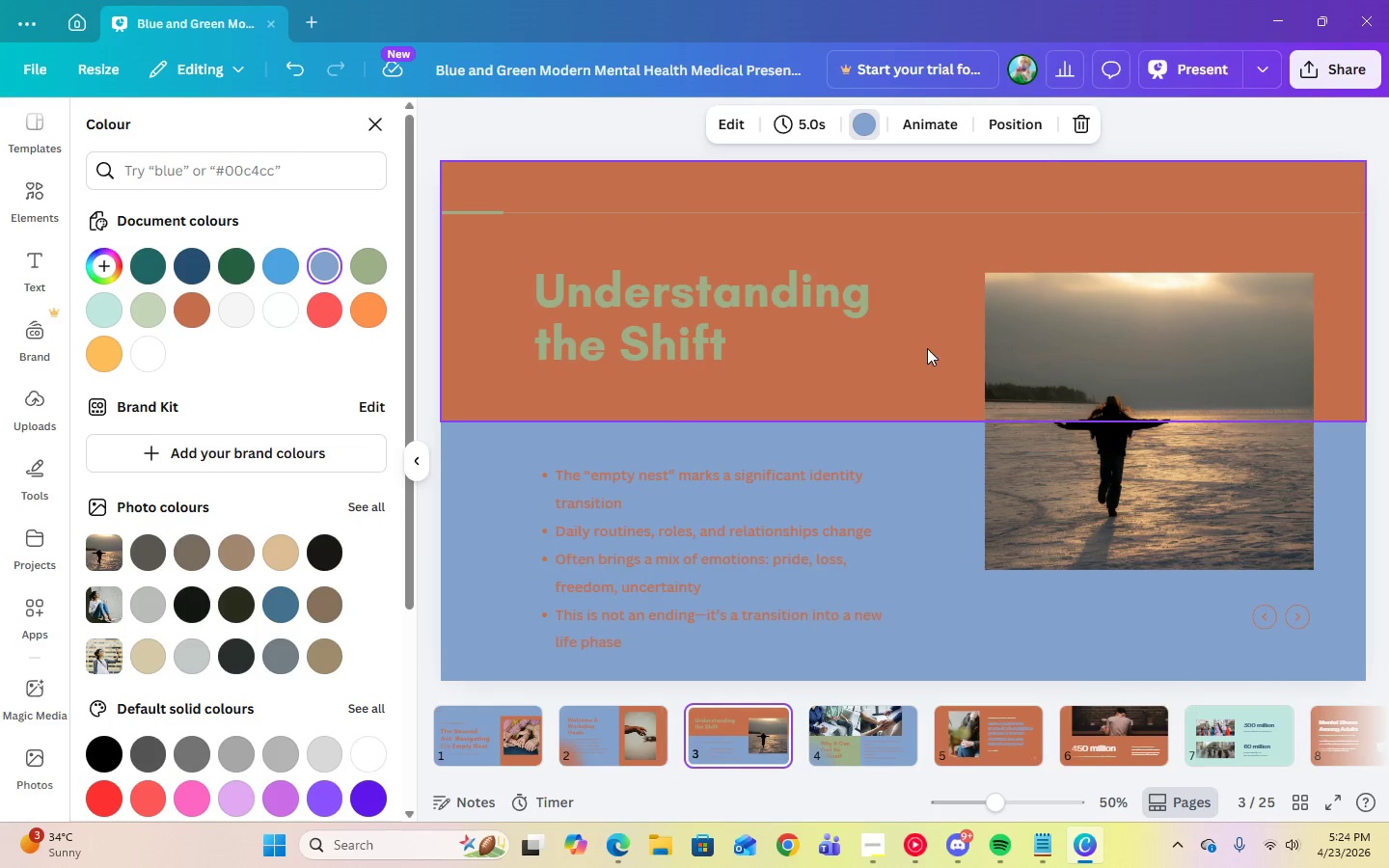 
left_click([929, 350])
 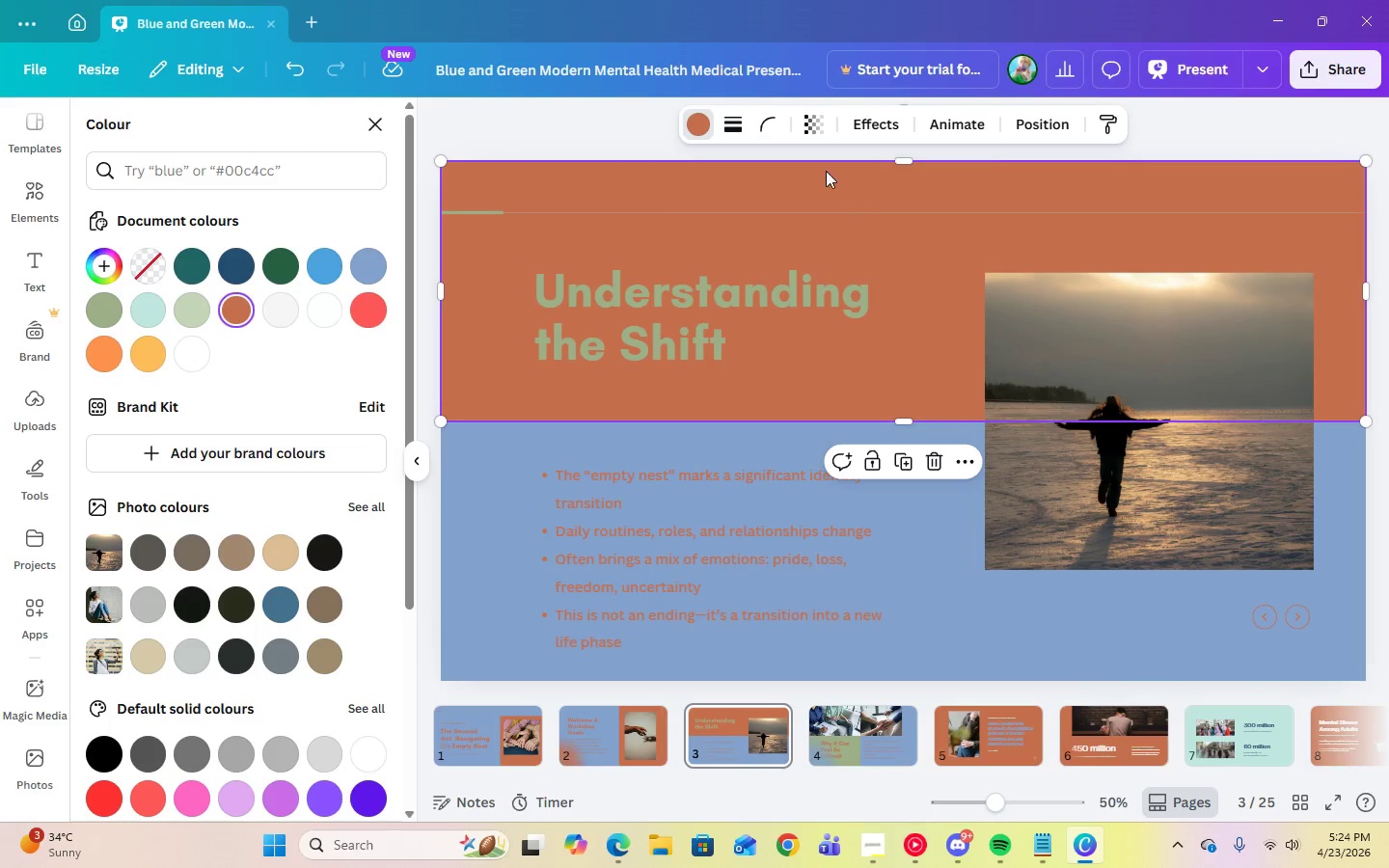 
left_click([706, 121])
 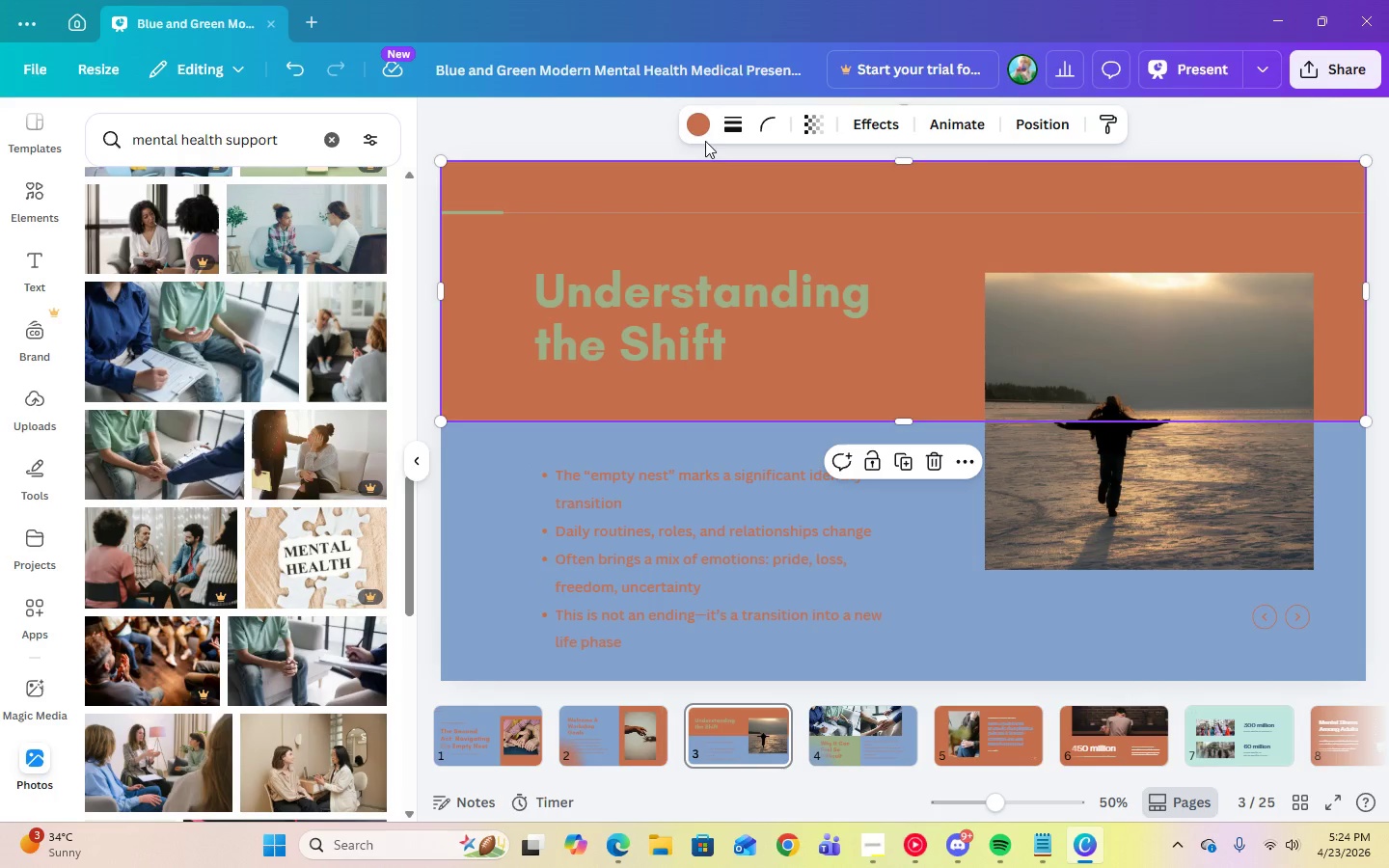 
double_click([698, 129])
 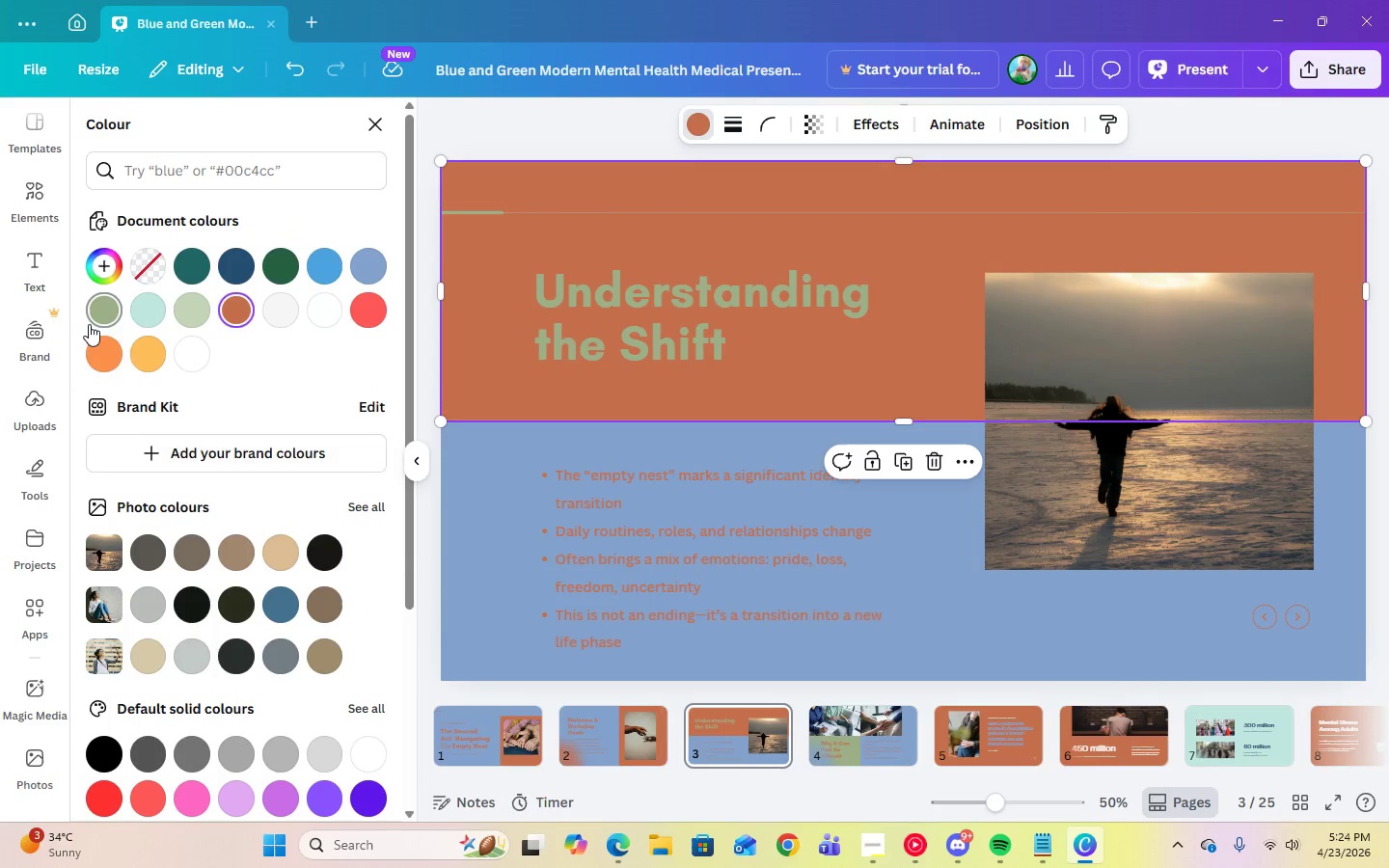 
left_click([97, 317])
 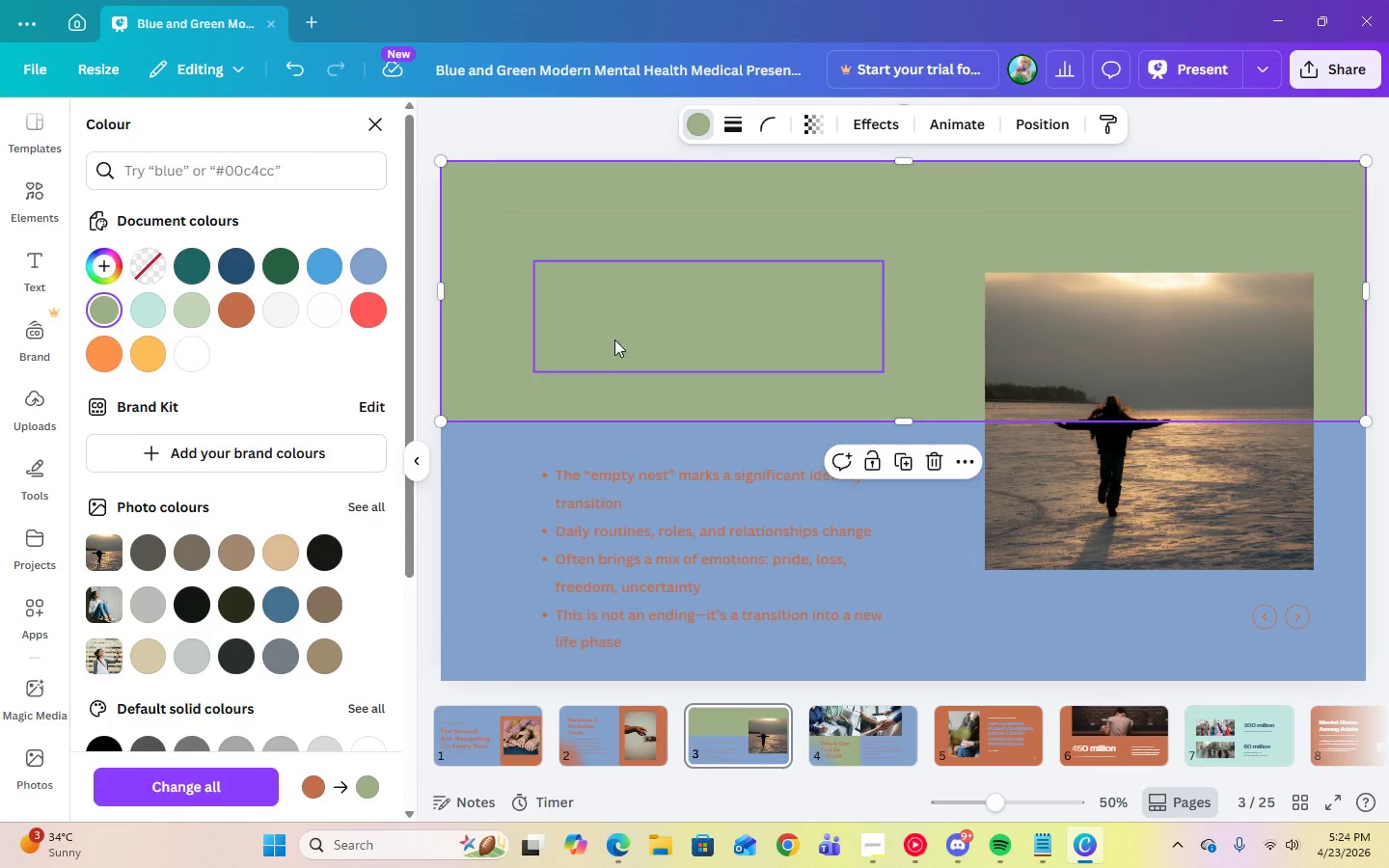 
left_click([627, 338])
 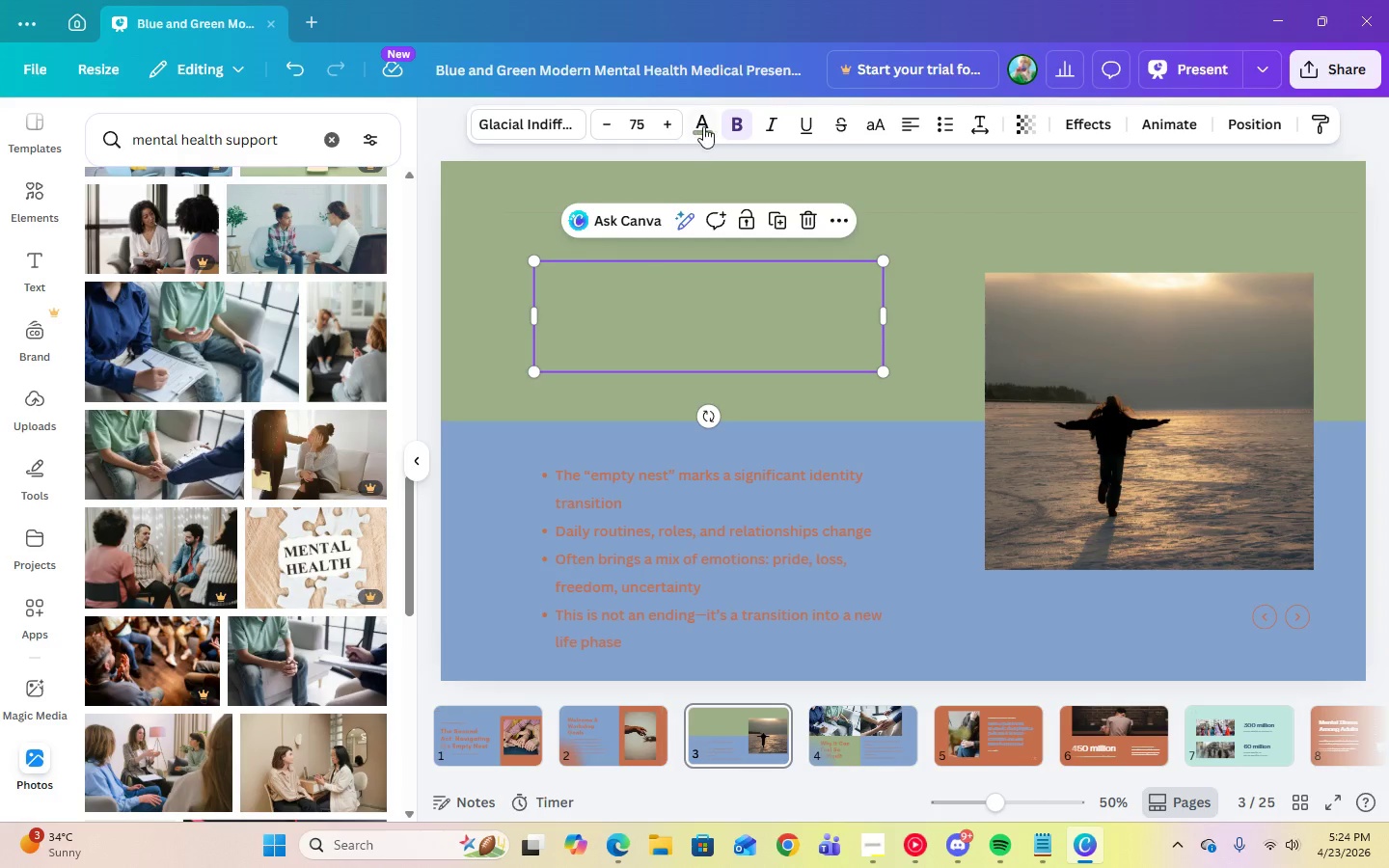 
left_click([705, 123])
 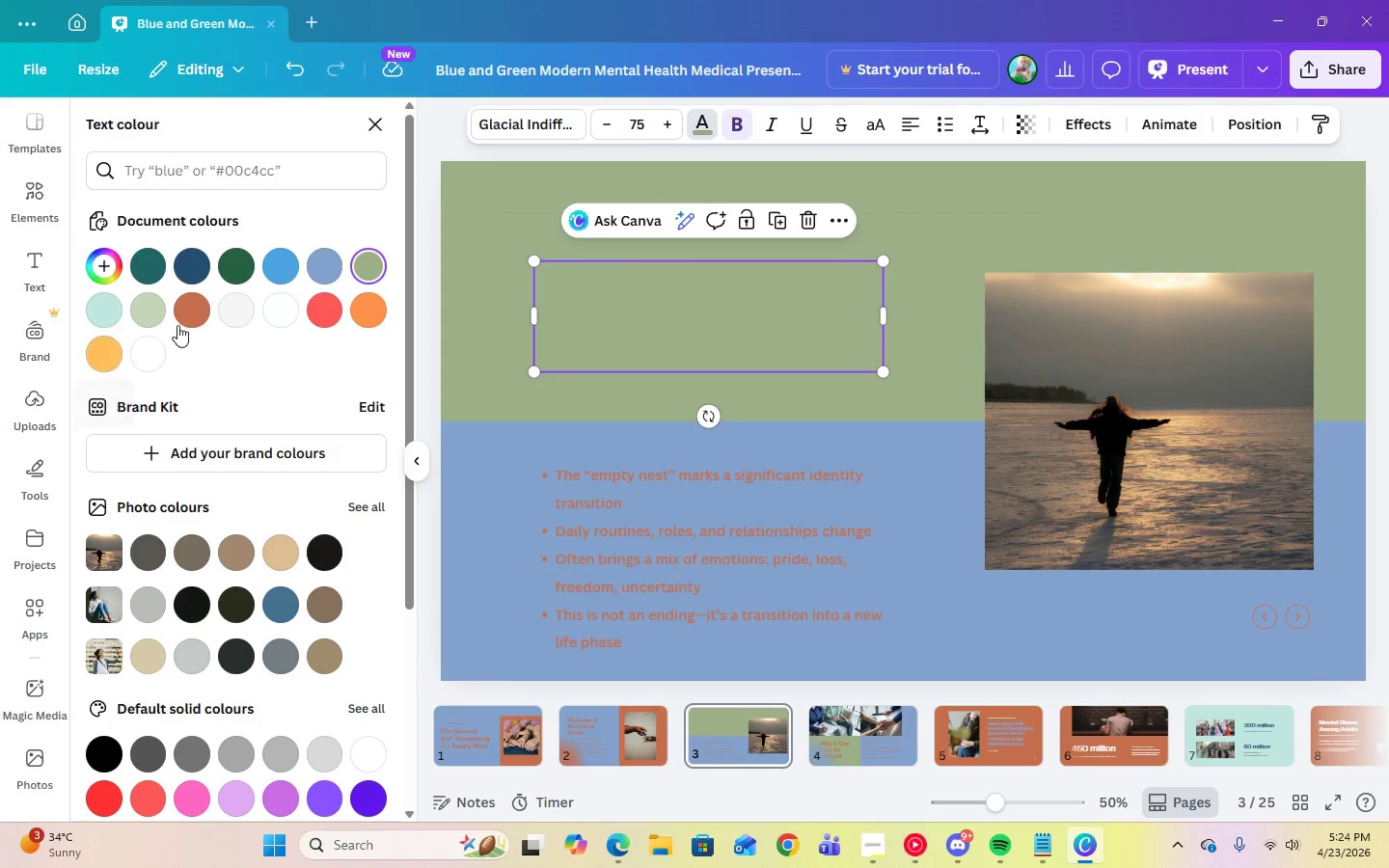 
left_click([181, 322])
 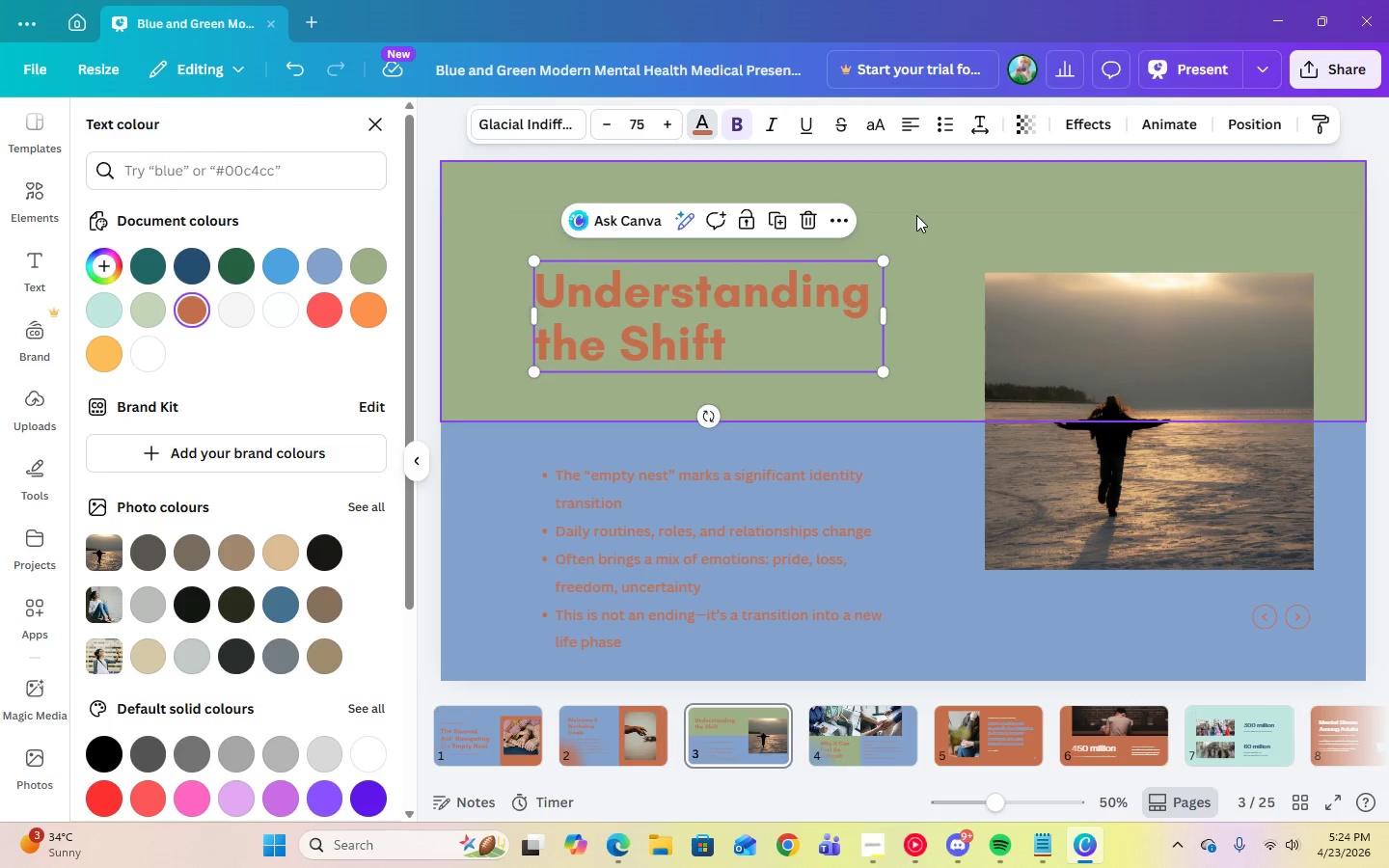 
left_click([917, 214])
 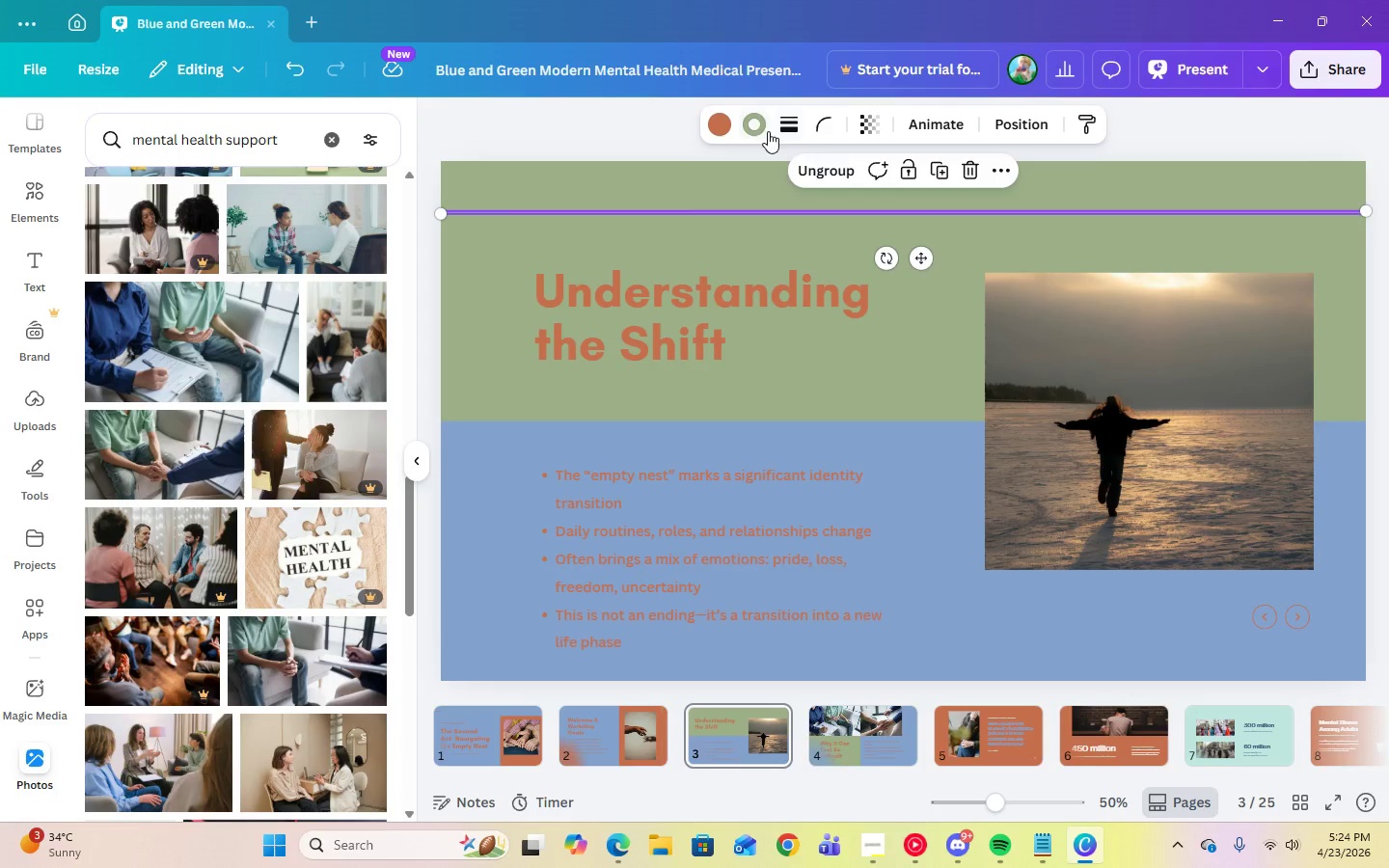 
left_click([765, 131])
 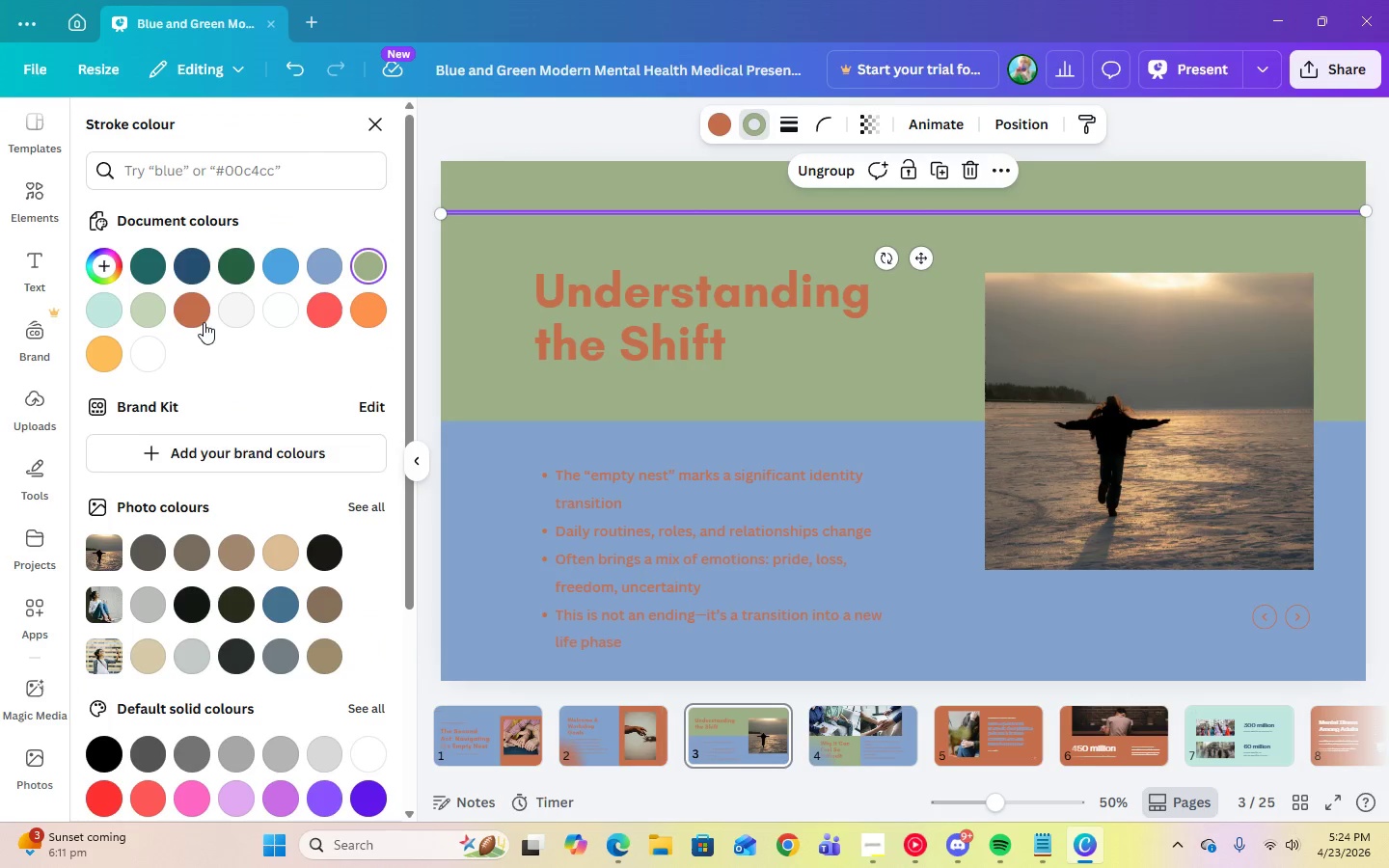 
left_click([200, 324])
 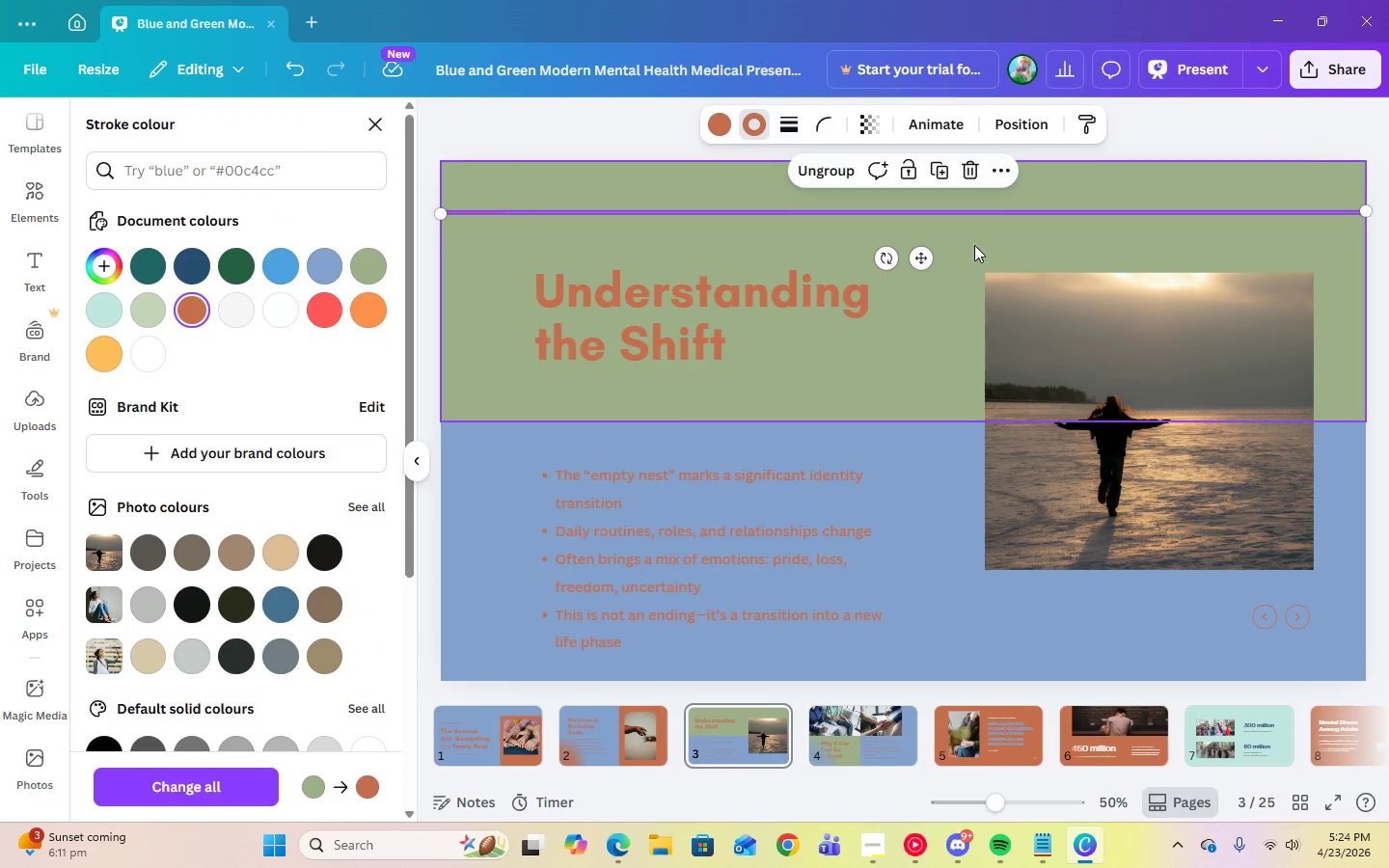 
left_click([1041, 233])
 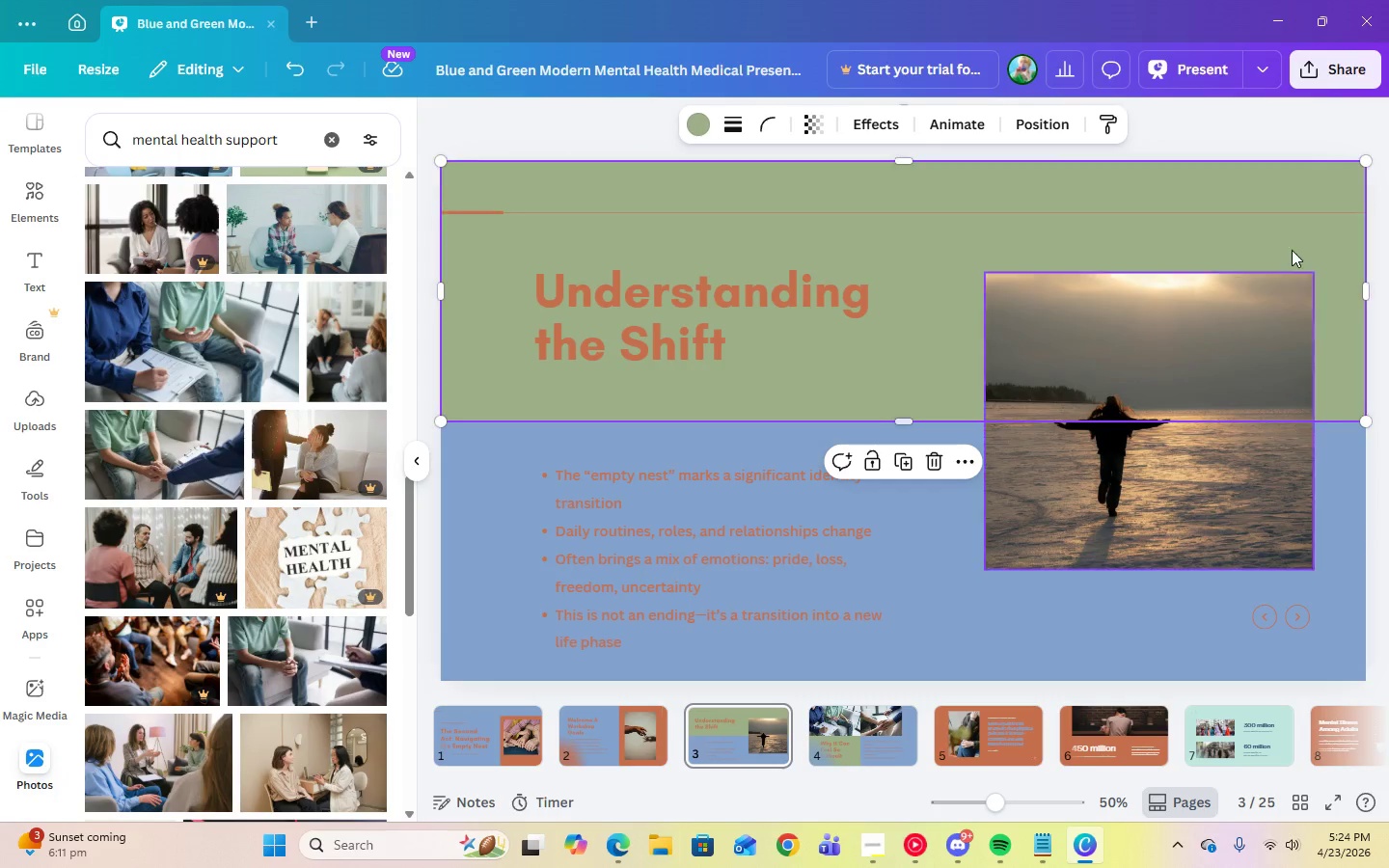 
left_click([1301, 122])
 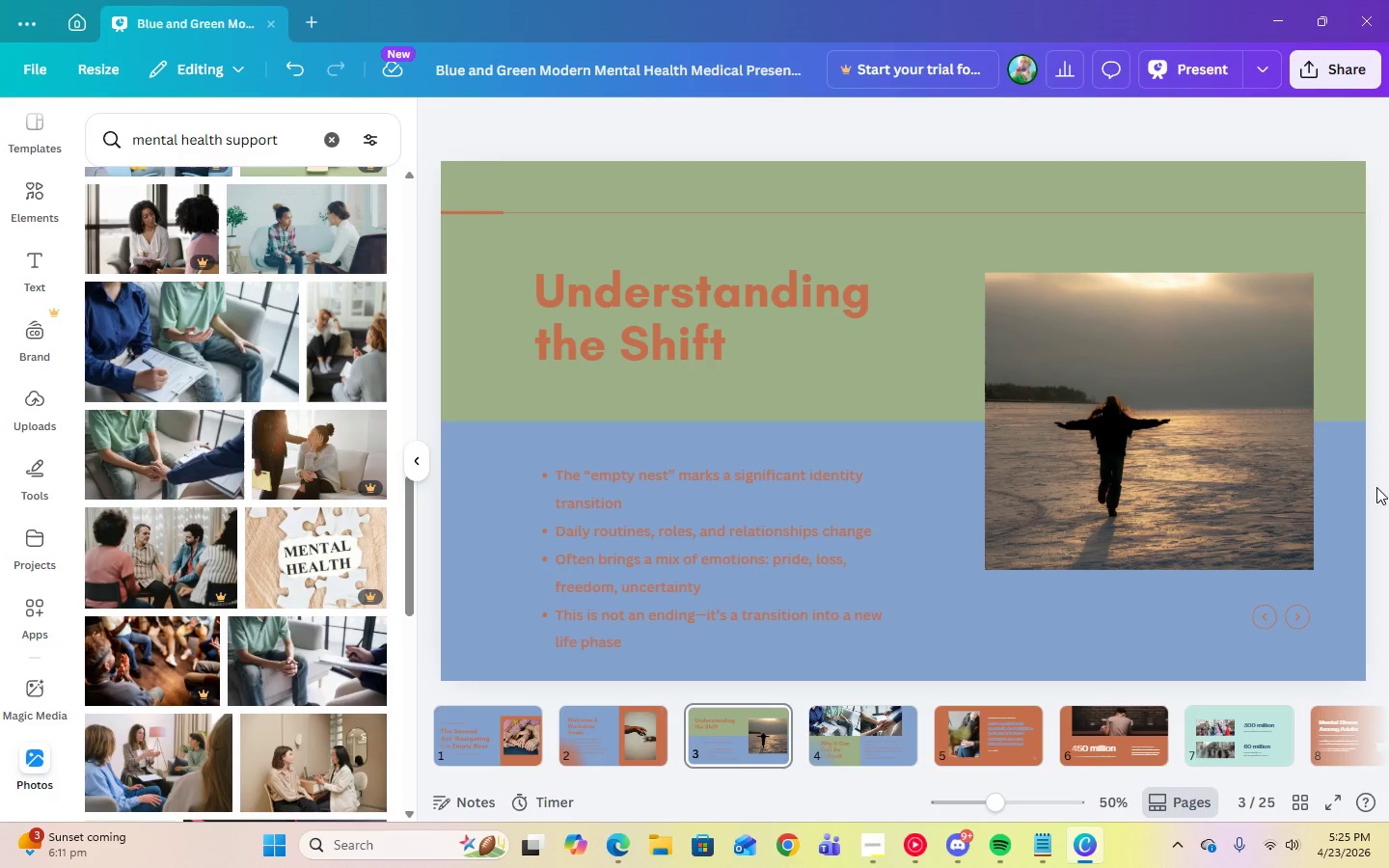 
wait(33.52)
 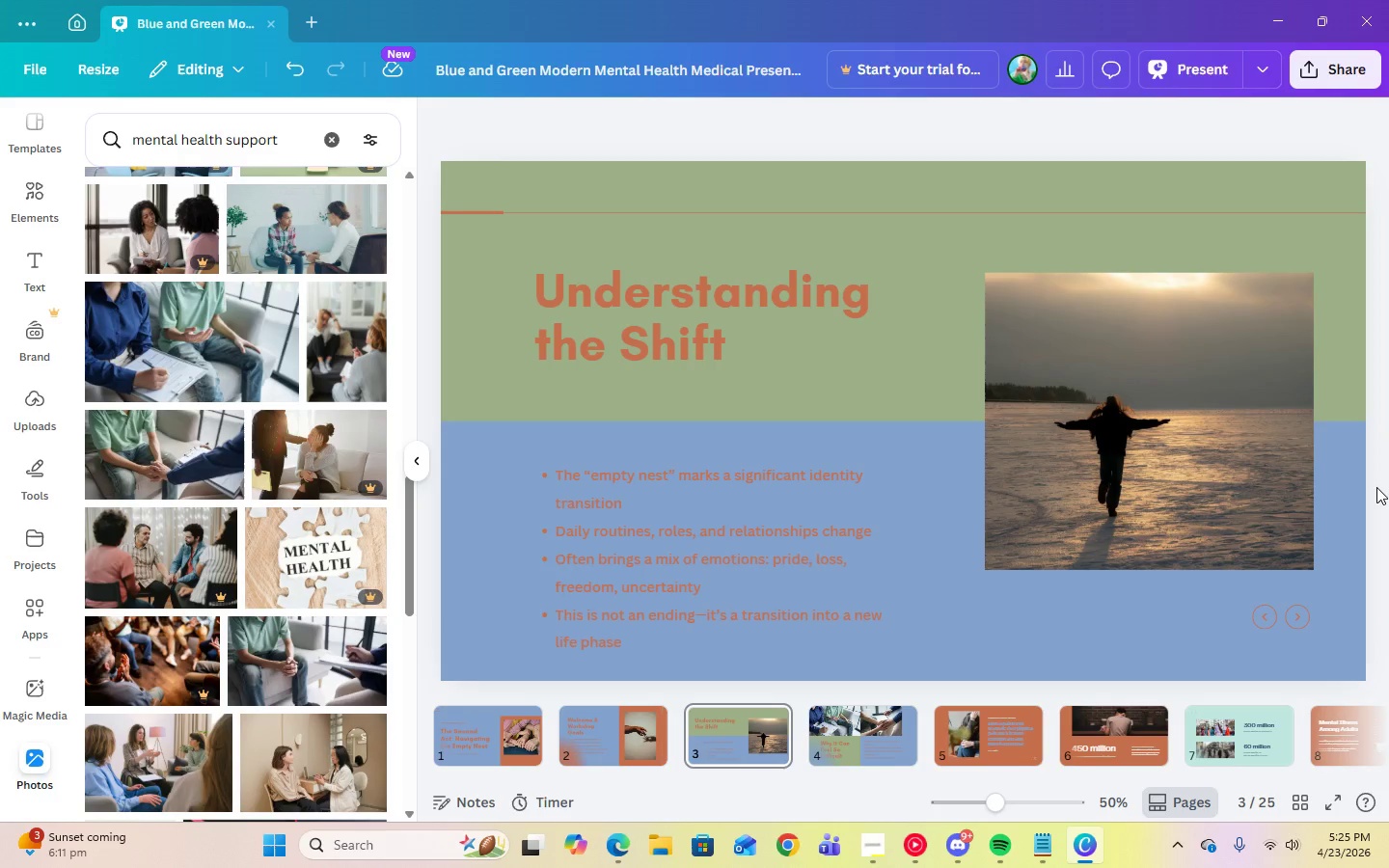 
left_click([893, 752])
 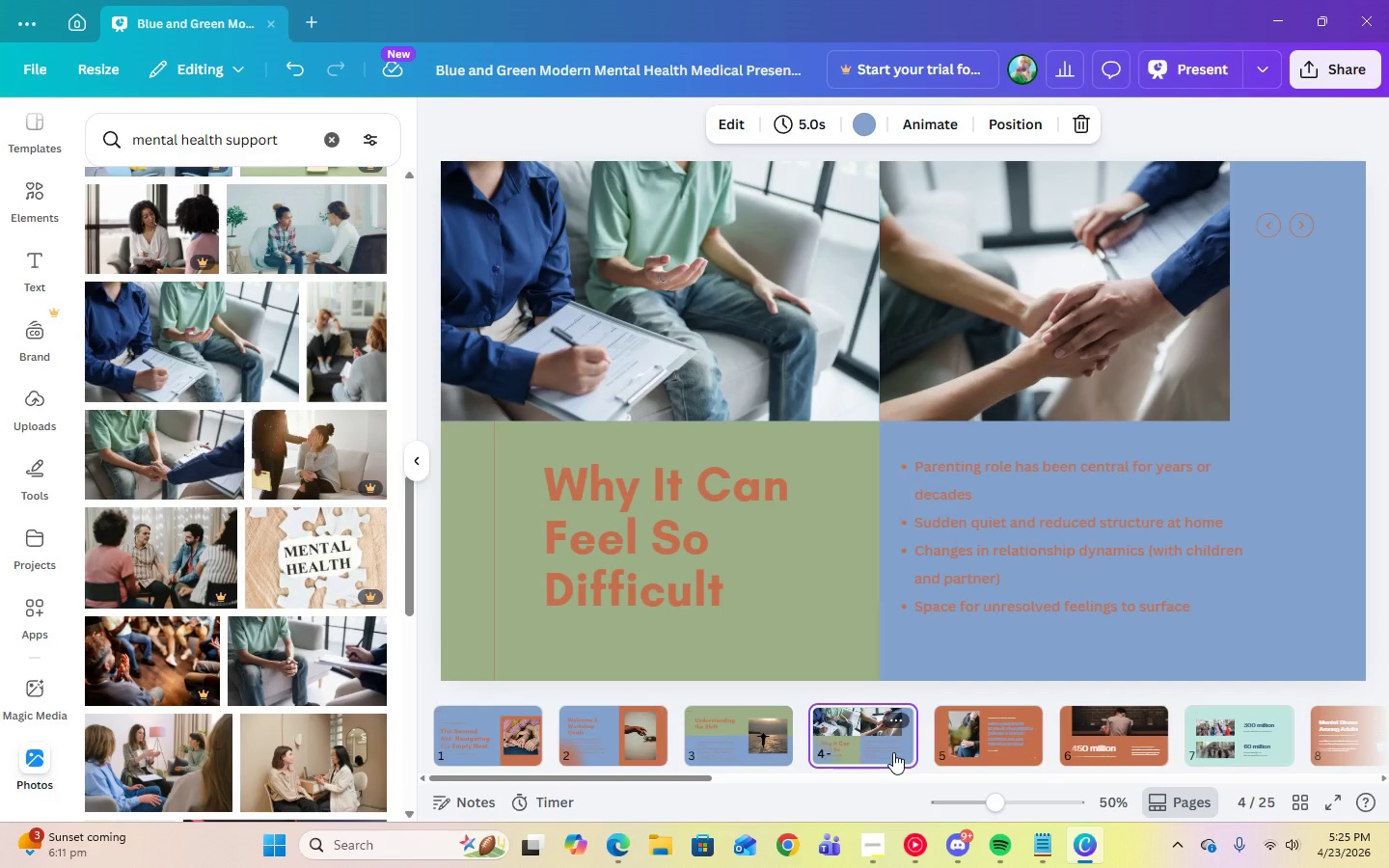 
left_click([972, 752])
 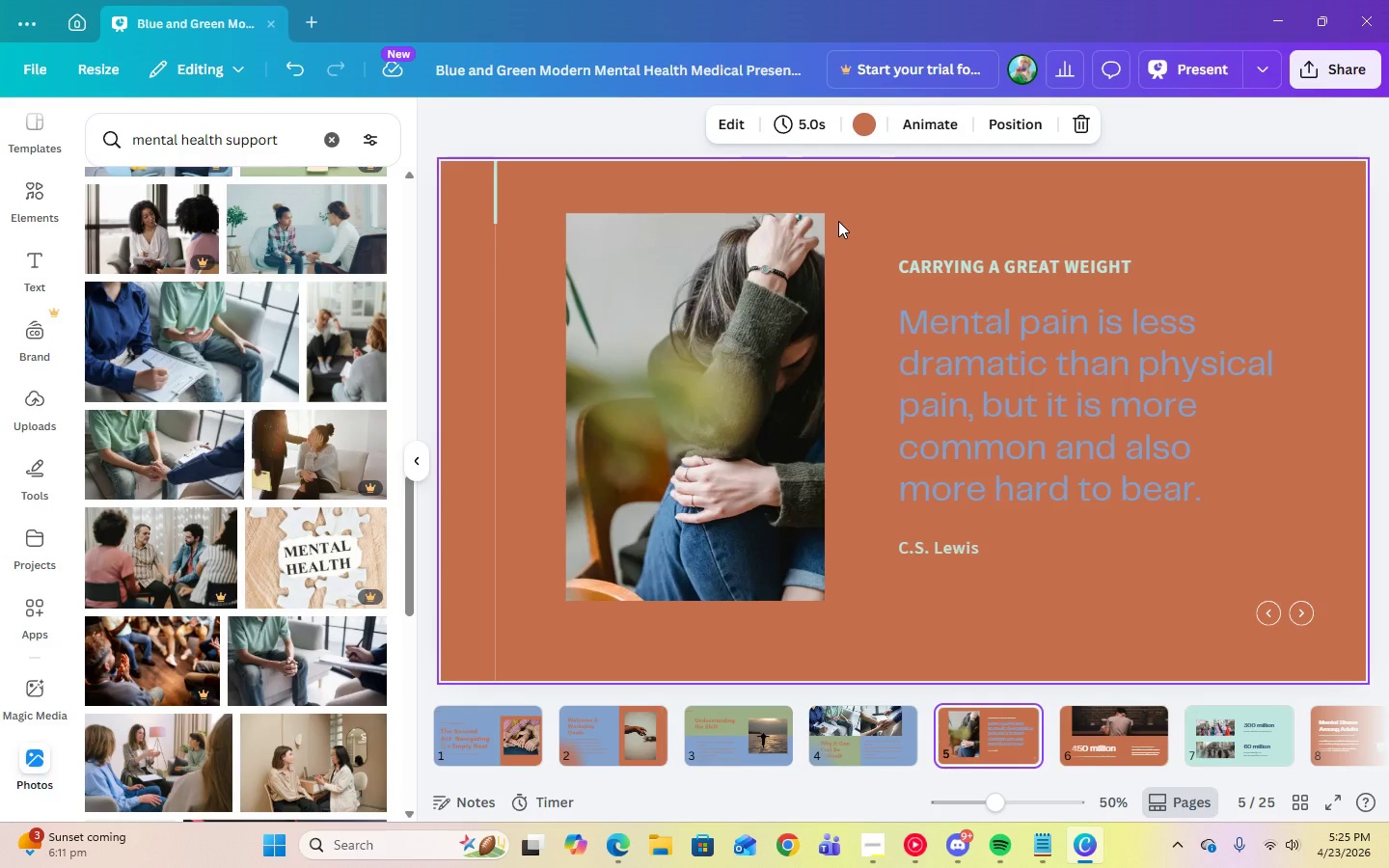 
wait(7.86)
 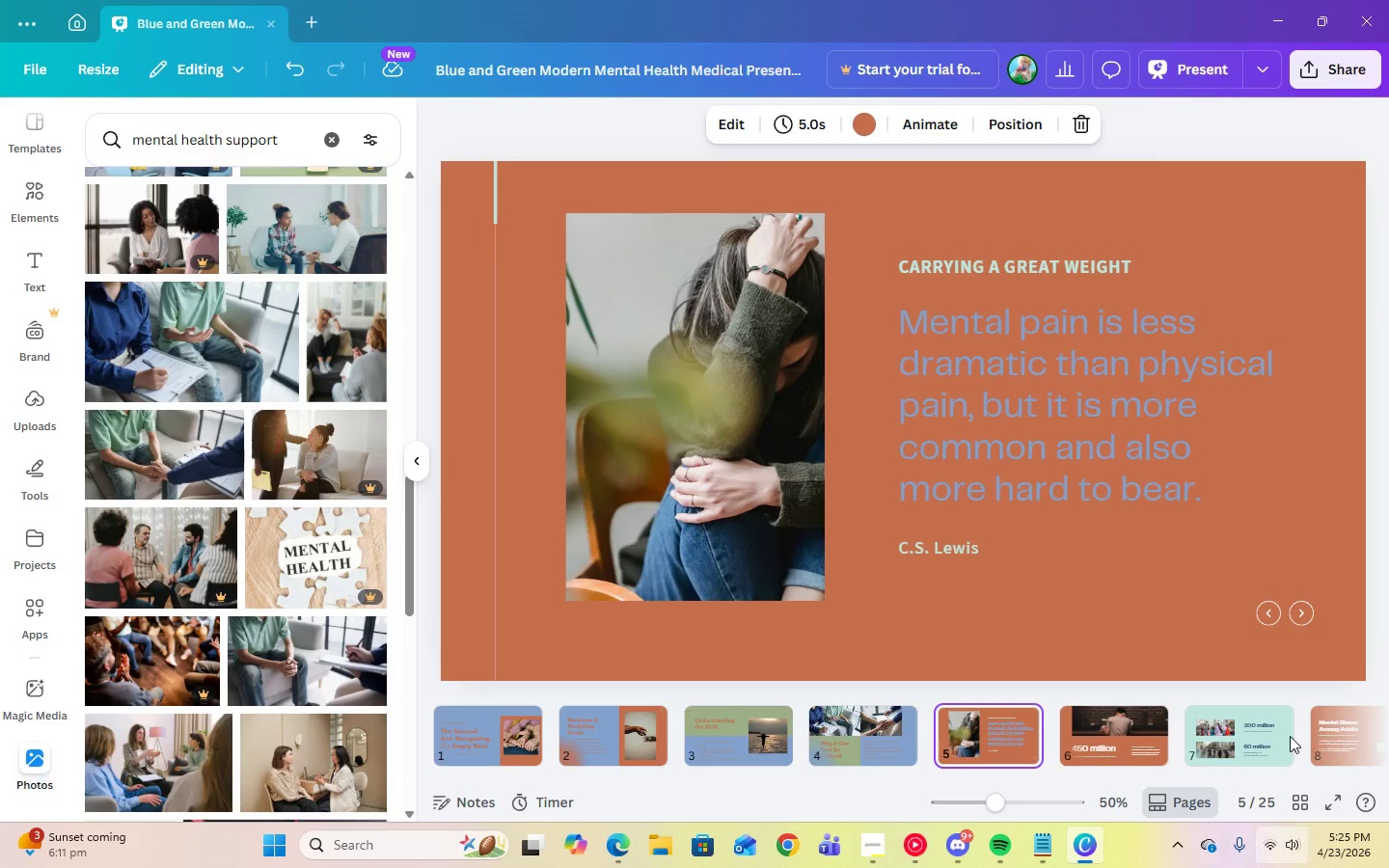 
left_click([1113, 755])
 